 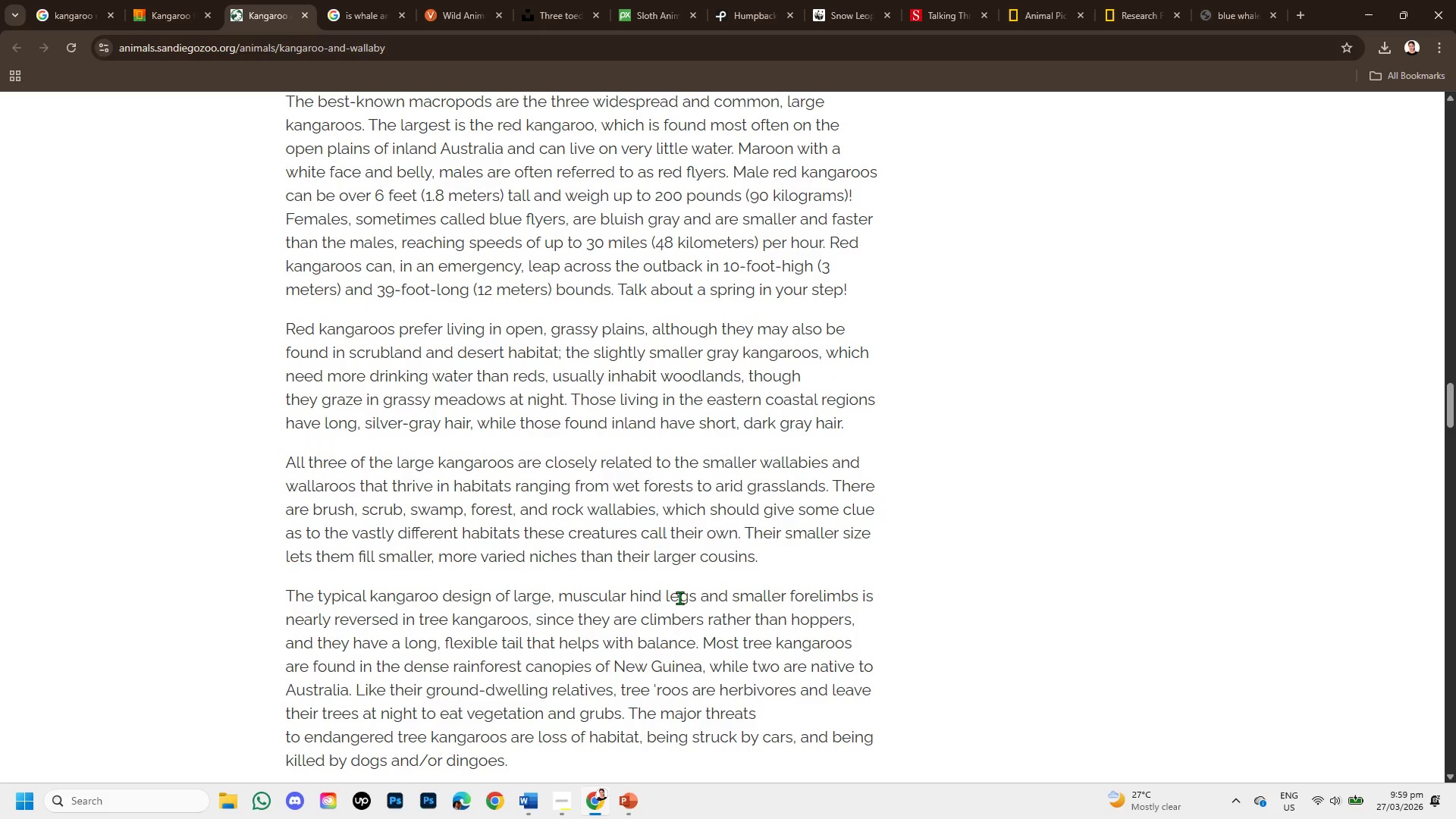 
scroll: coordinate [679, 591], scroll_direction: down, amount: 2.0
 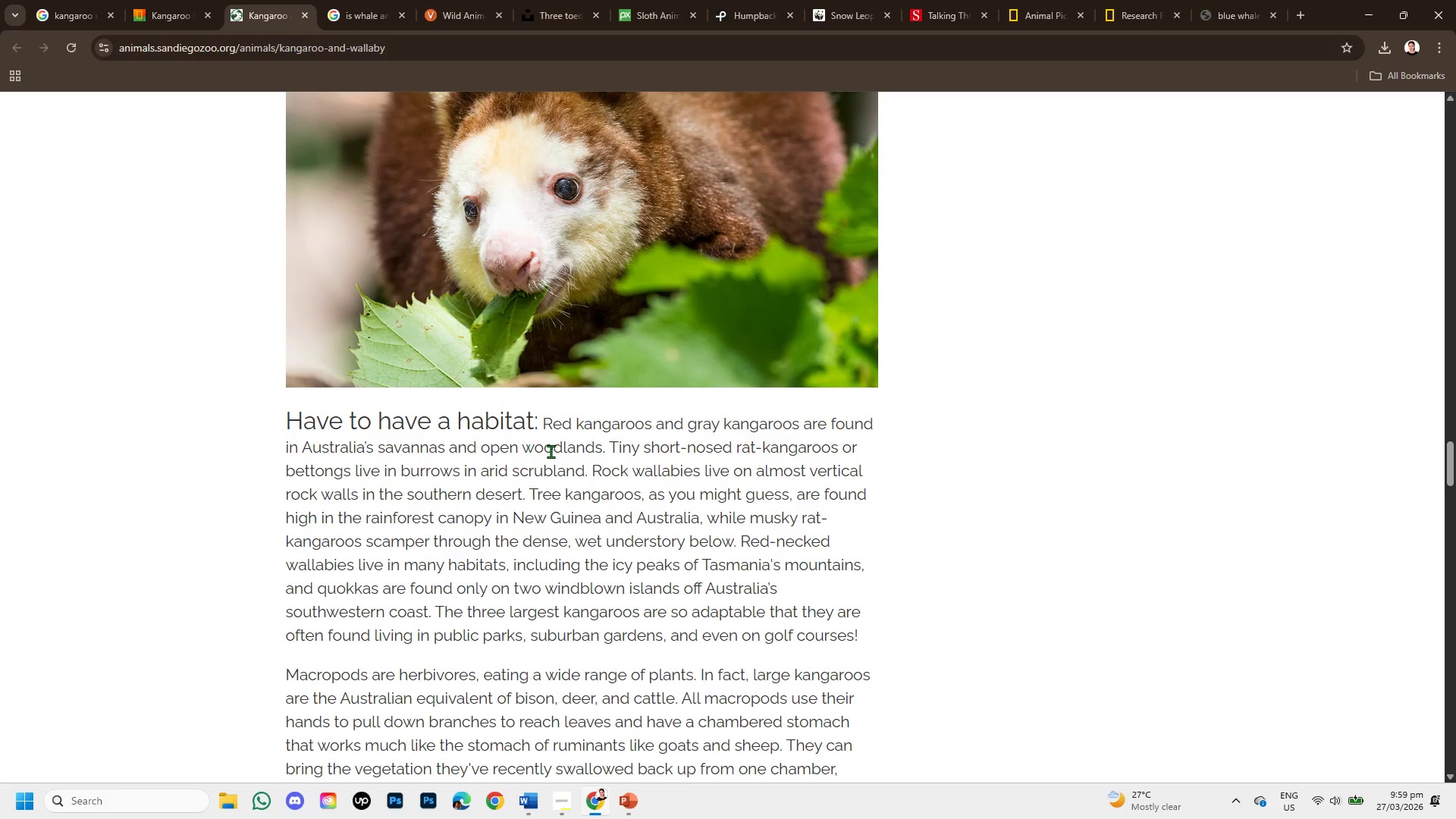 
wait(8.77)
 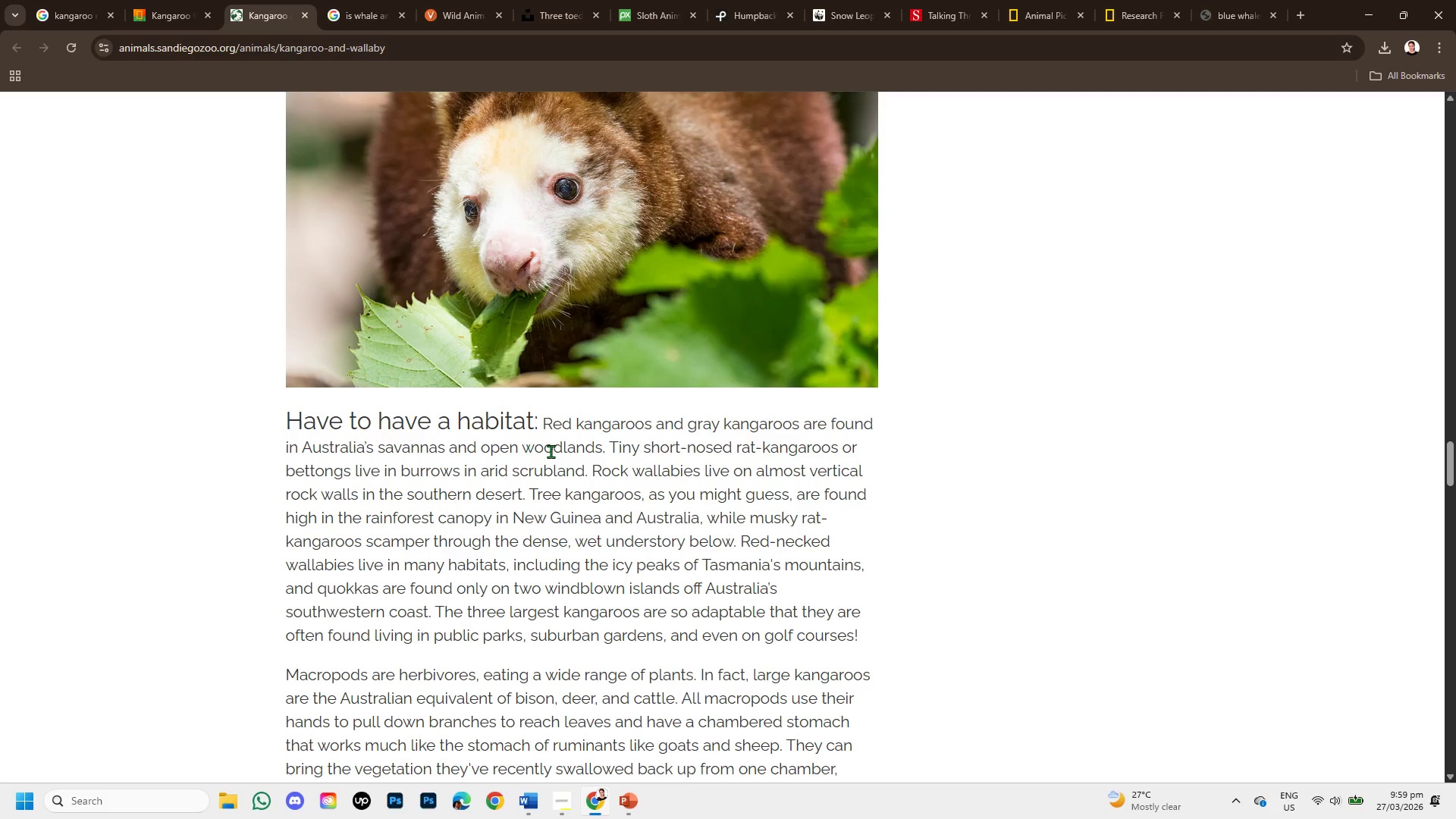 
scroll: coordinate [438, 489], scroll_direction: down, amount: 7.0
 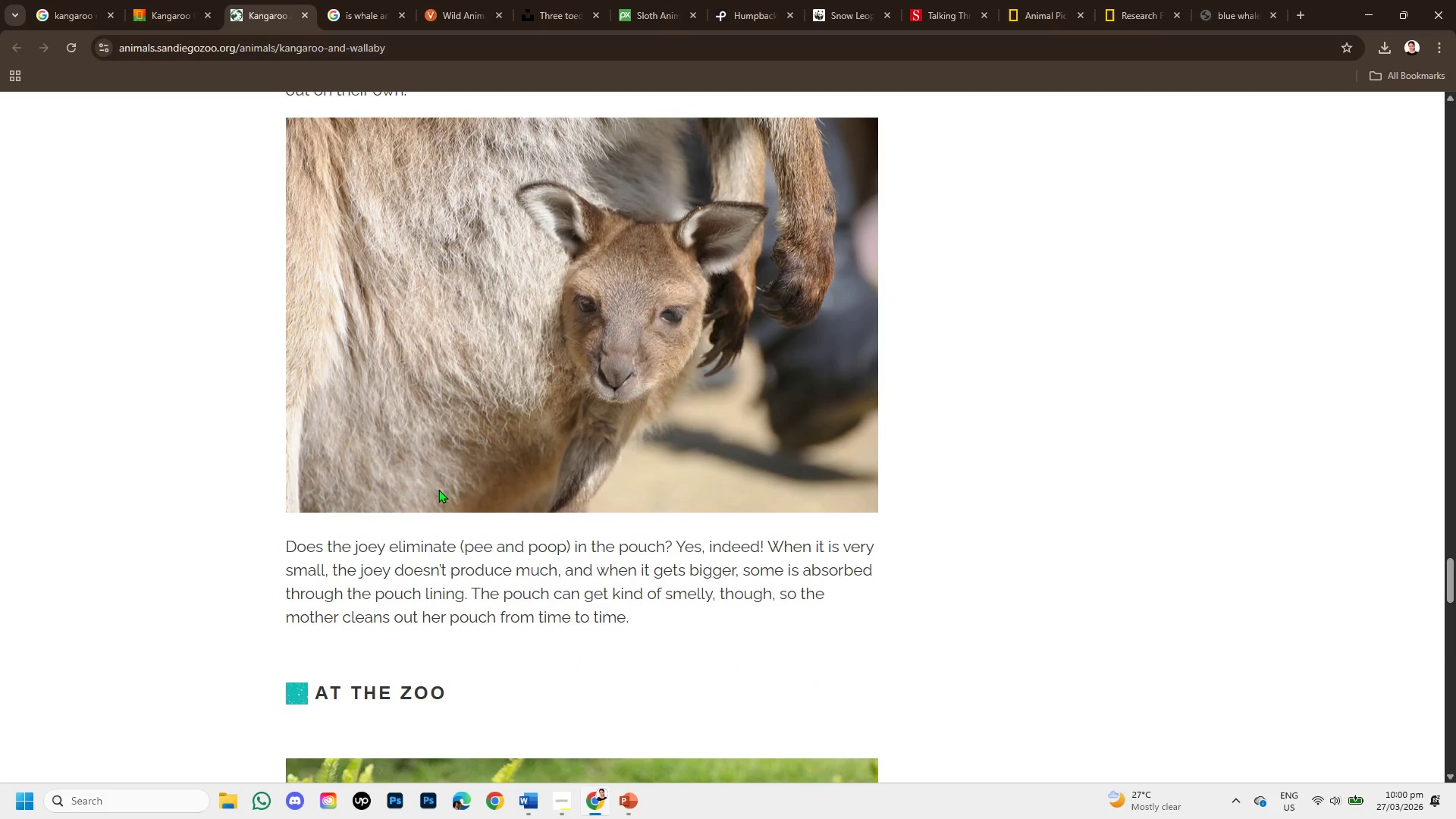 
scroll: coordinate [420, 533], scroll_direction: down, amount: 6.0
 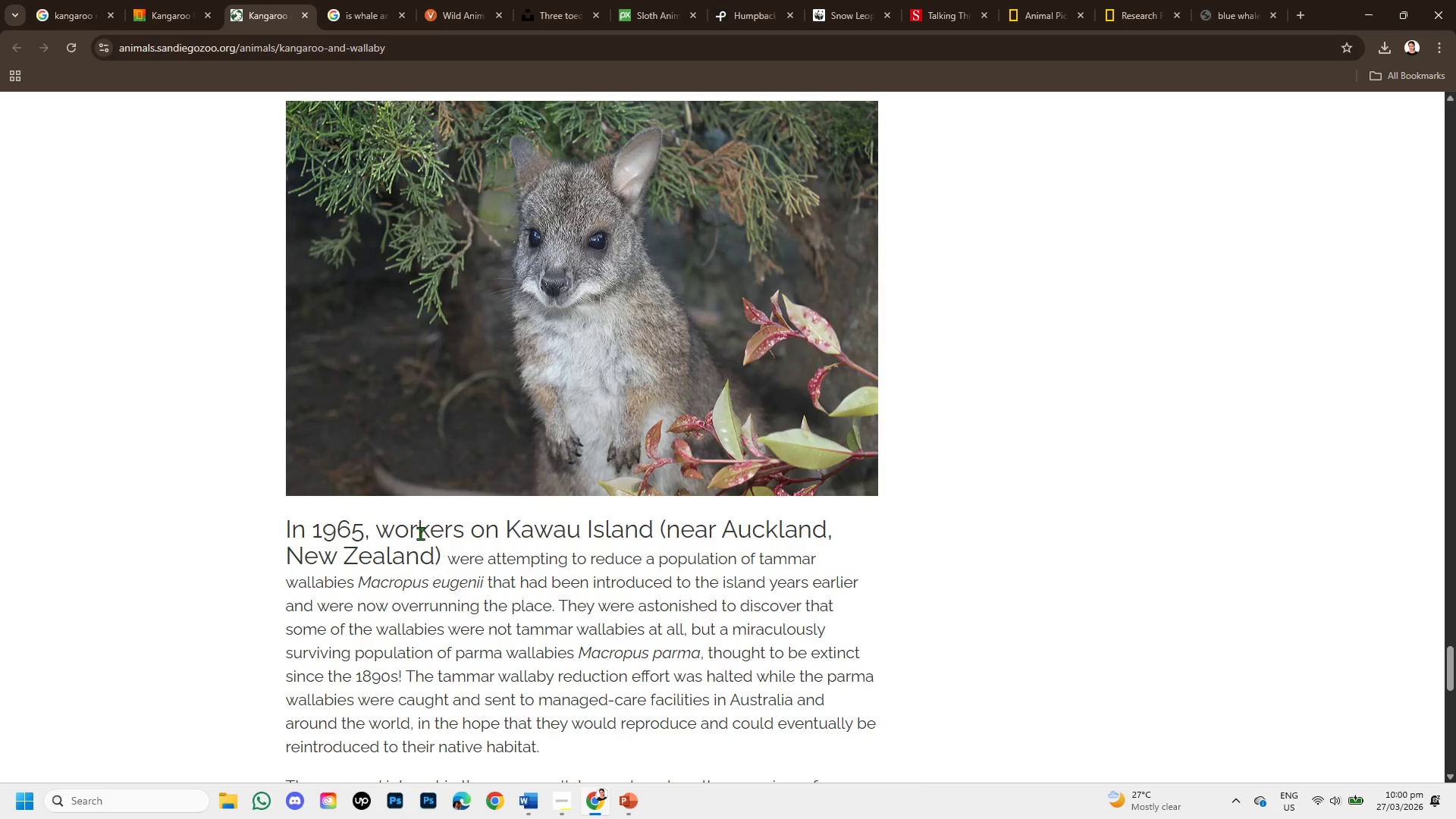 
scroll: coordinate [423, 549], scroll_direction: down, amount: 5.0
 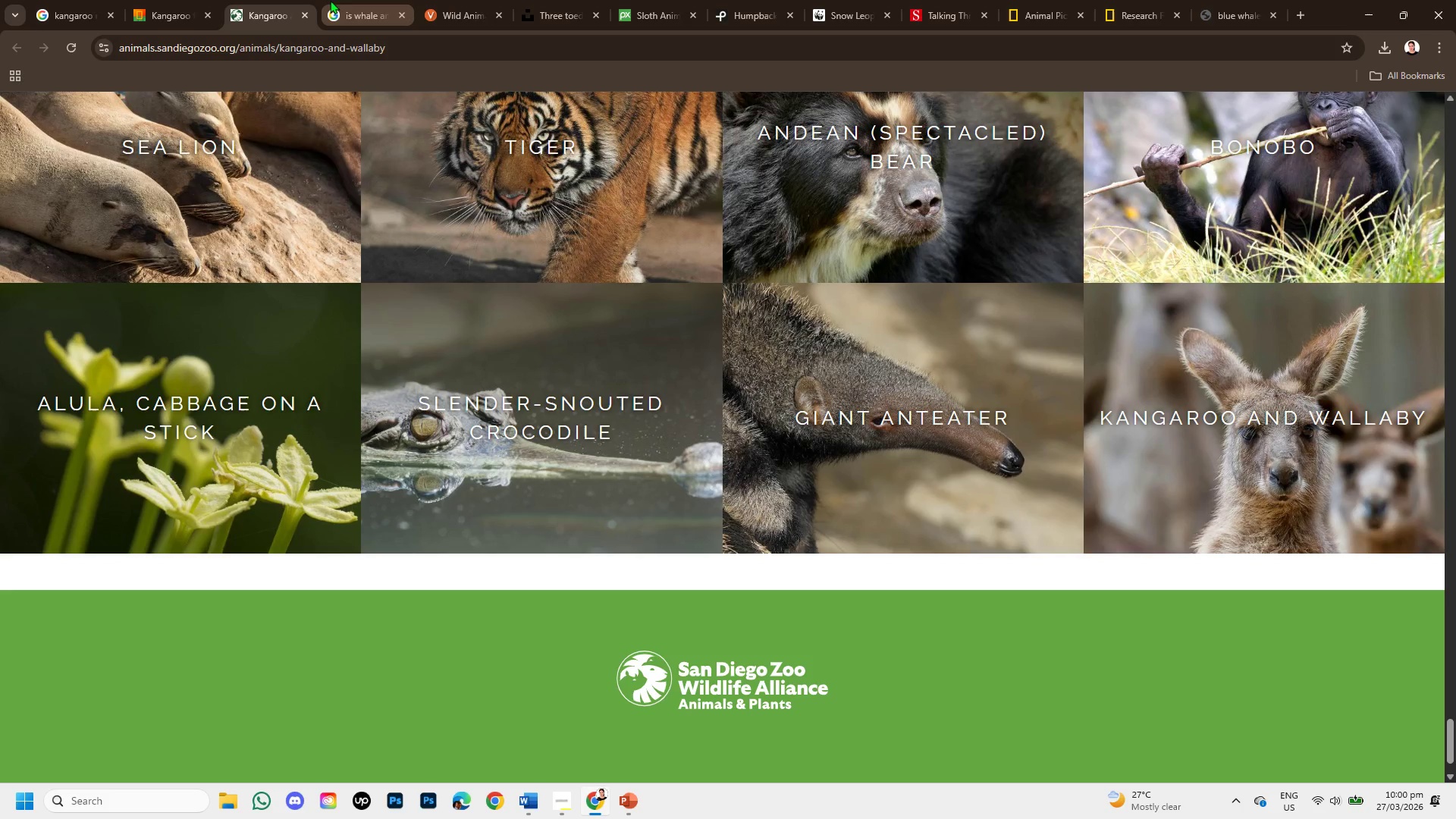 
left_click([184, 18])
 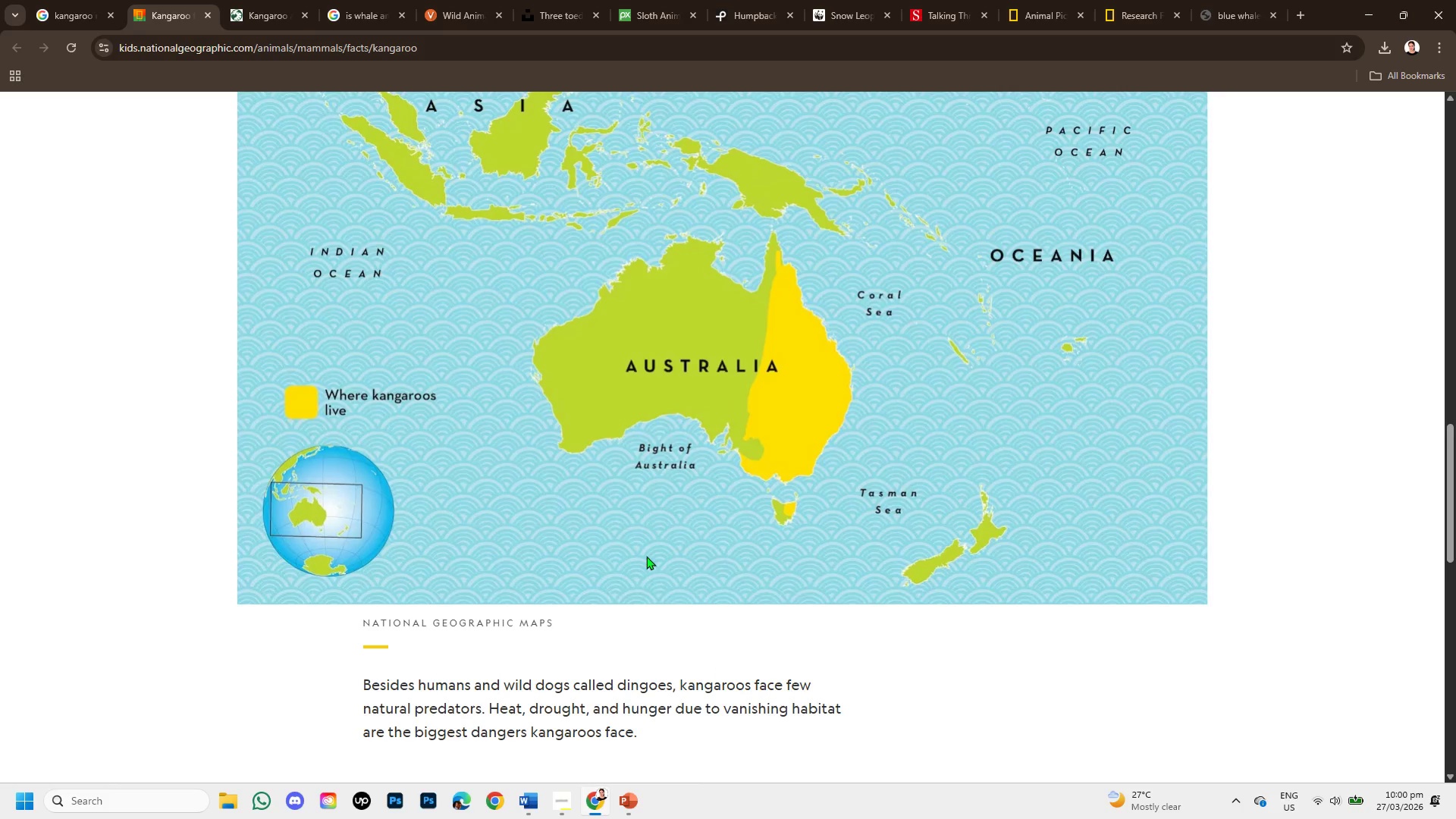 
scroll: coordinate [639, 532], scroll_direction: up, amount: 10.0
 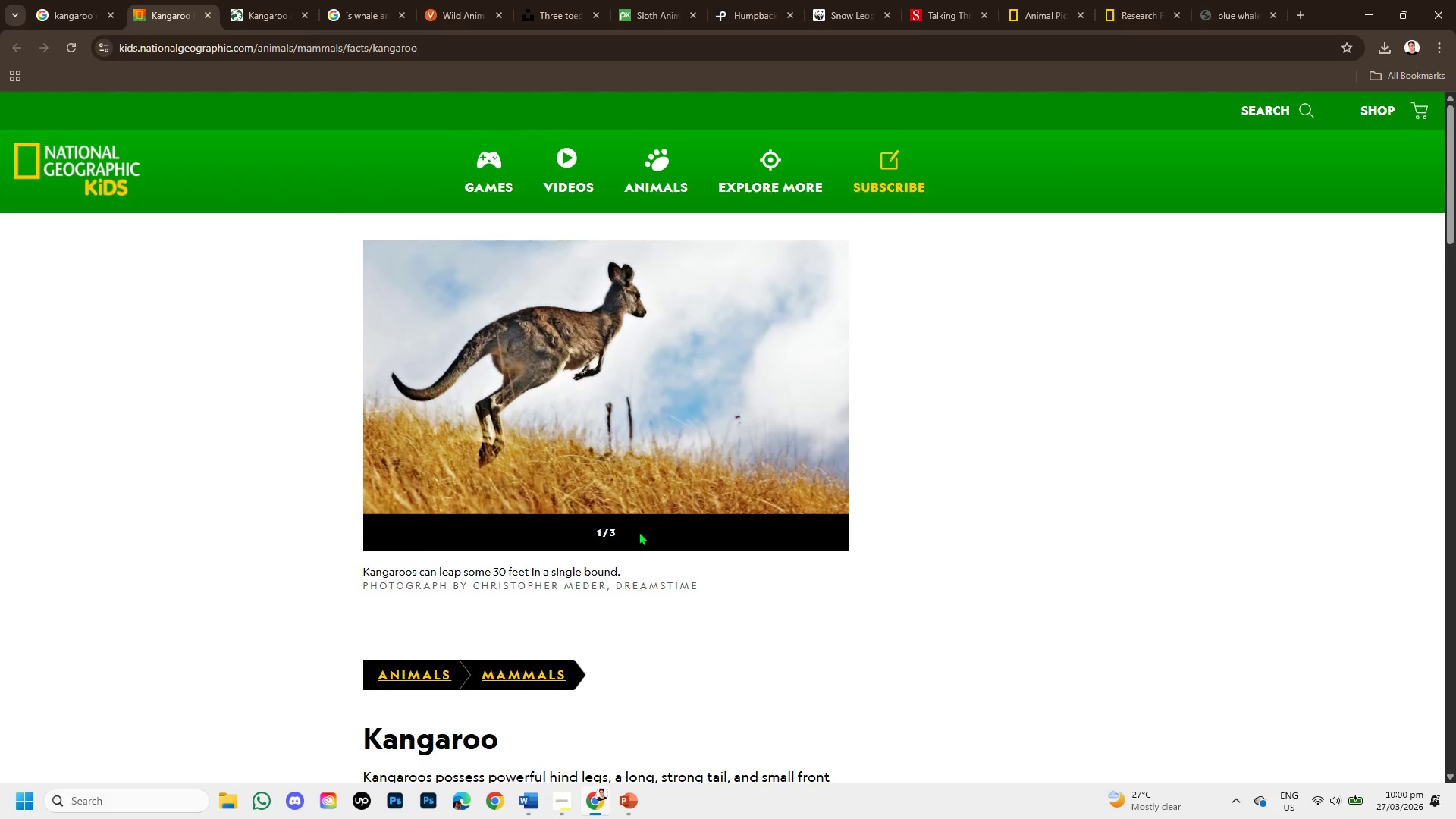 
scroll: coordinate [639, 532], scroll_direction: down, amount: 2.0
 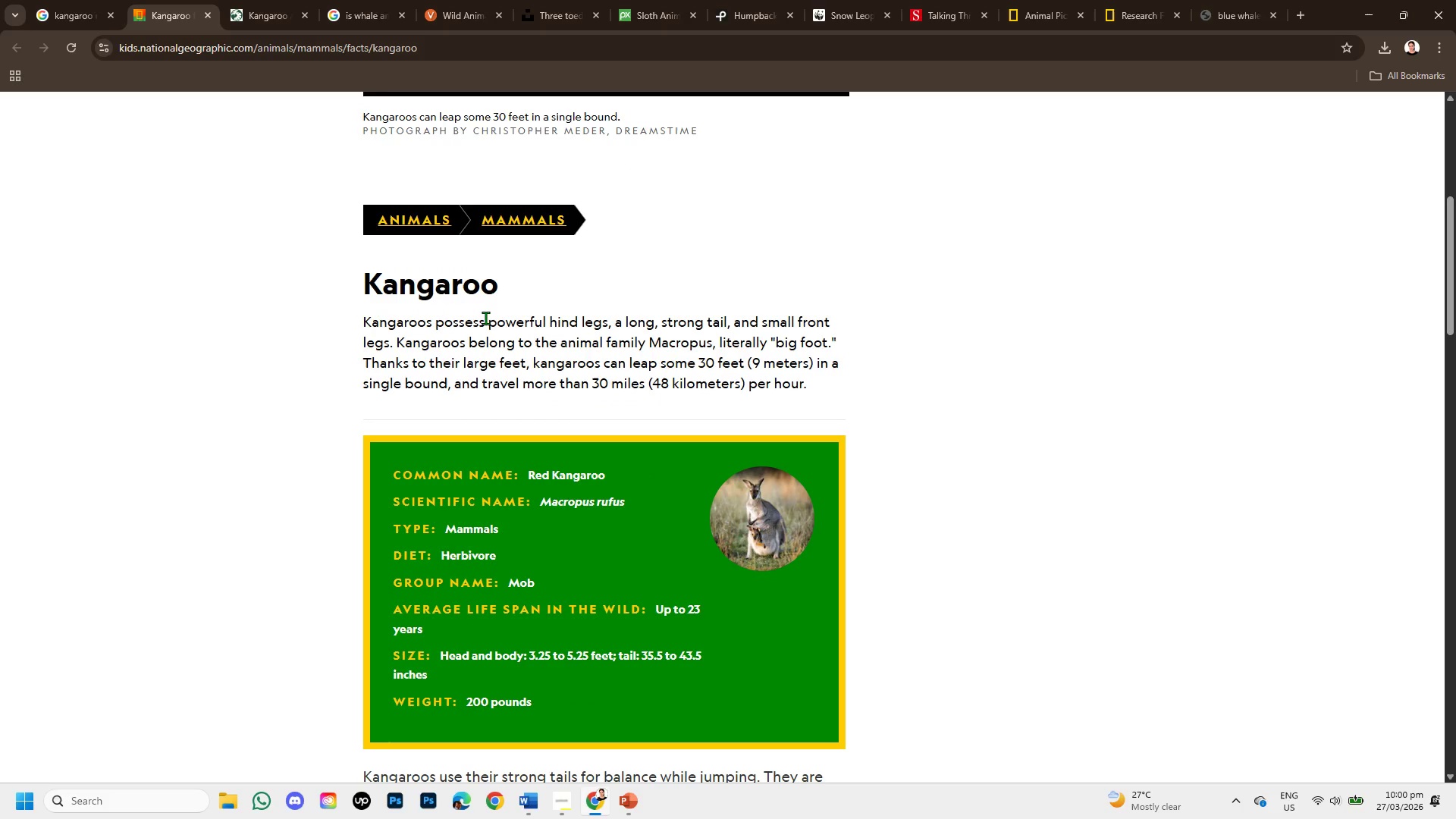 
wait(11.44)
 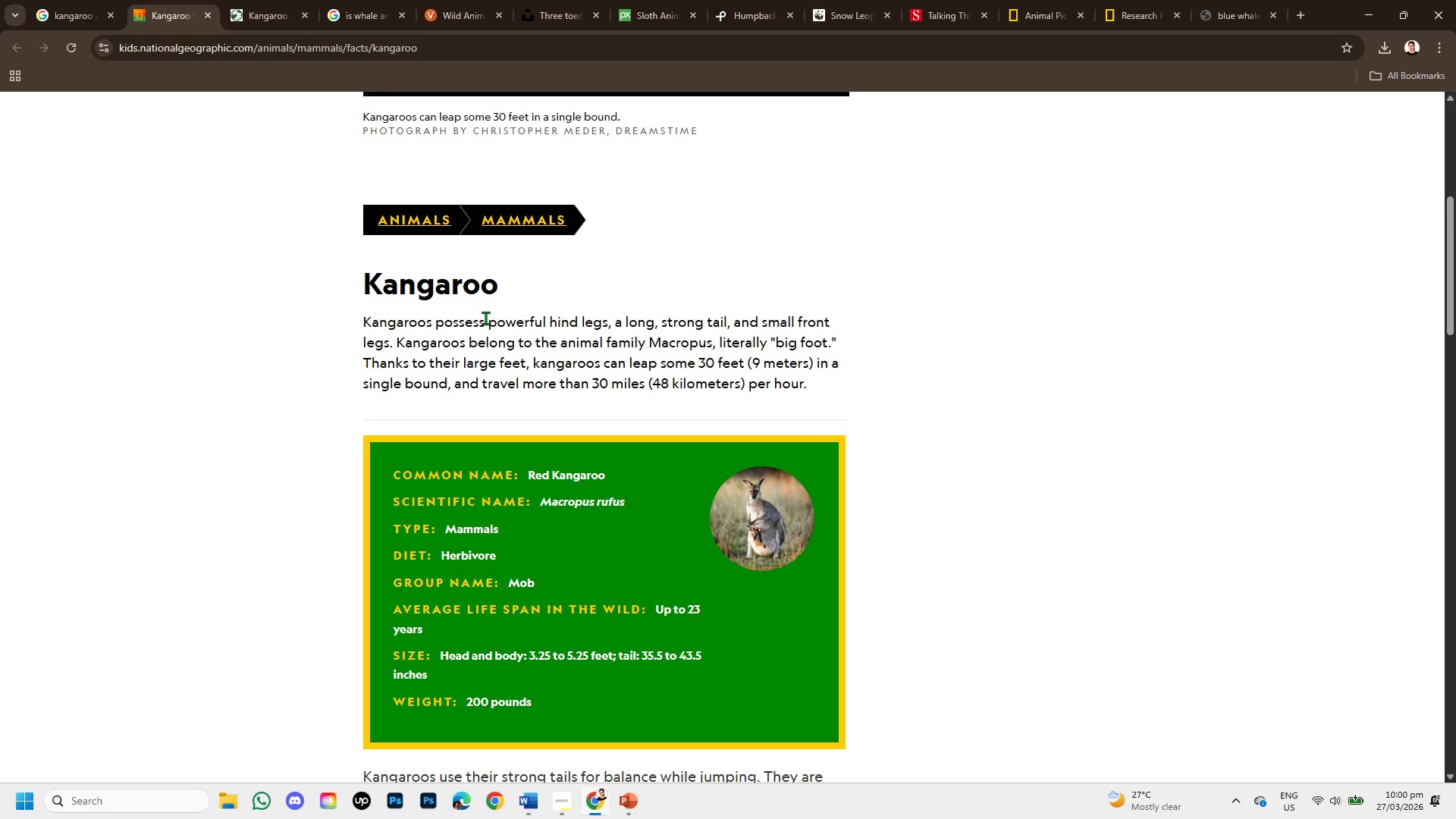 
left_click_drag(start_coordinate=[436, 320], to_coordinate=[388, 341])
 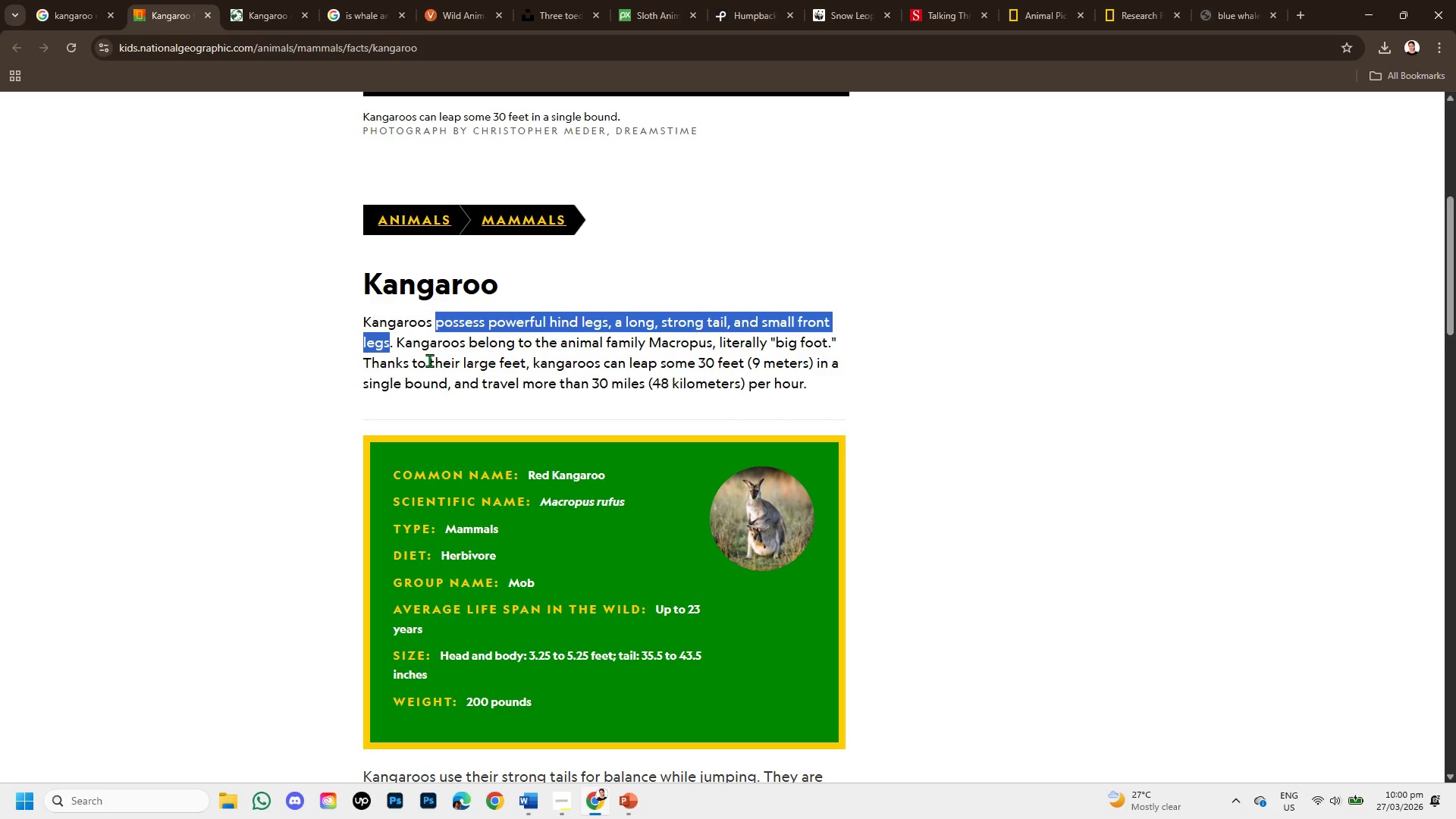 
hold_key(key=ControlLeft, duration=1.2)
 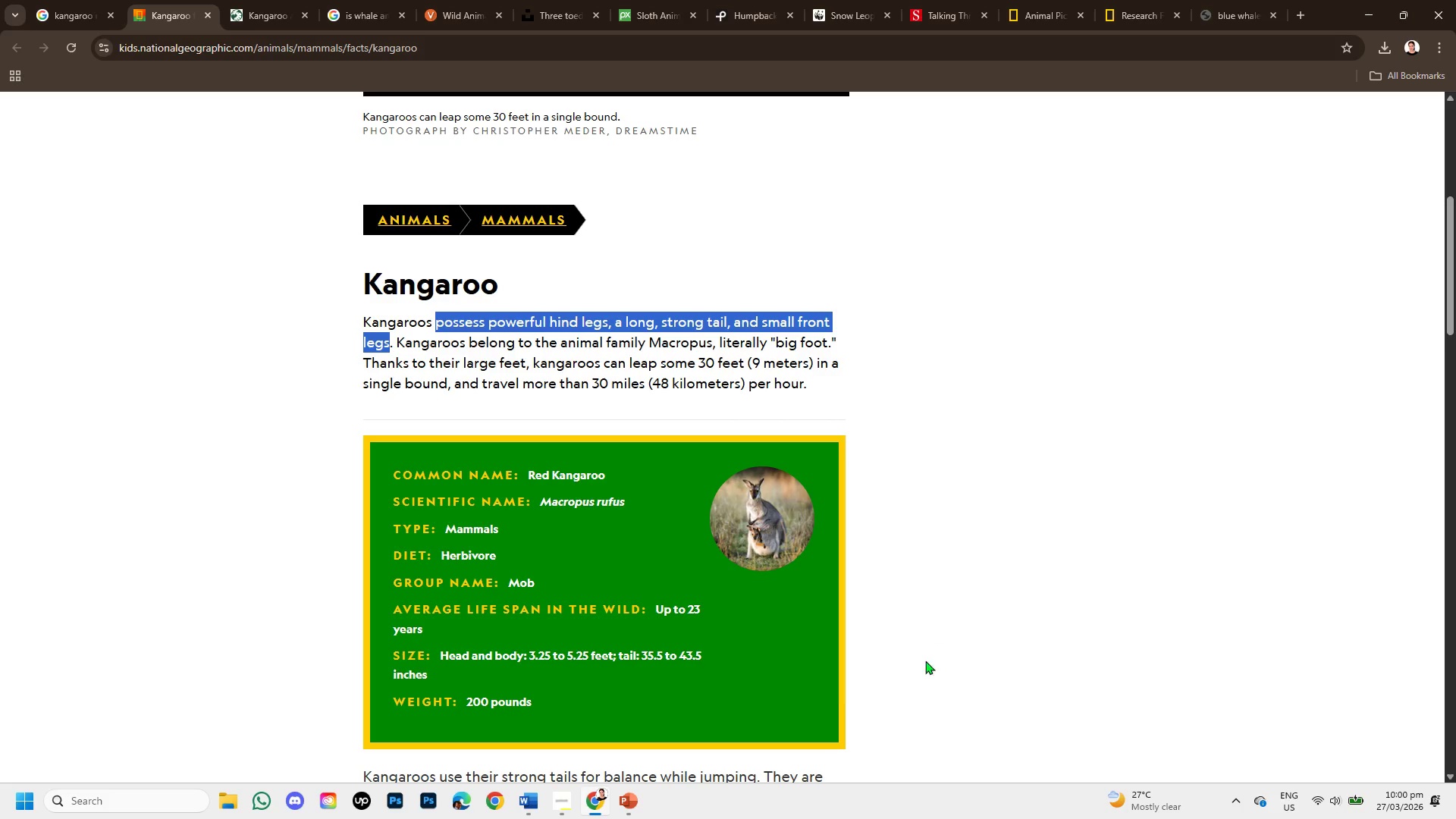 
hold_key(key=C, duration=0.34)
 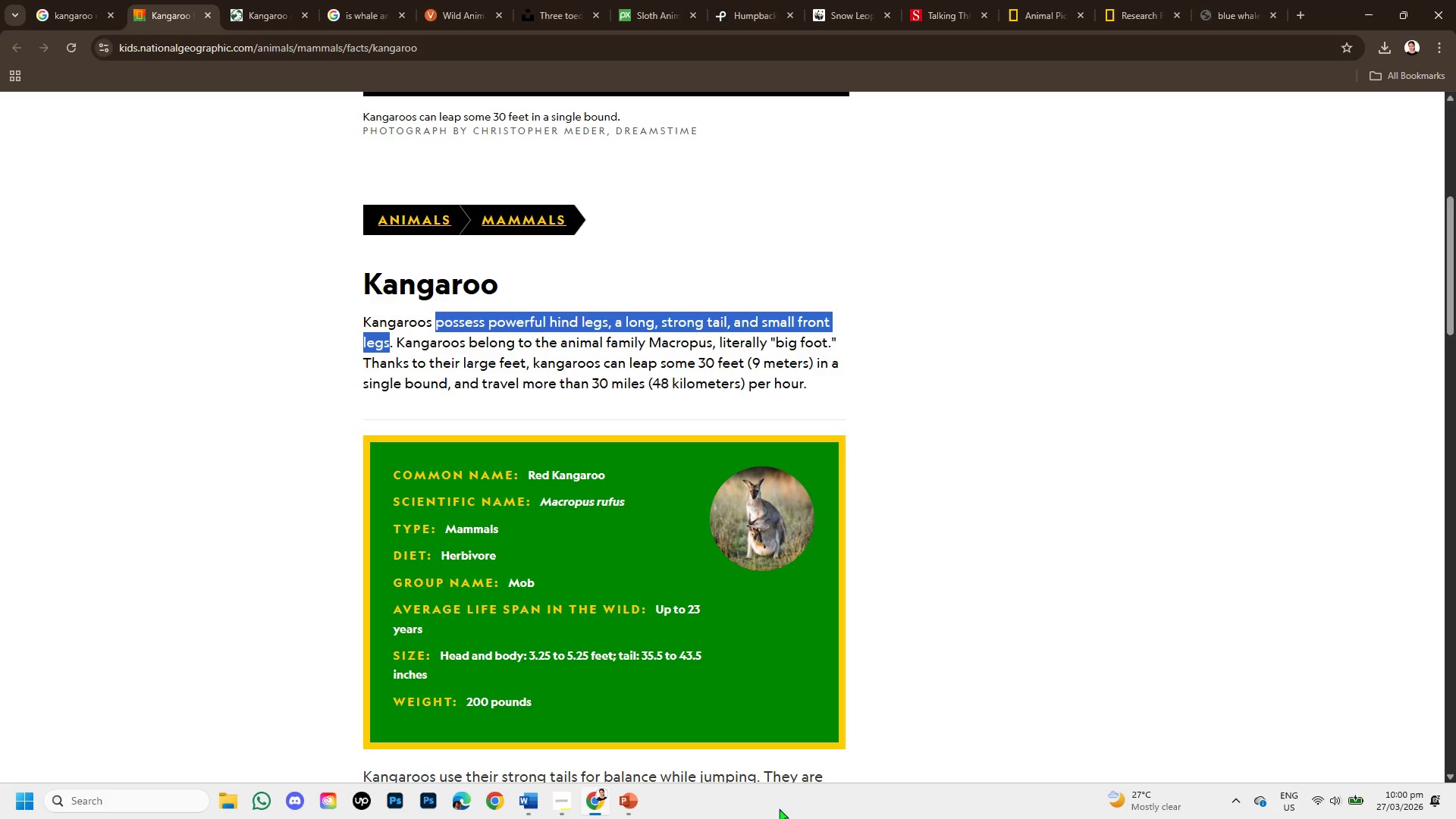 
left_click([632, 805])
 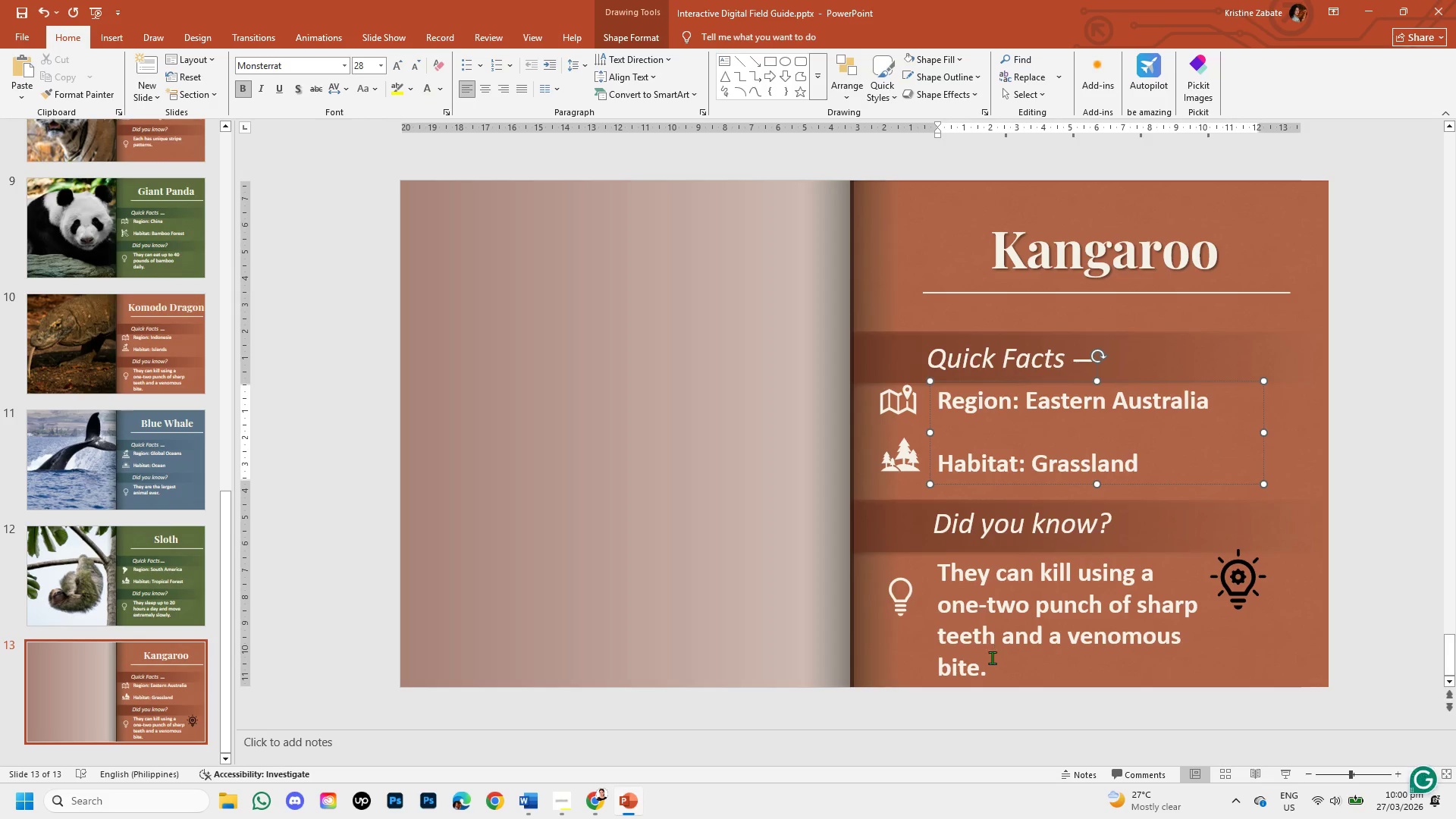 
left_click([980, 665])
 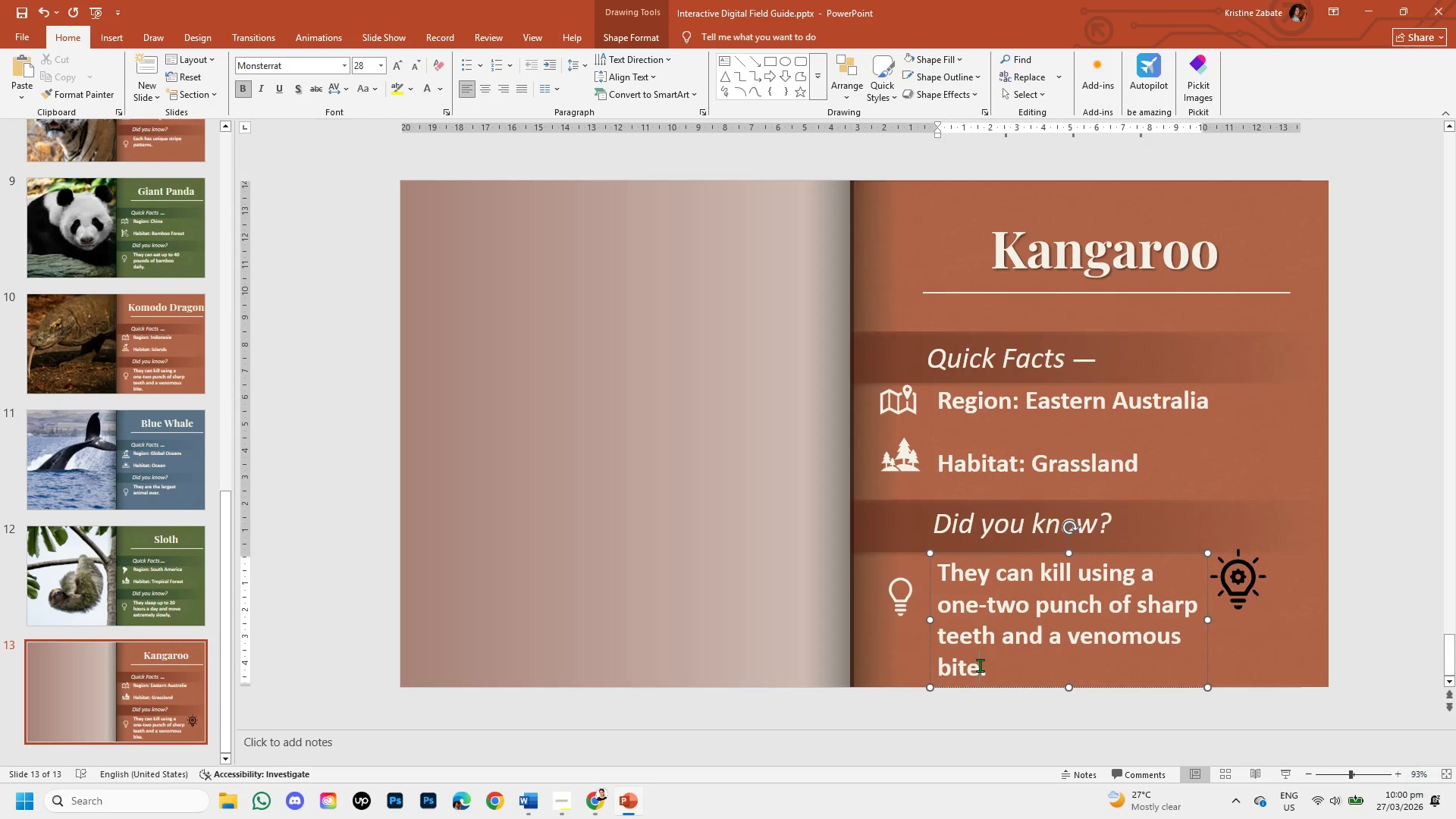 
left_click_drag(start_coordinate=[980, 665], to_coordinate=[956, 573])
 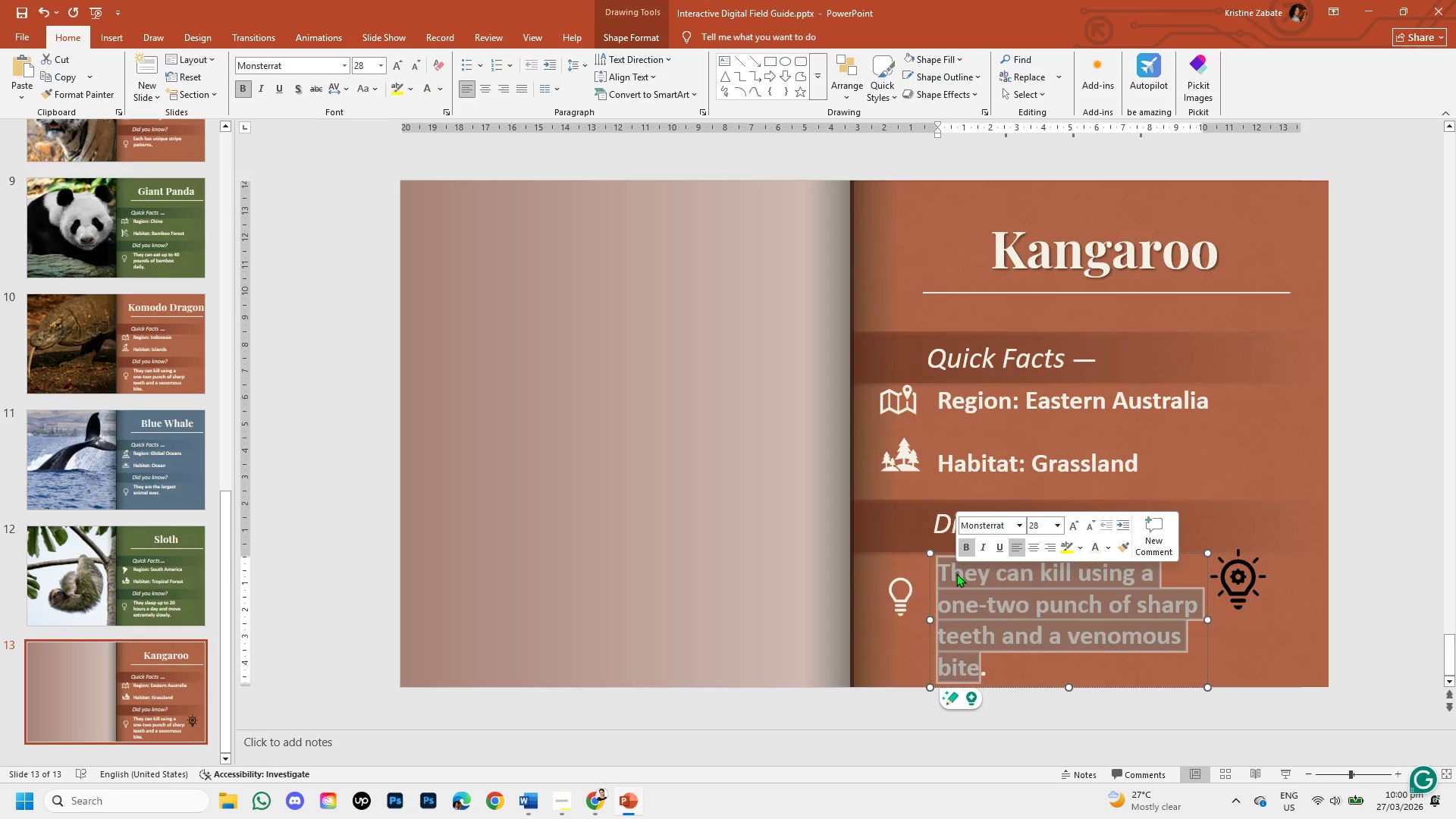 
key(Backspace)
 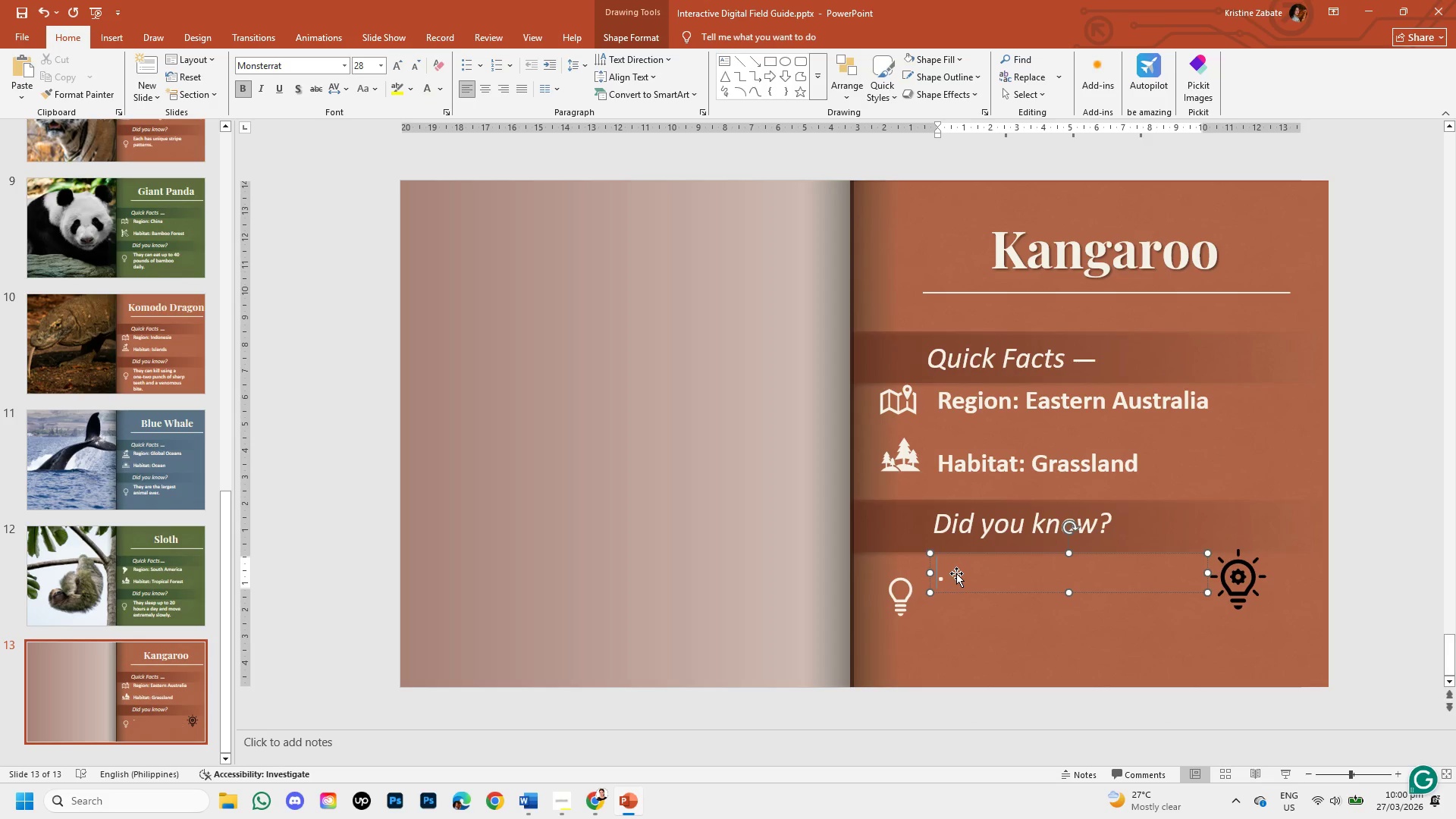 
key(Control+V)
 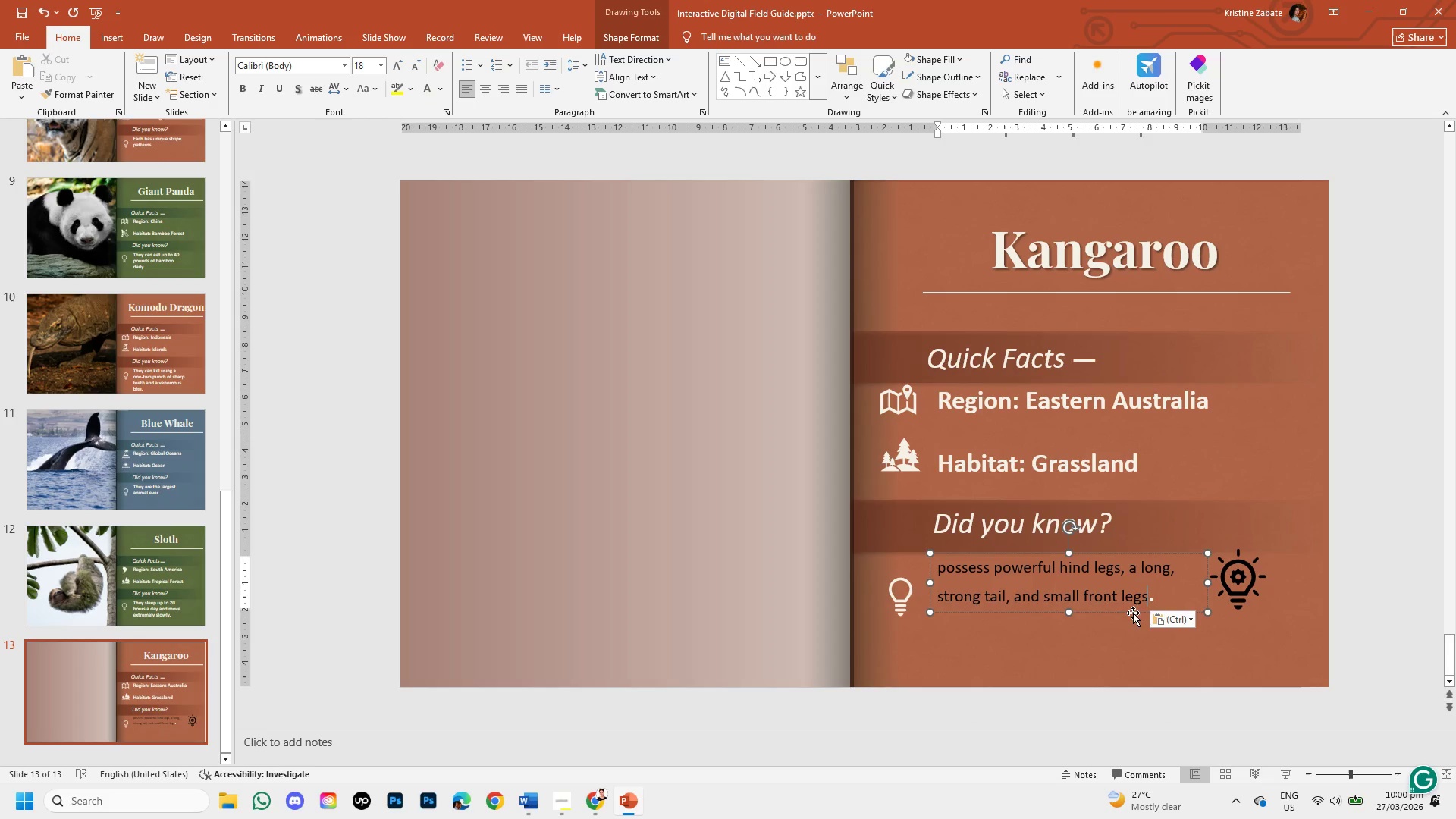 
left_click([1188, 619])
 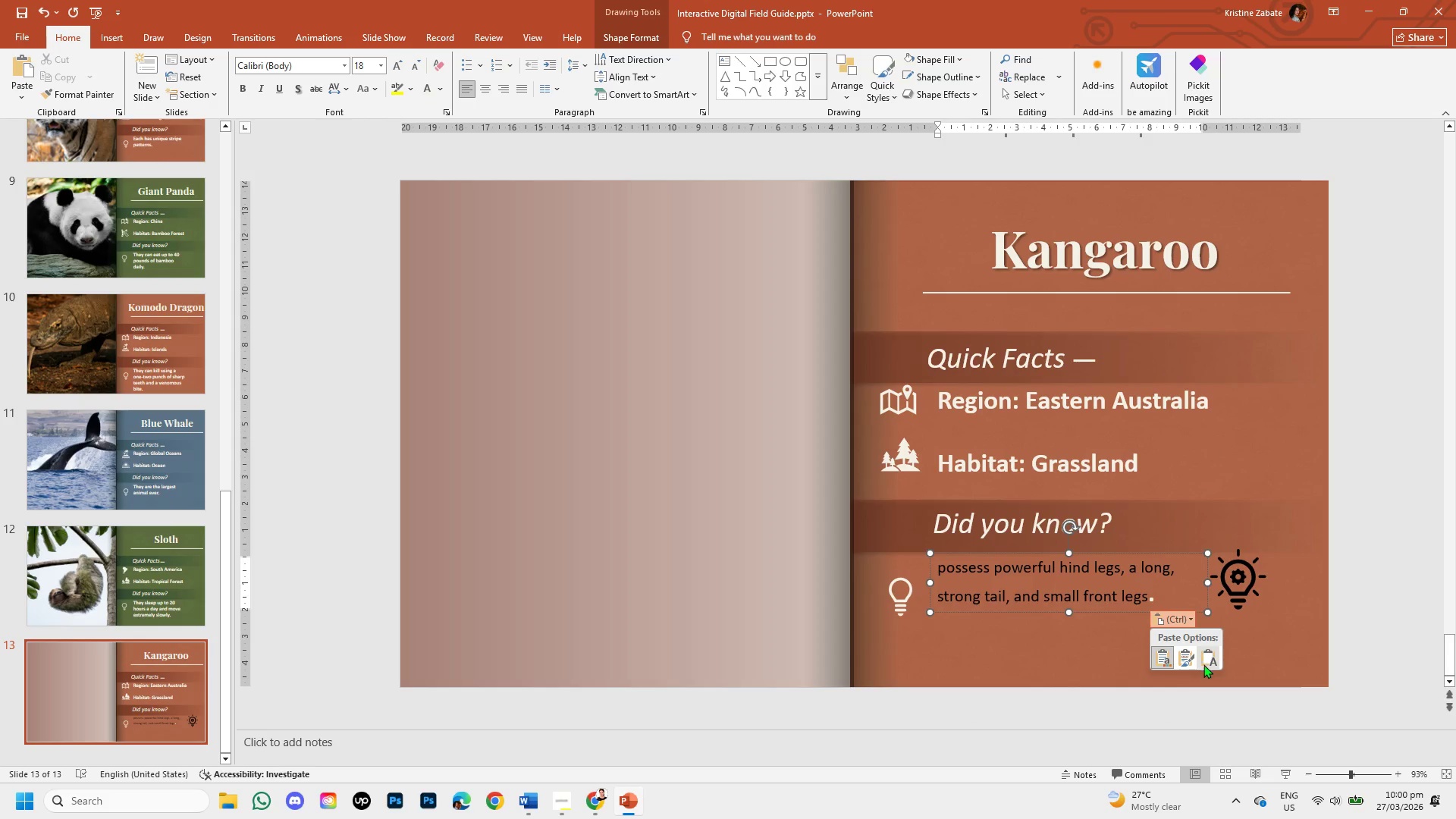 
left_click([1206, 664])
 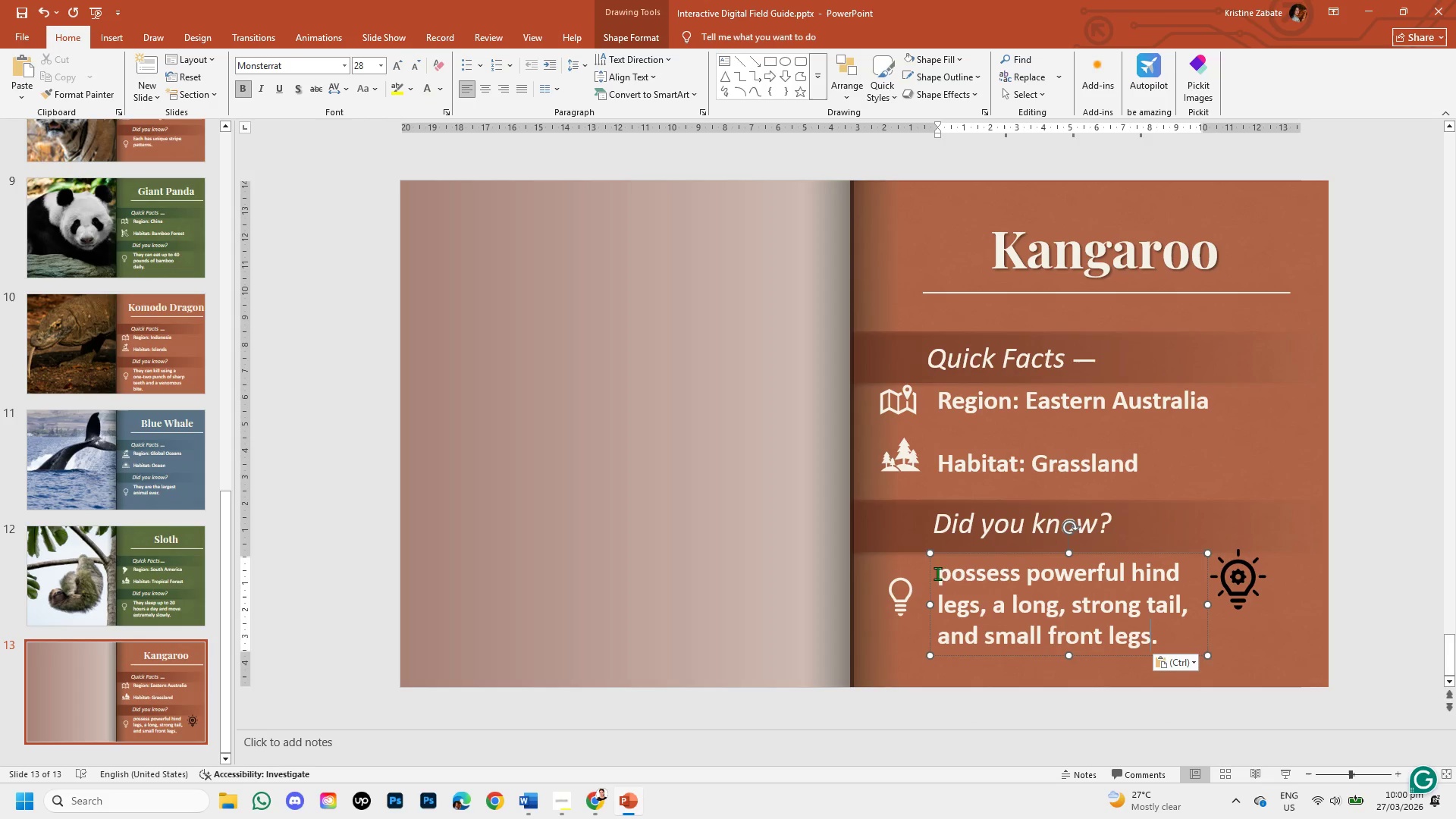 
left_click([942, 576])
 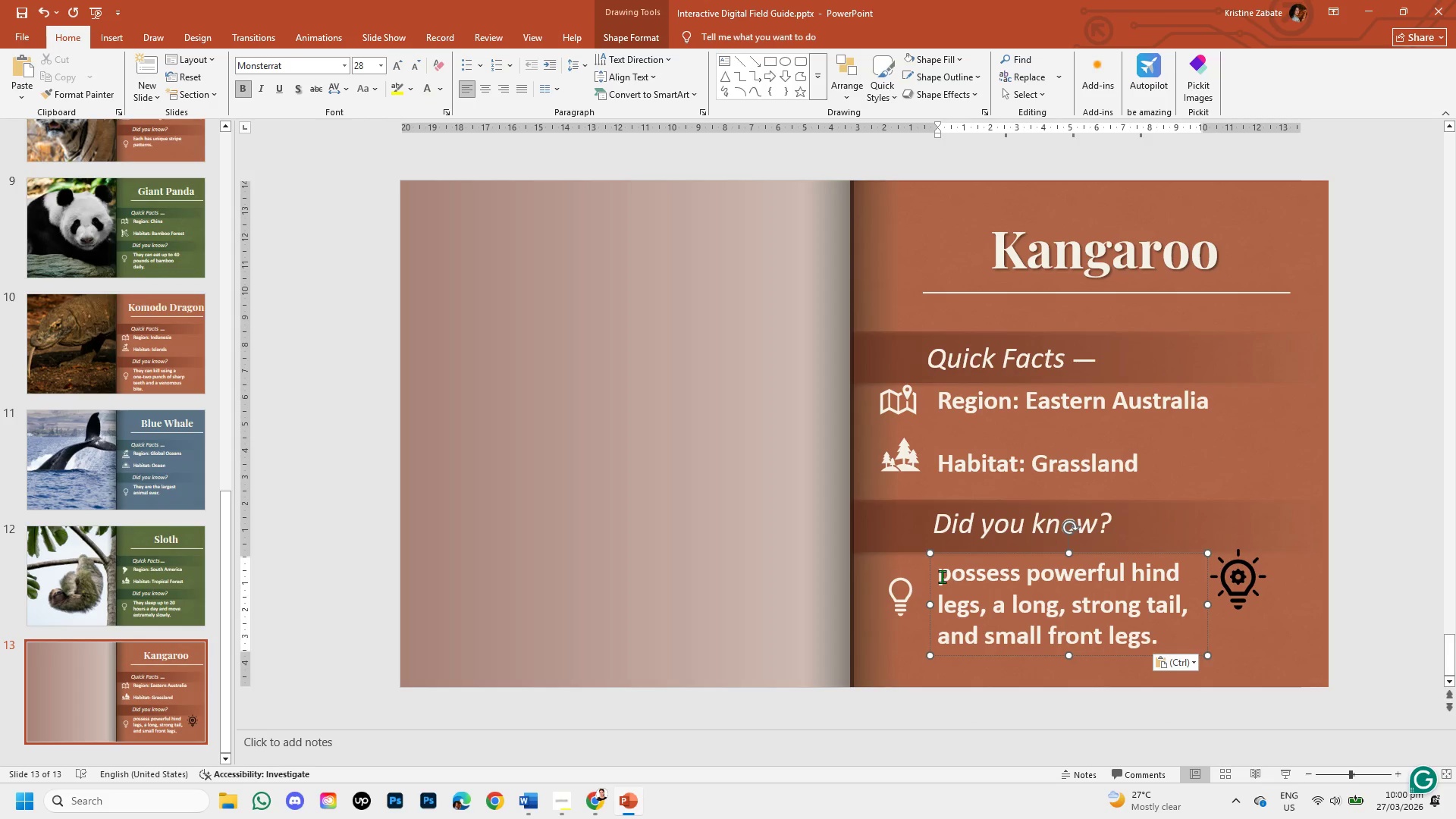 
type(They )
 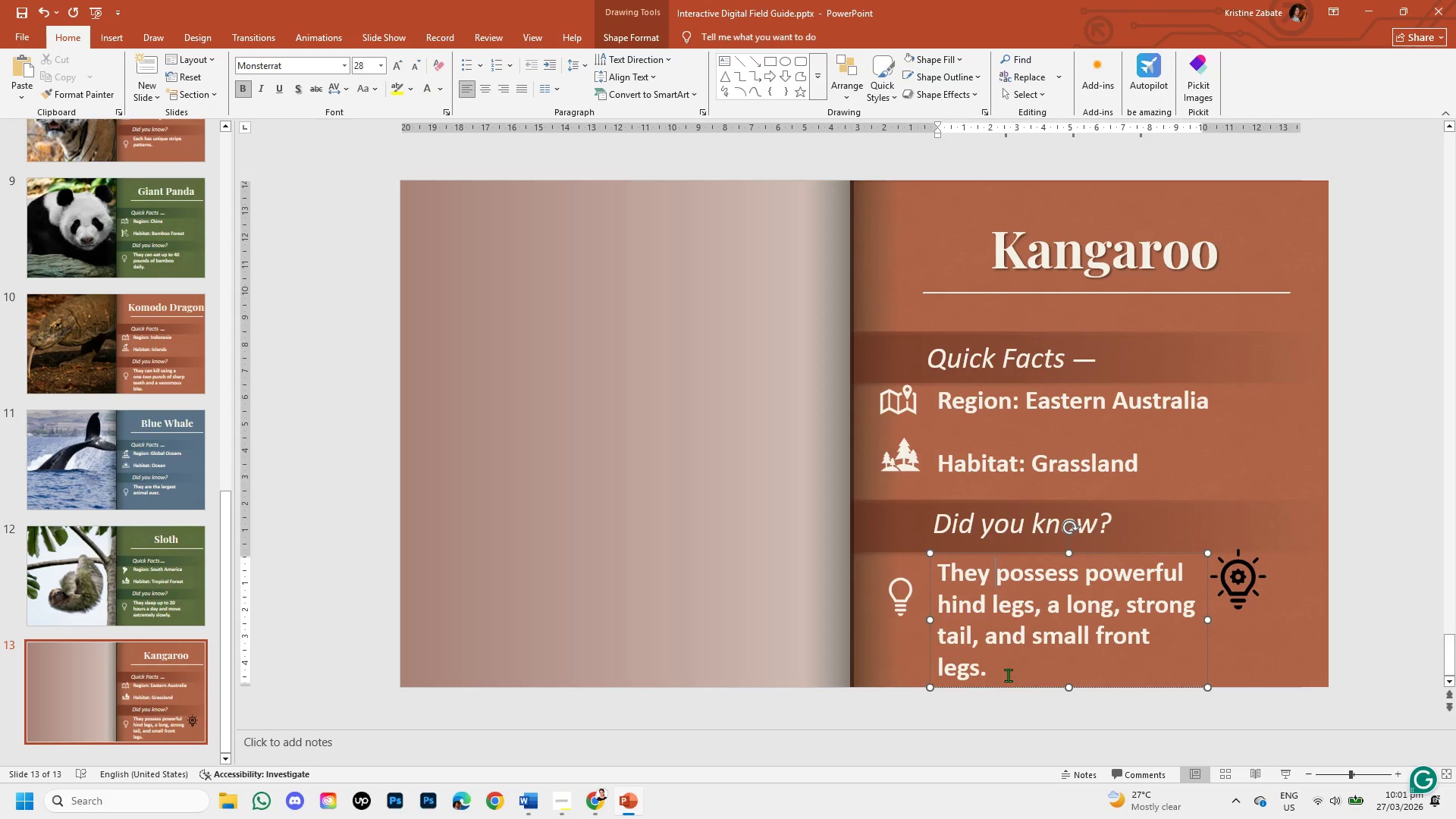 
wait(10.34)
 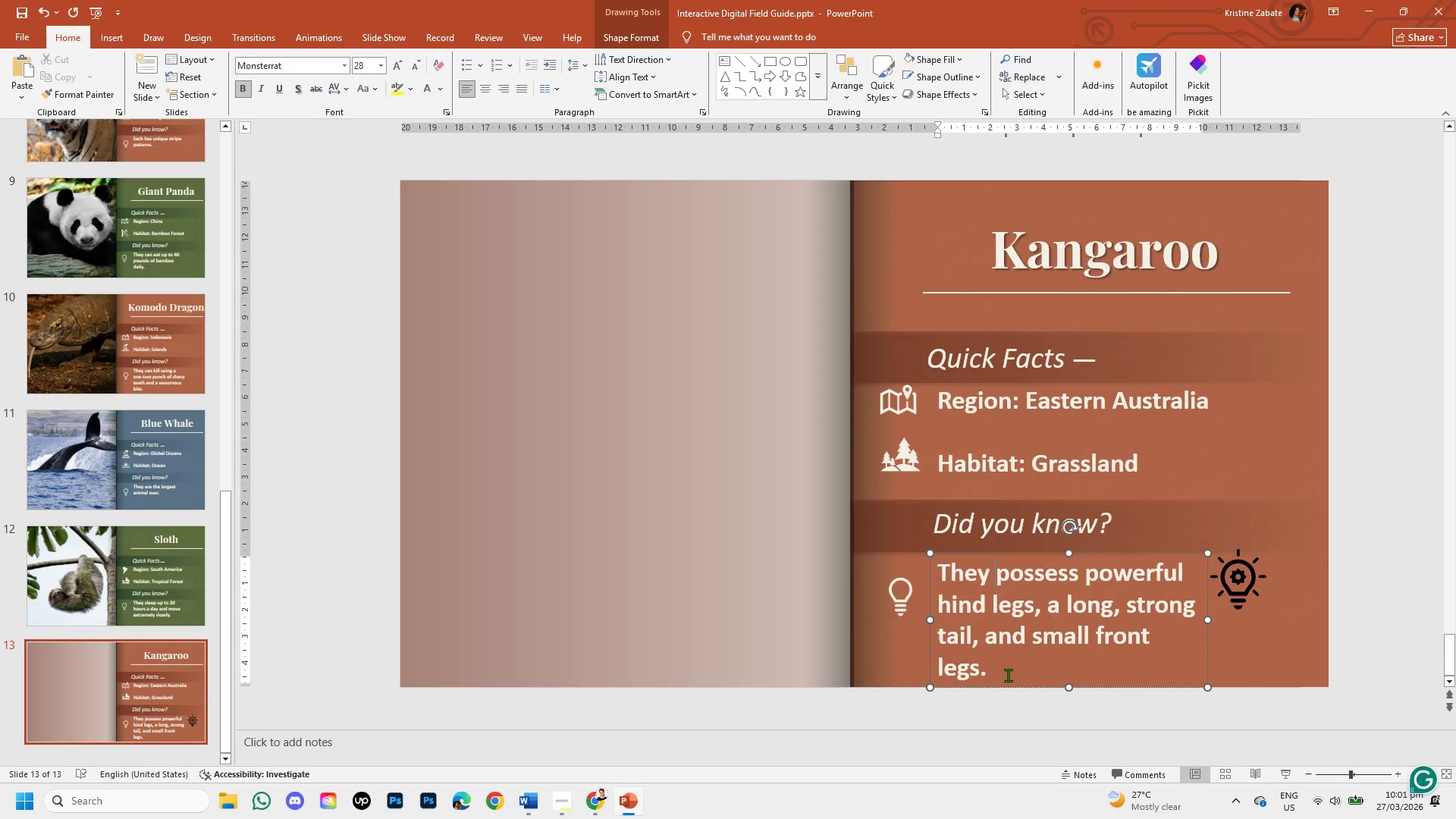 
left_click([983, 668])
 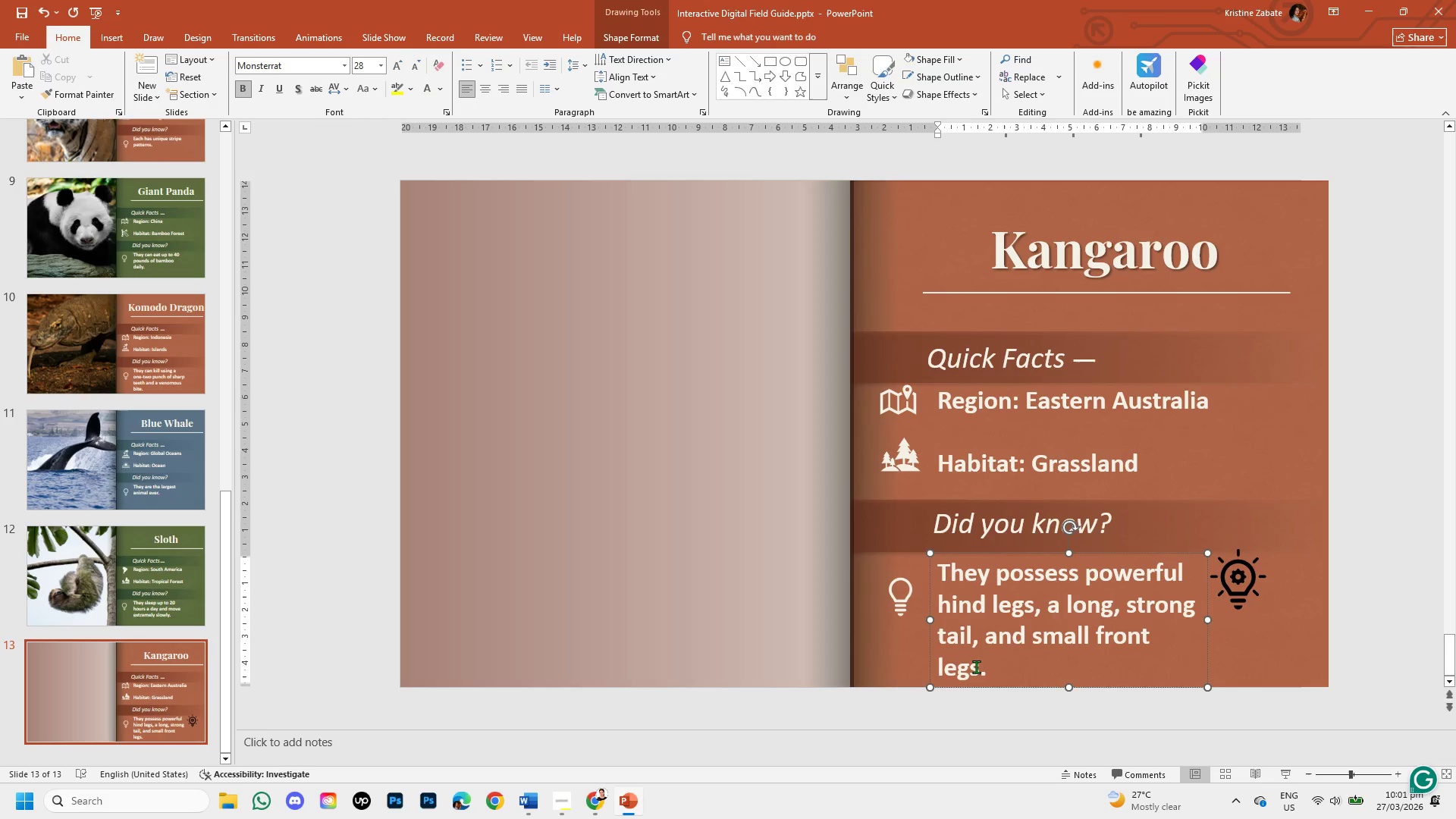 
left_click_drag(start_coordinate=[977, 670], to_coordinate=[999, 575])
 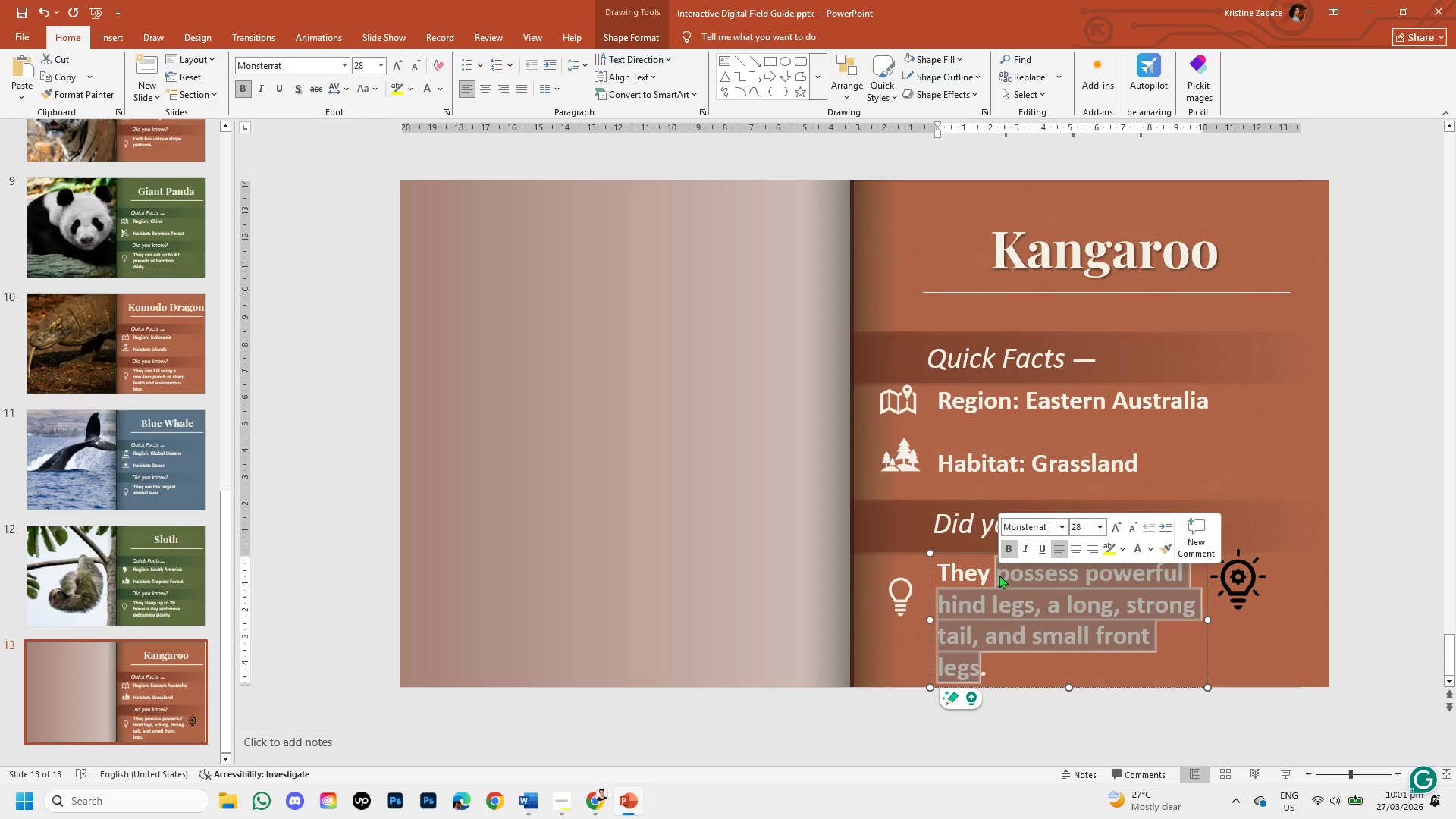 
key(Backspace)
 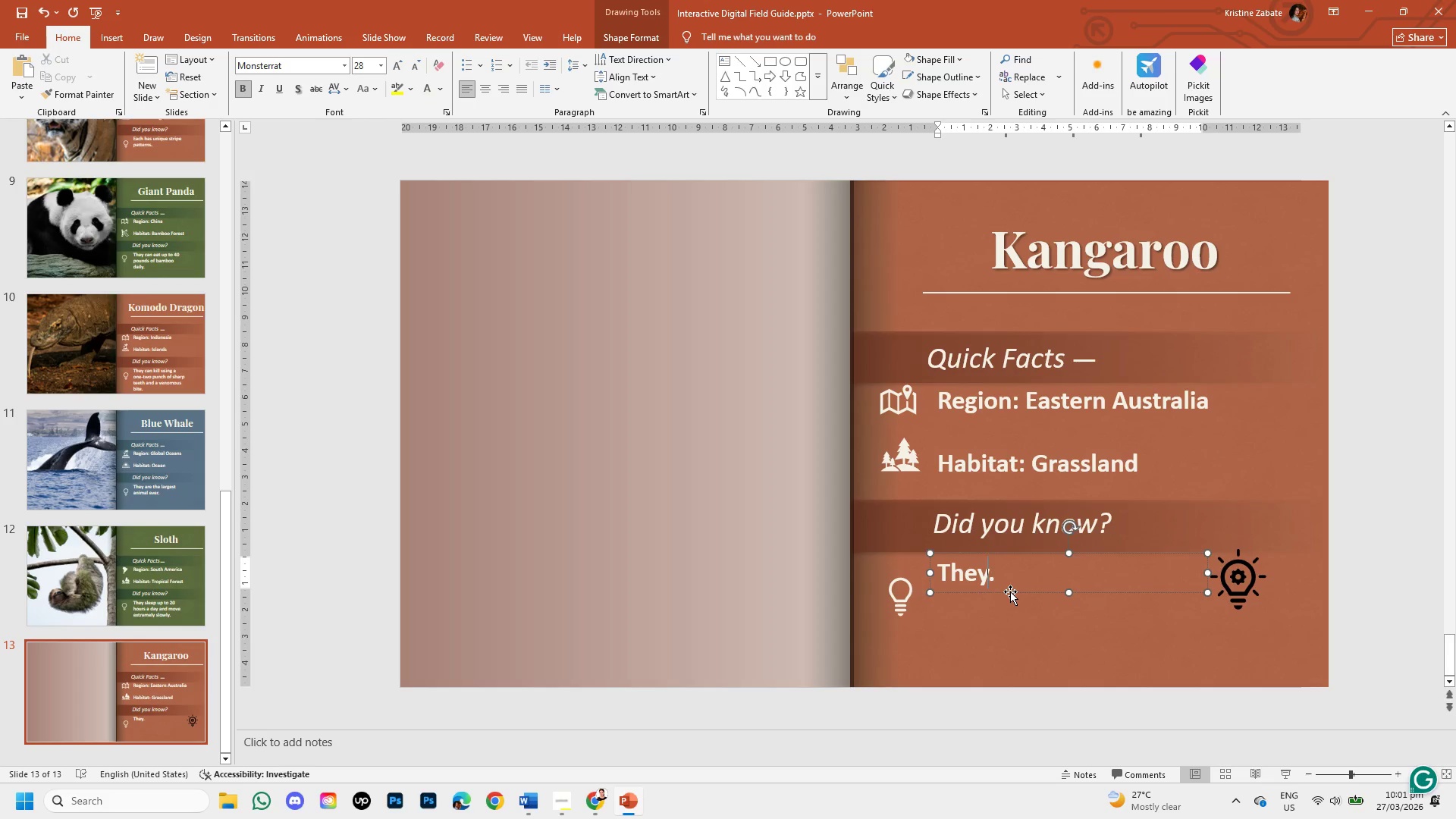 
type( uses tail for balance)
 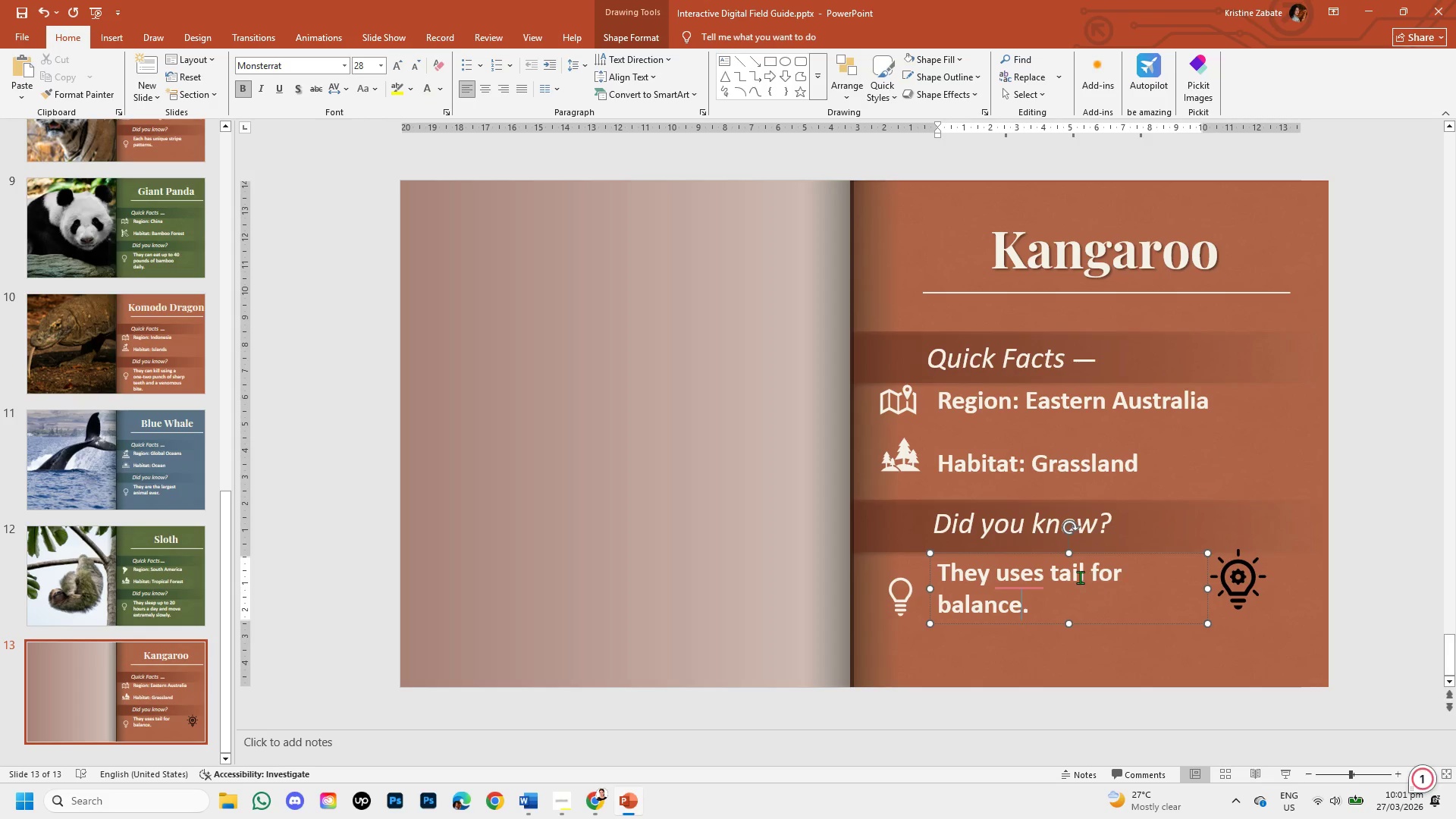 
left_click([1047, 570])
 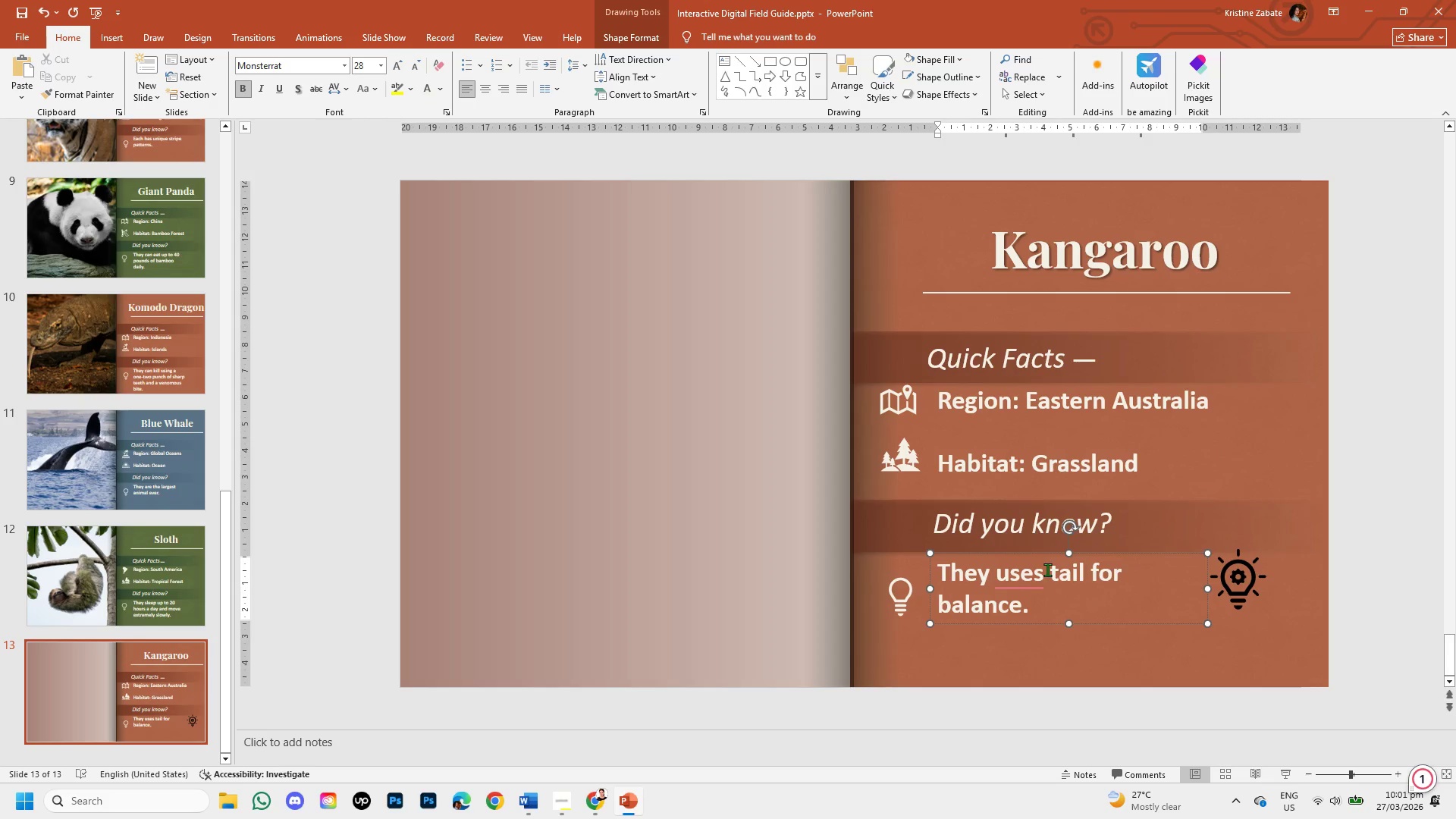 
key(Backspace)
 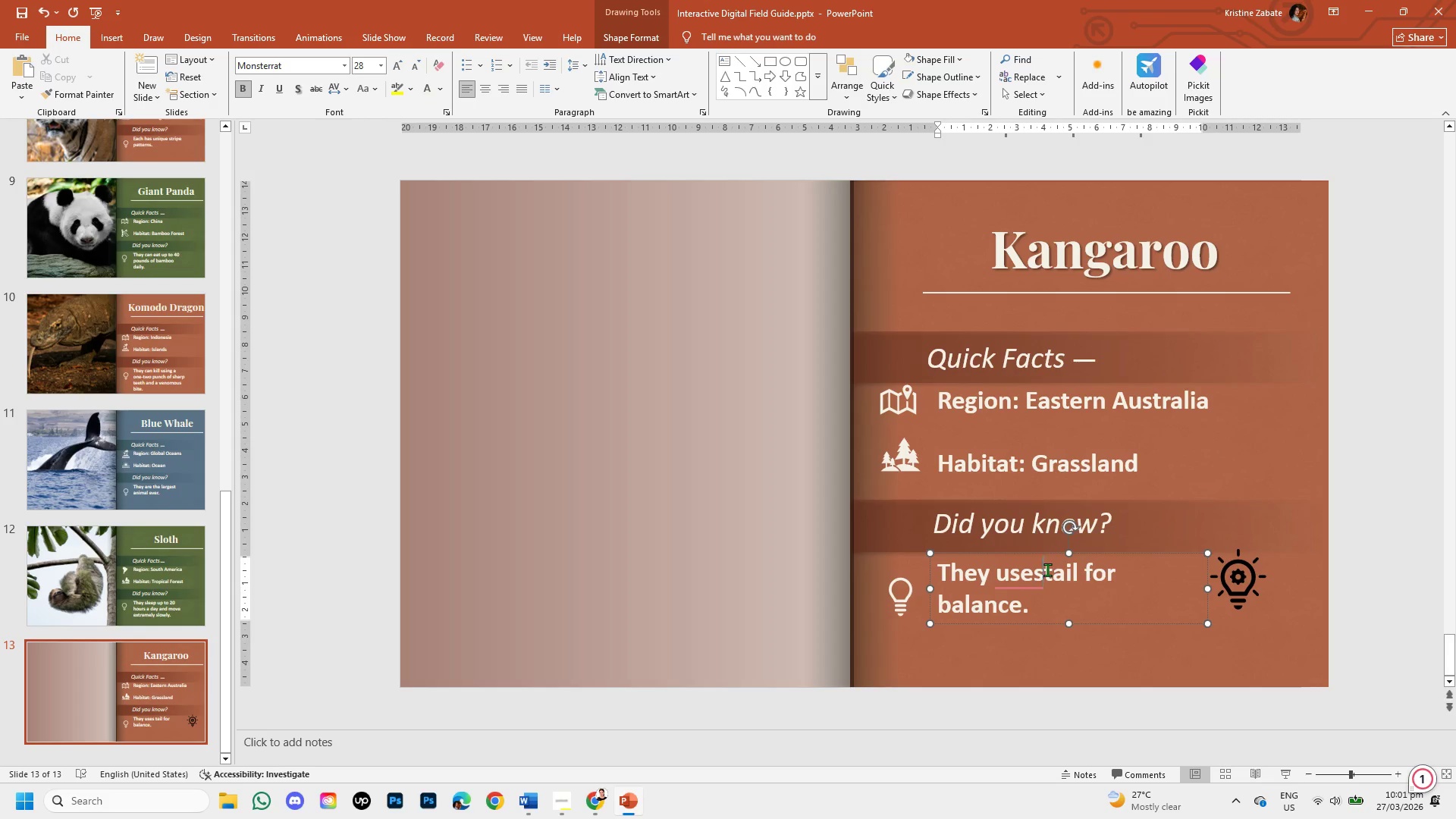 
key(Backspace)
 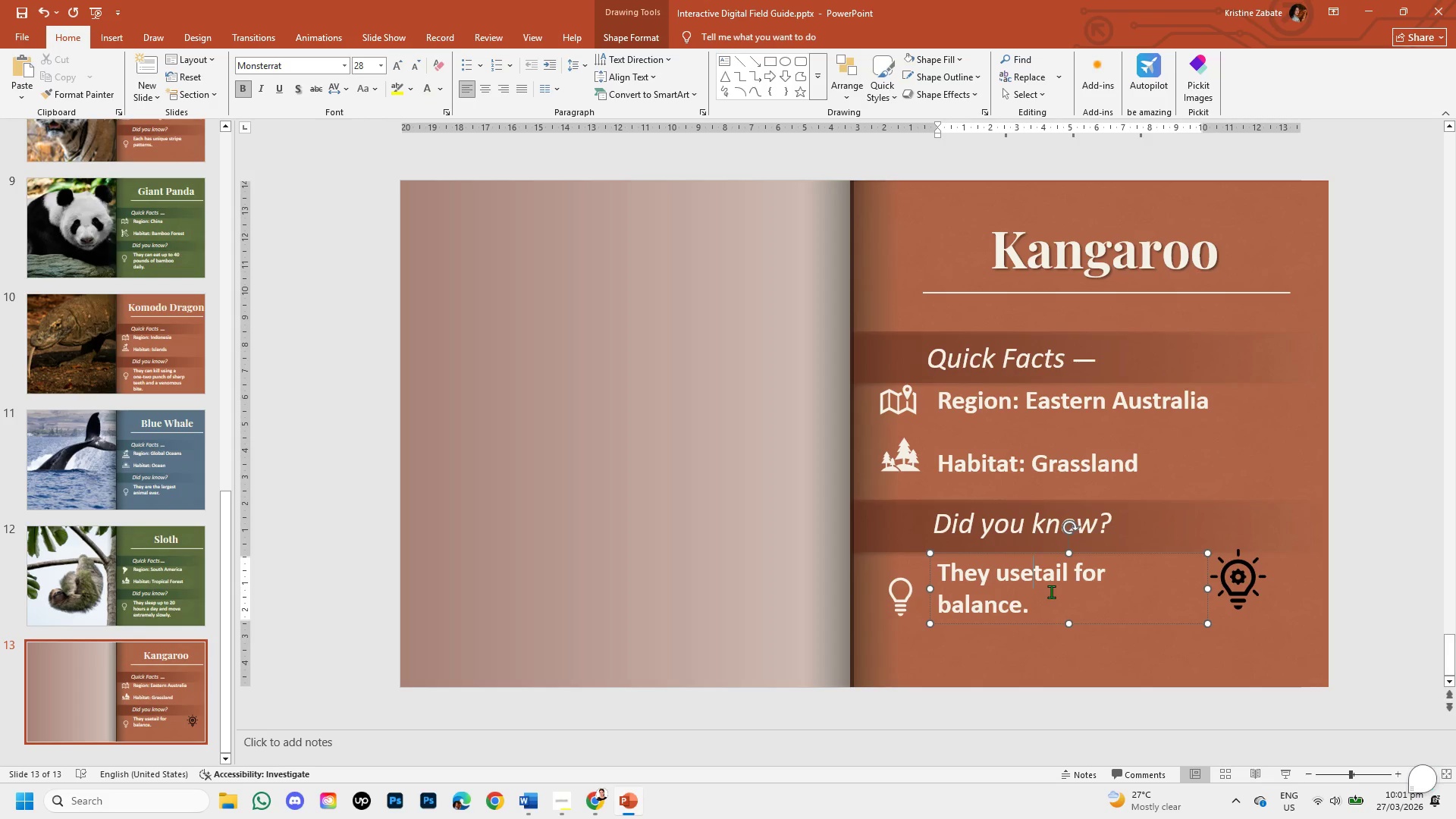 
key(Space)
 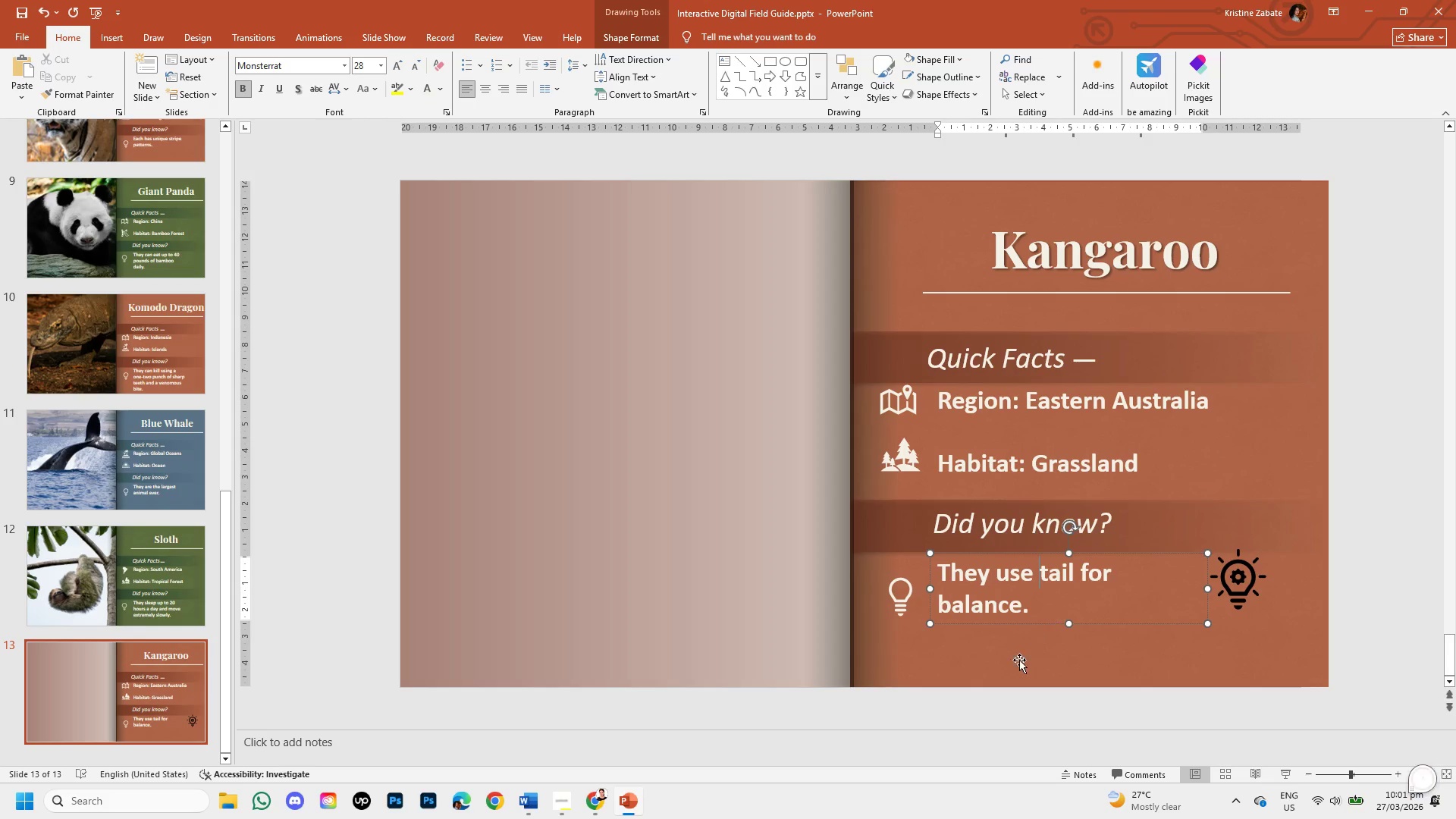 
left_click([1016, 657])
 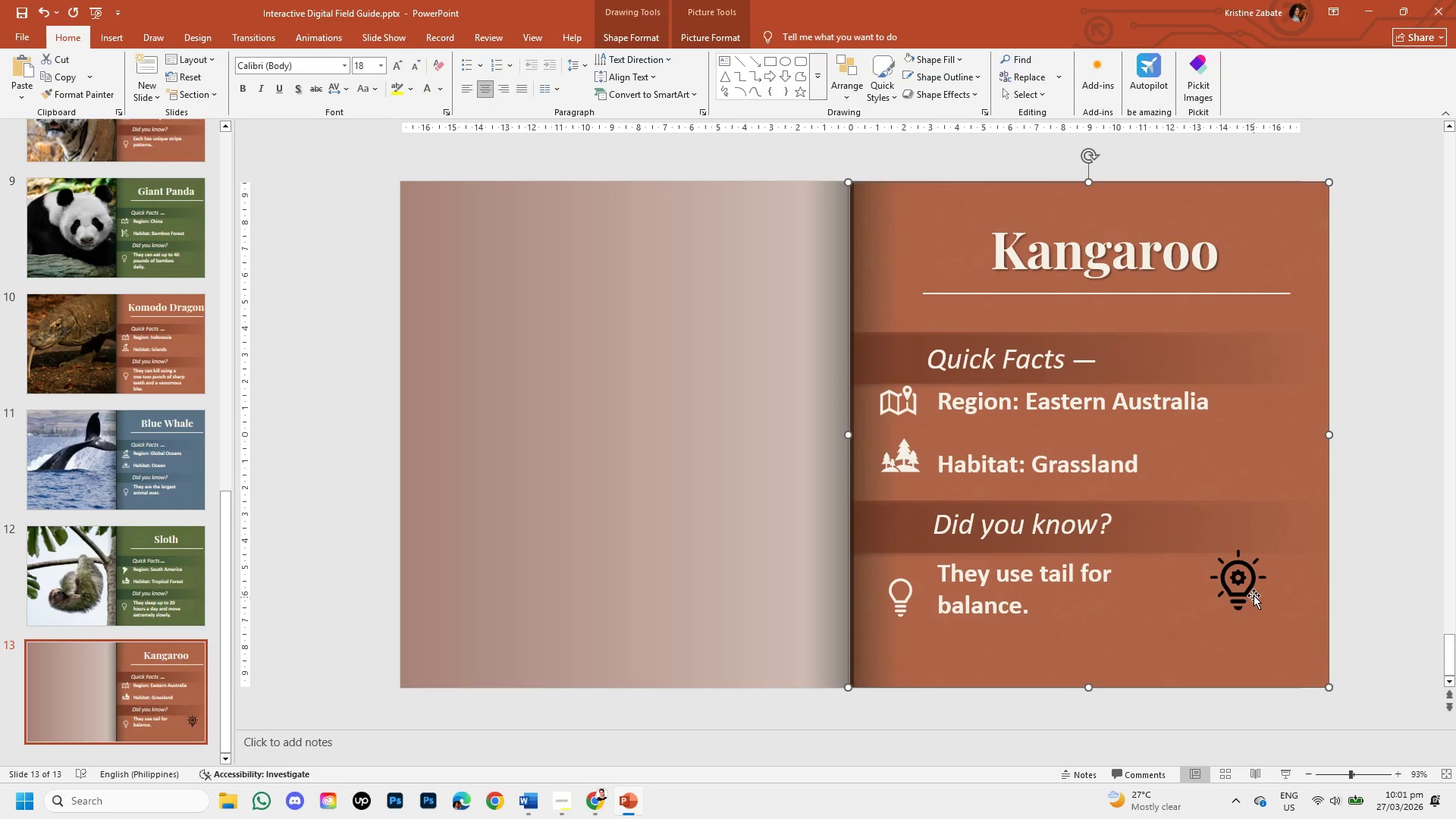 
left_click([1248, 588])
 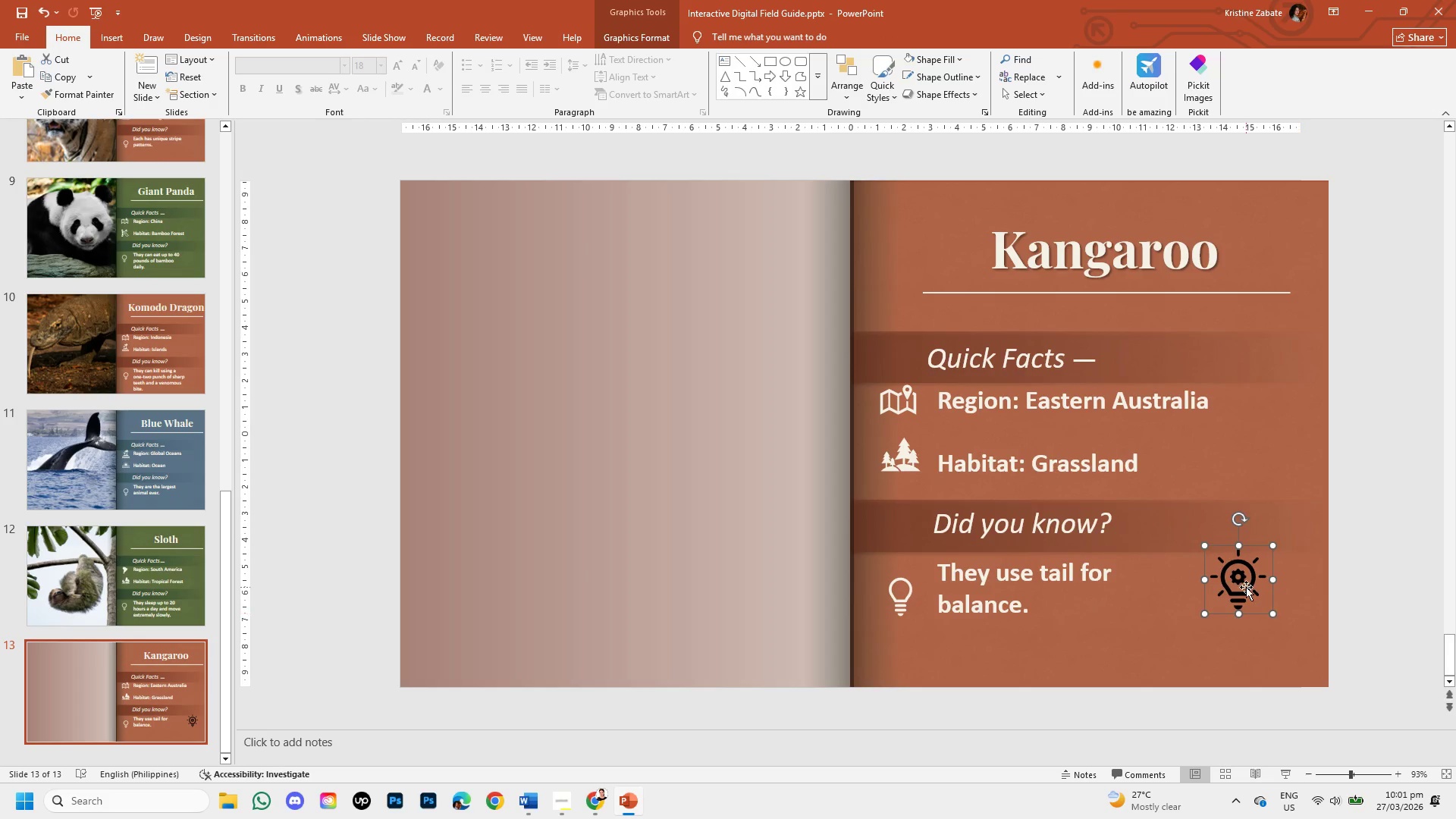 
double_click([1242, 592])
 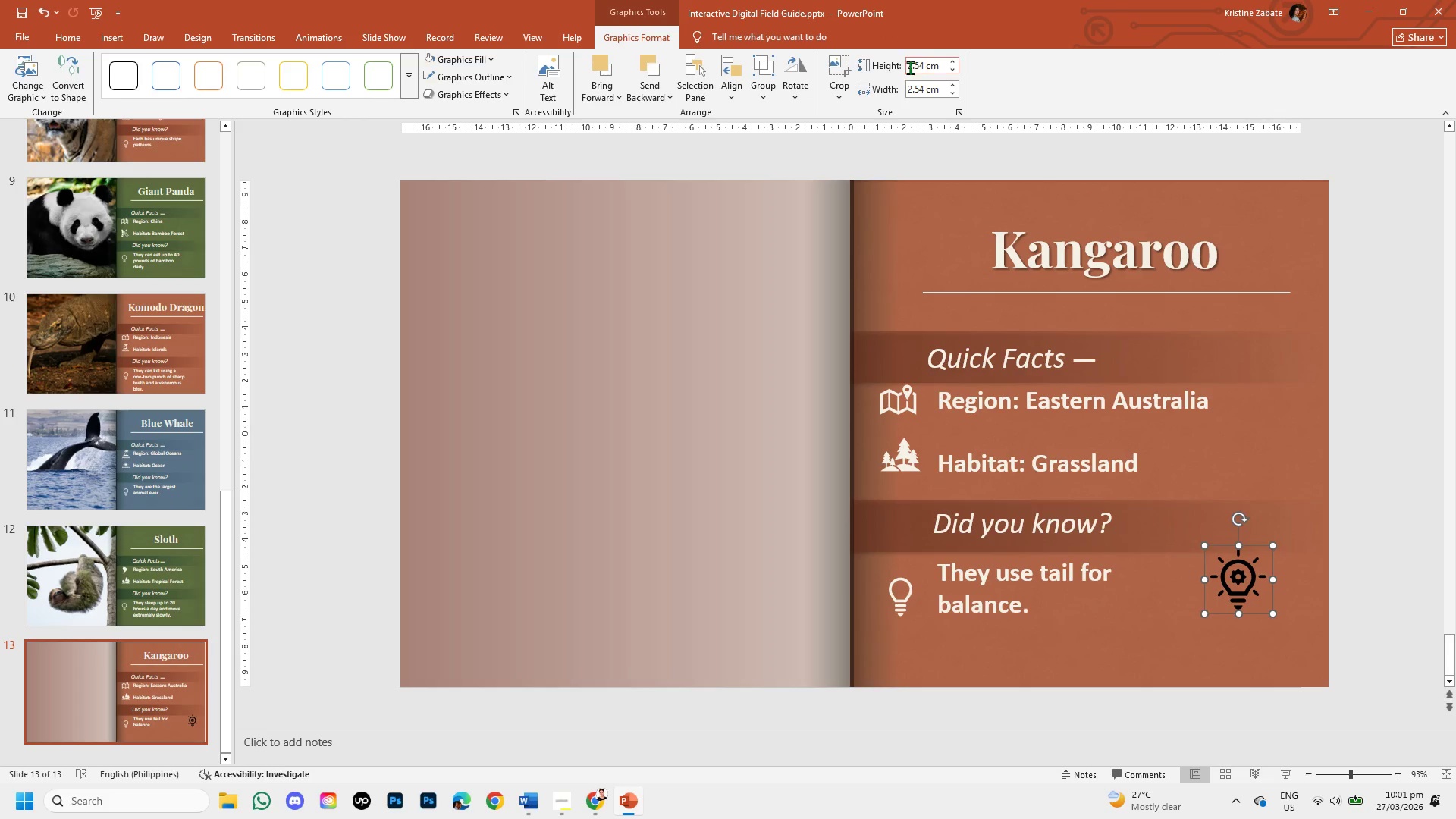 
left_click([921, 64])
 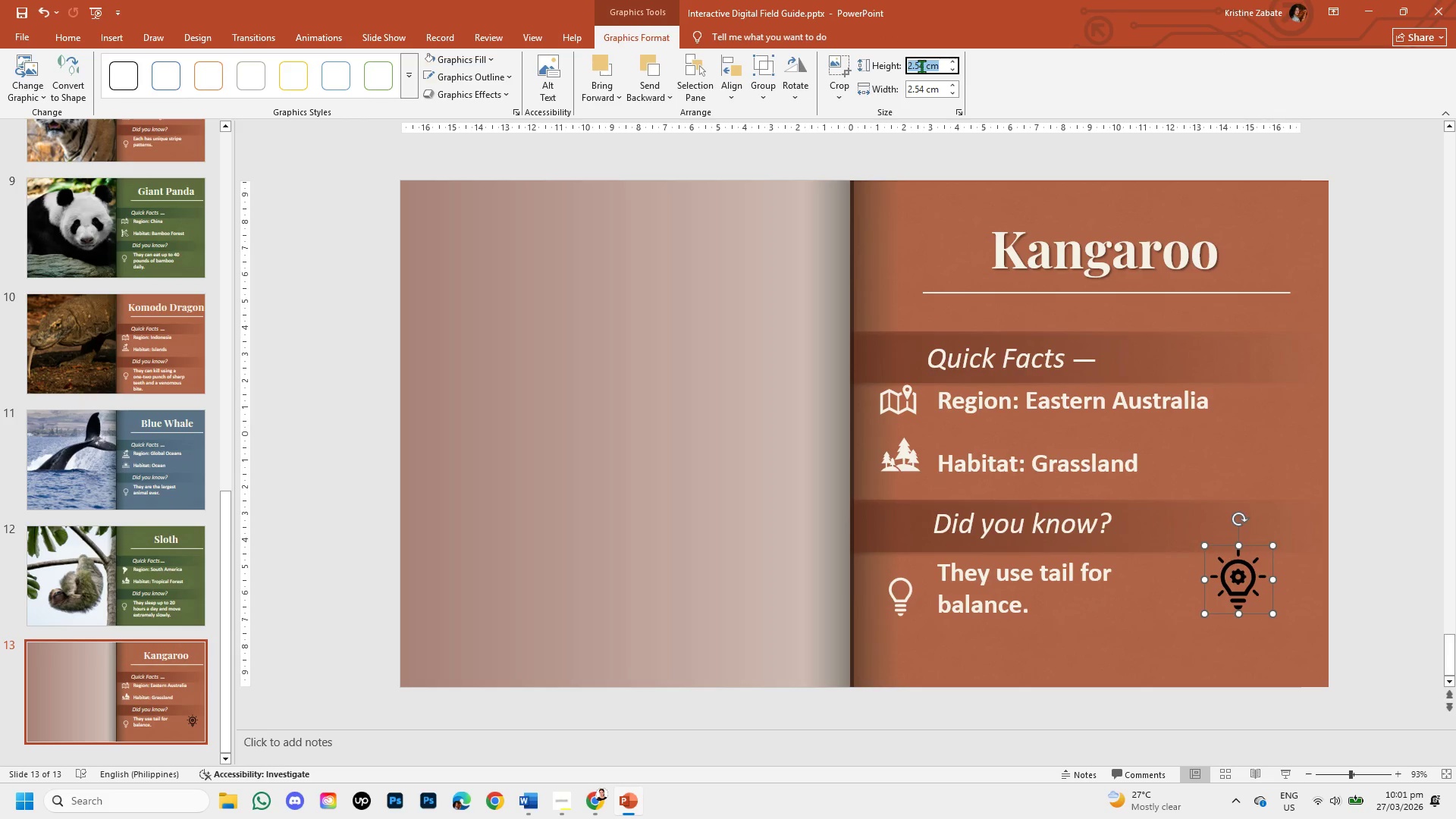 
key(Backspace)
 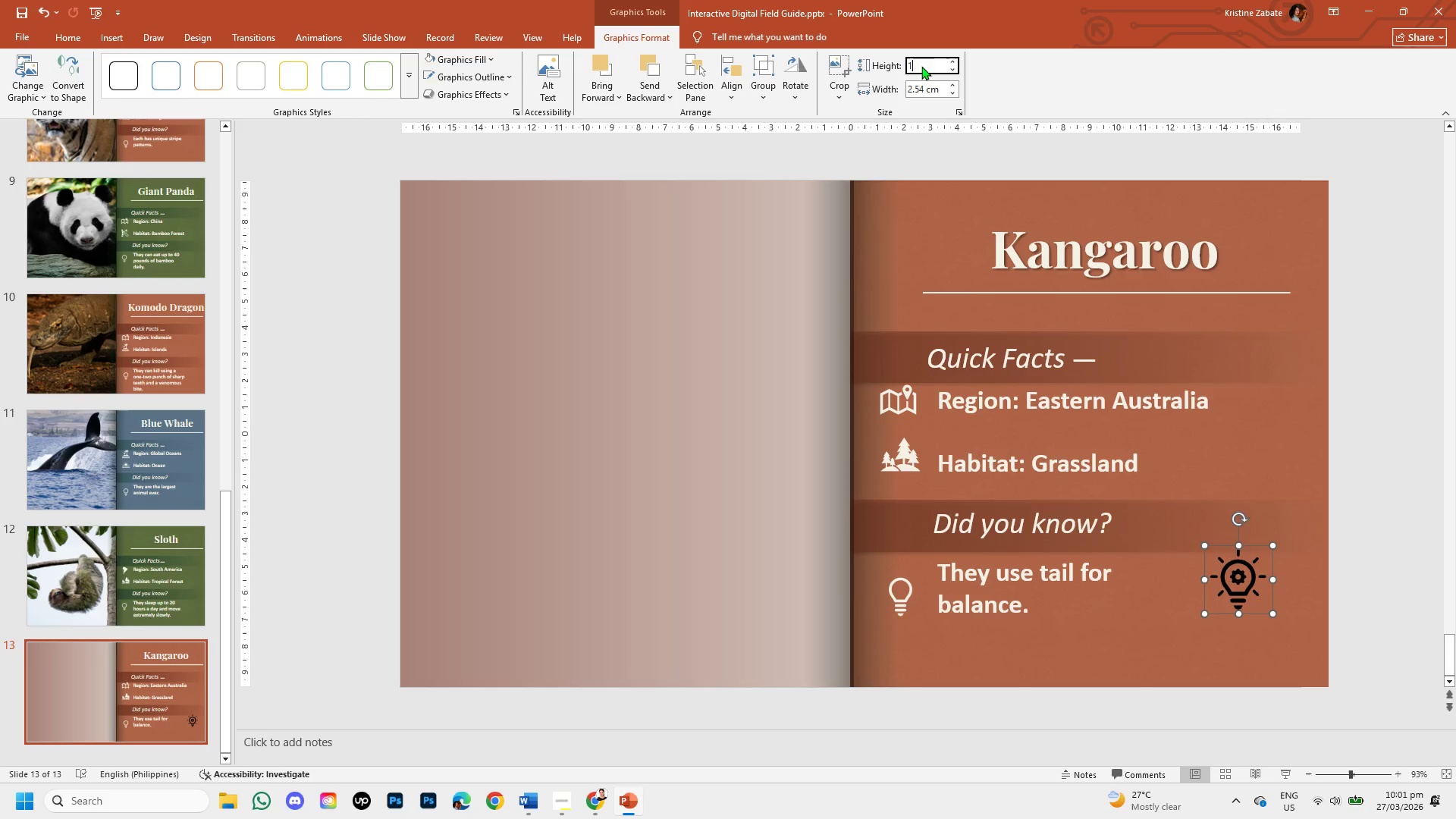 
key(Numpad1)
 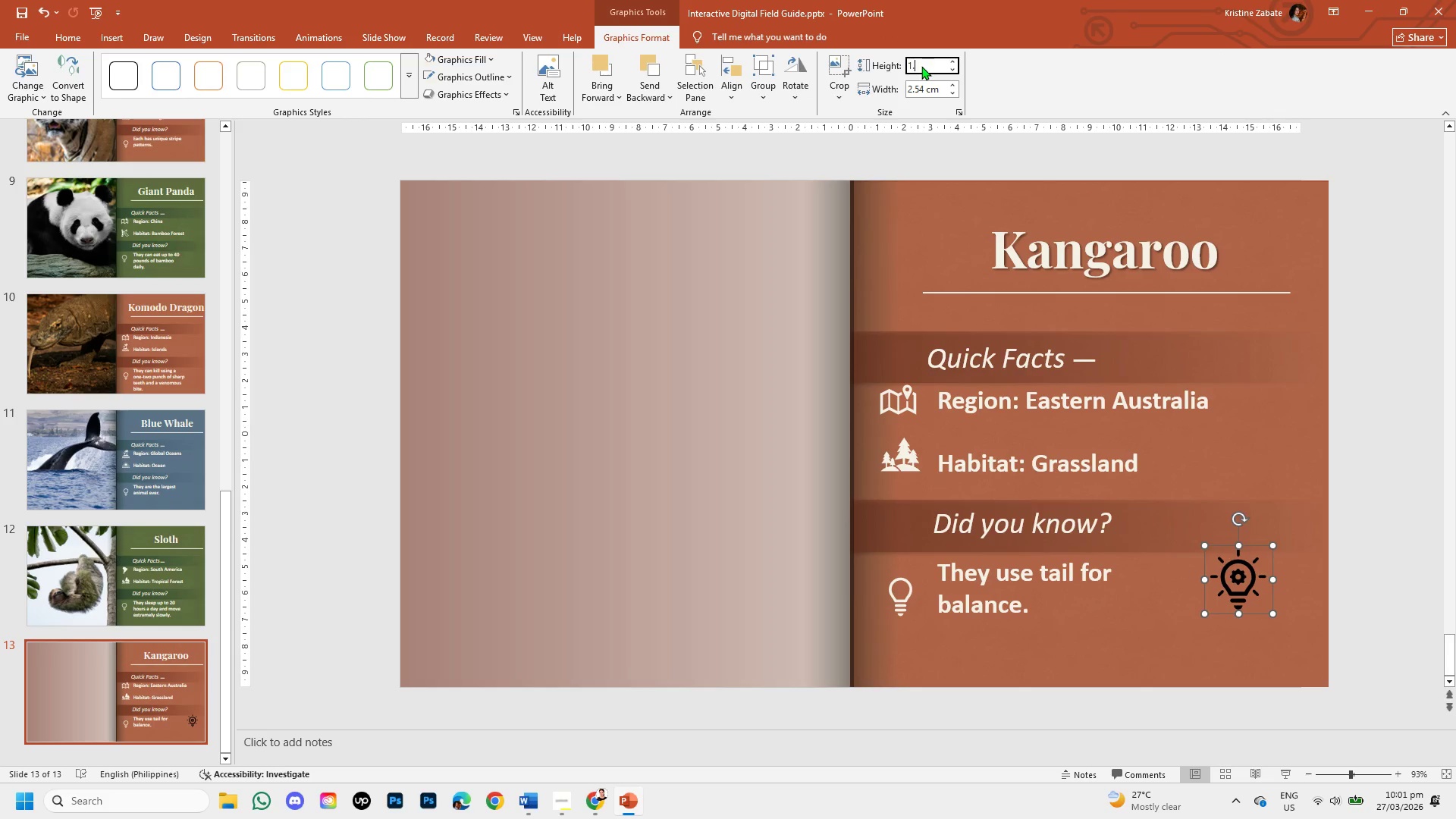 
key(NumpadDecimal)
 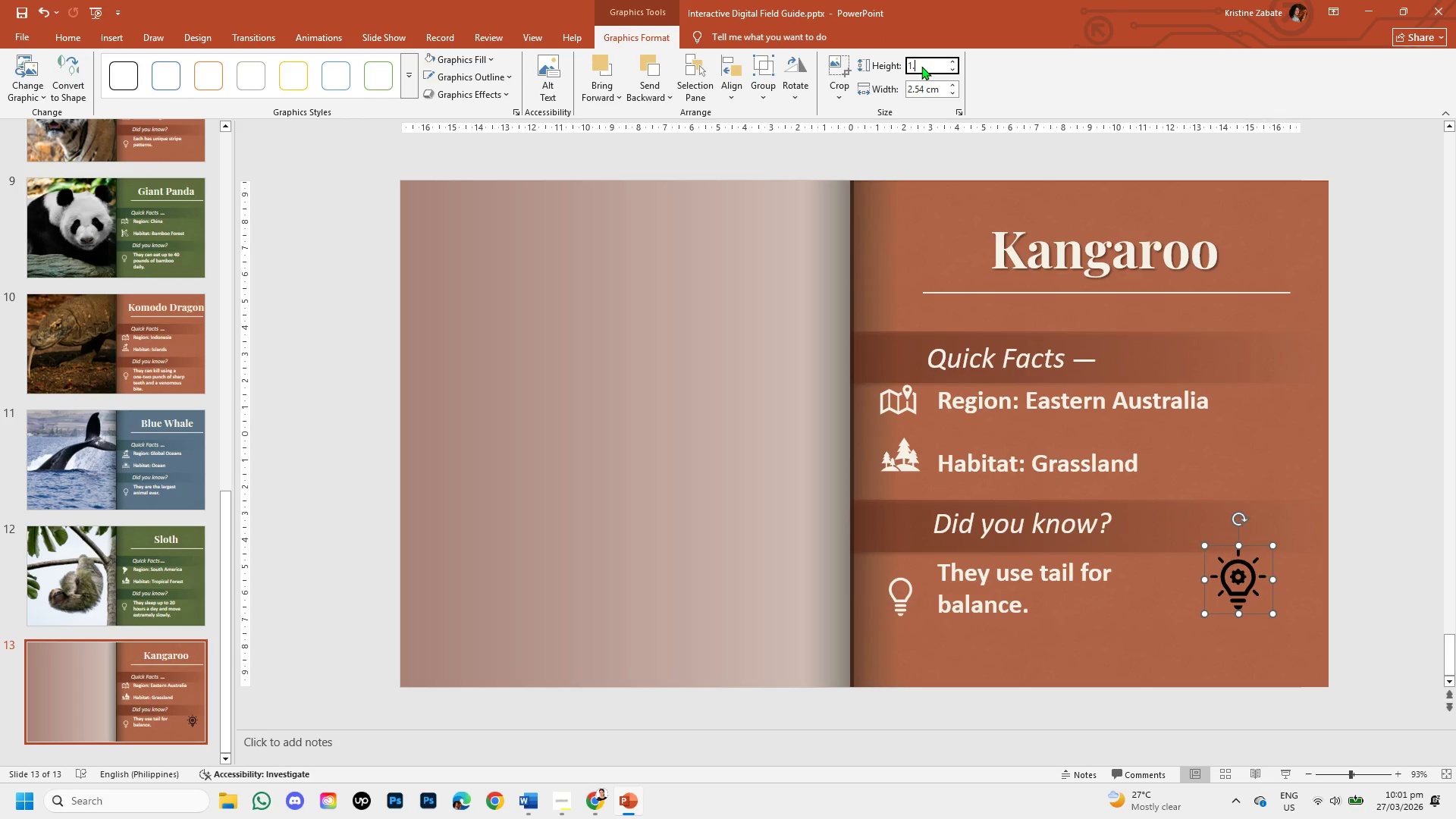 
key(Numpad6)
 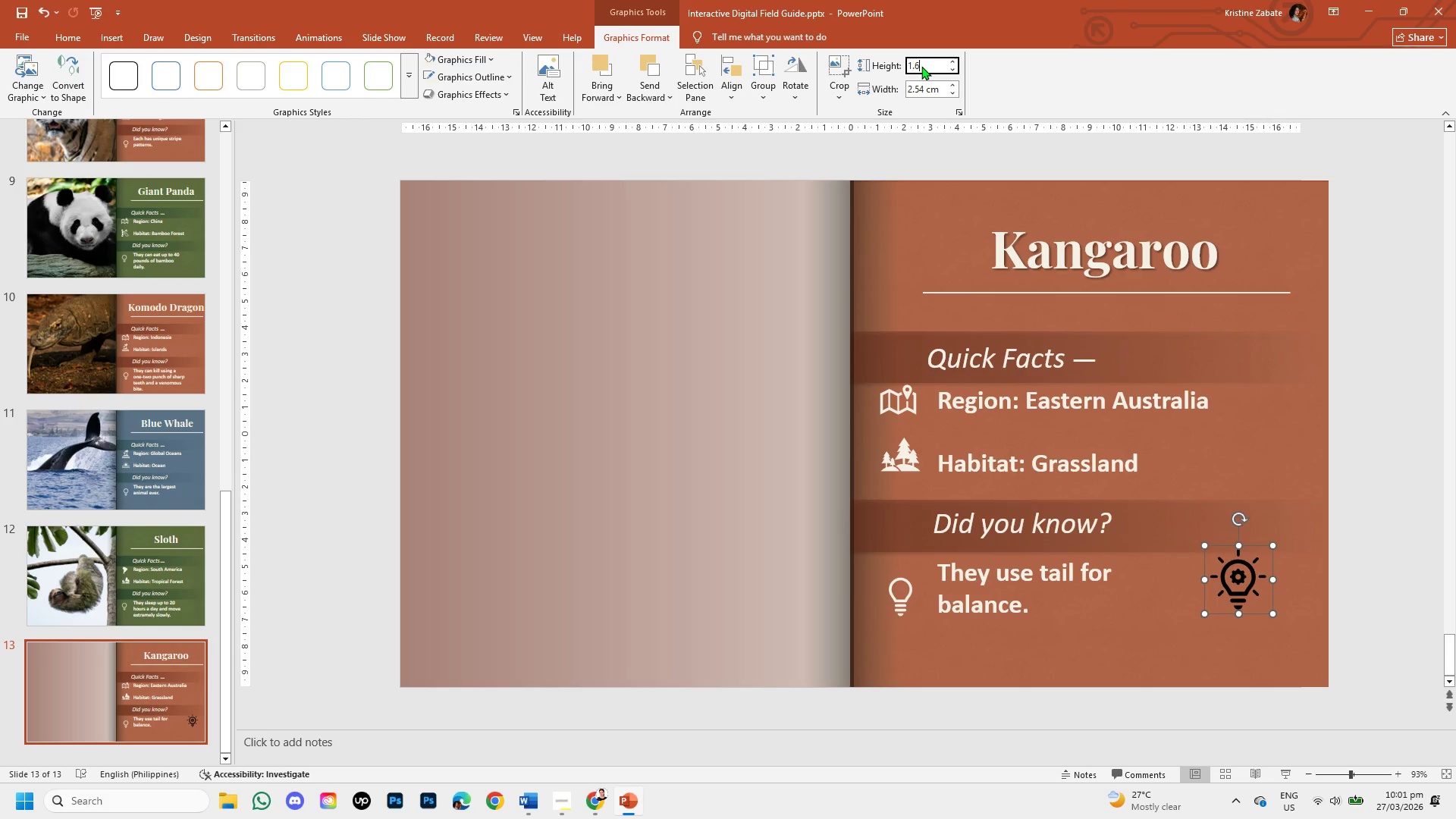 
key(Numpad4)
 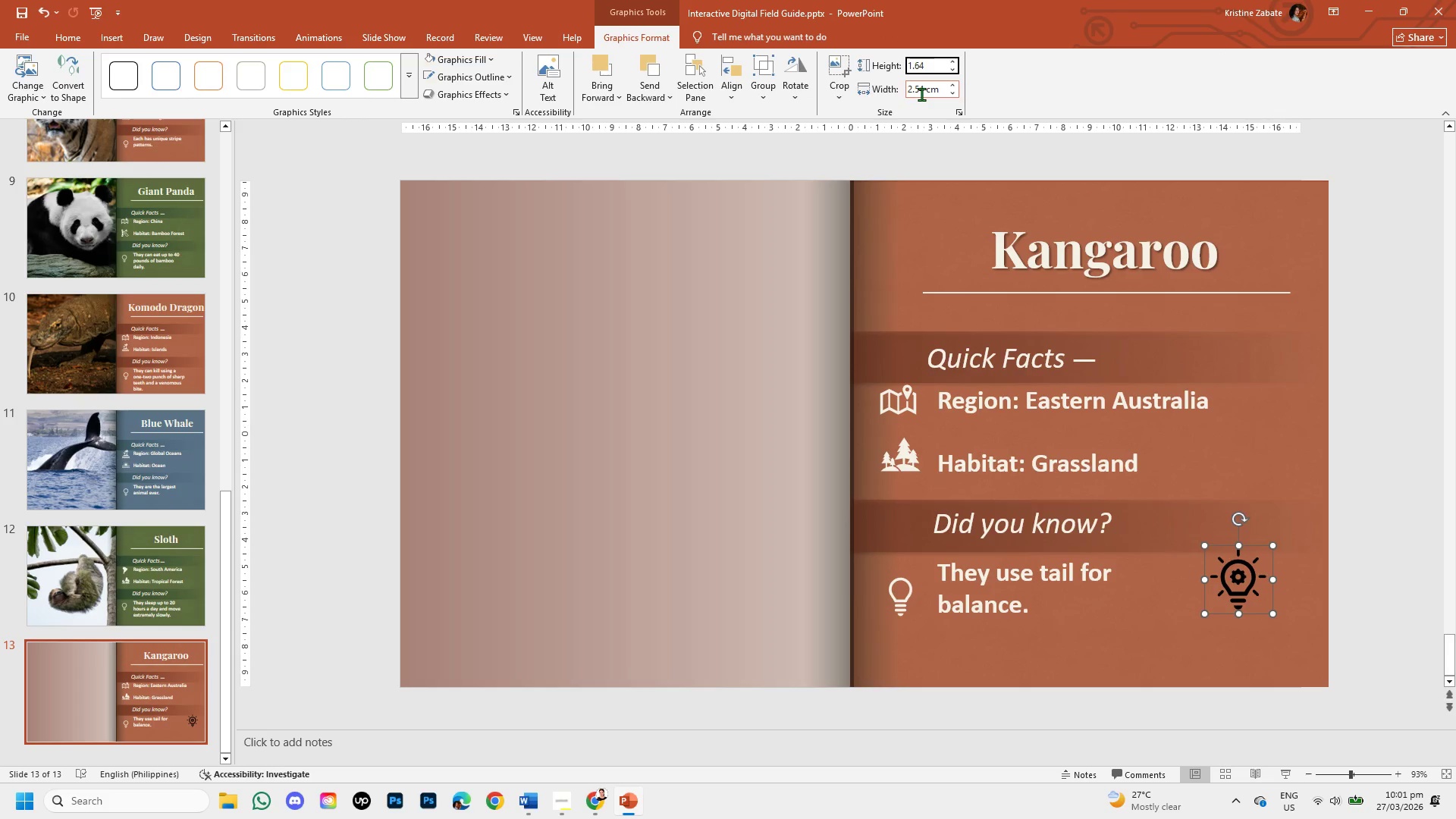 
left_click([923, 93])
 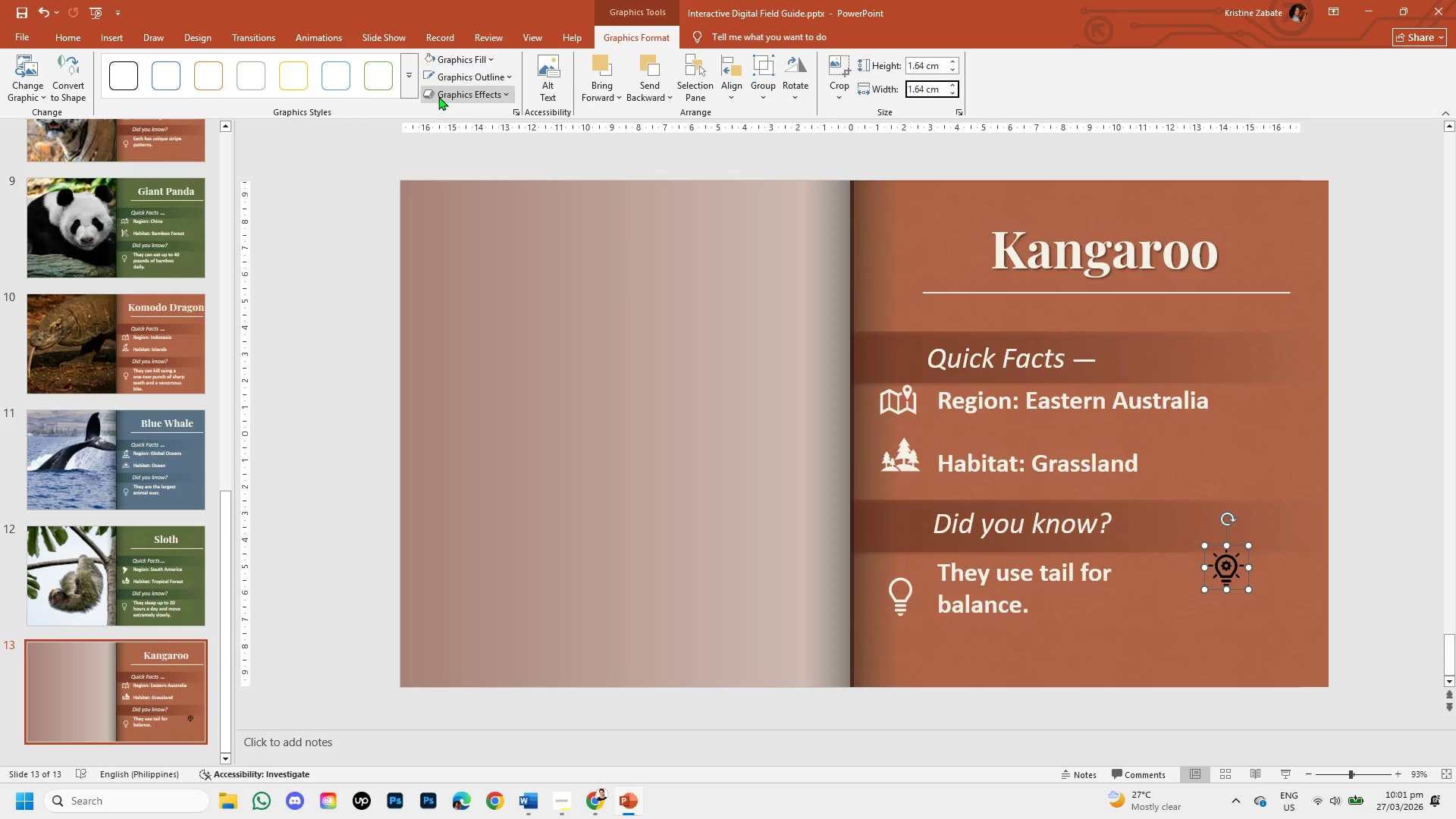 
left_click([453, 64])
 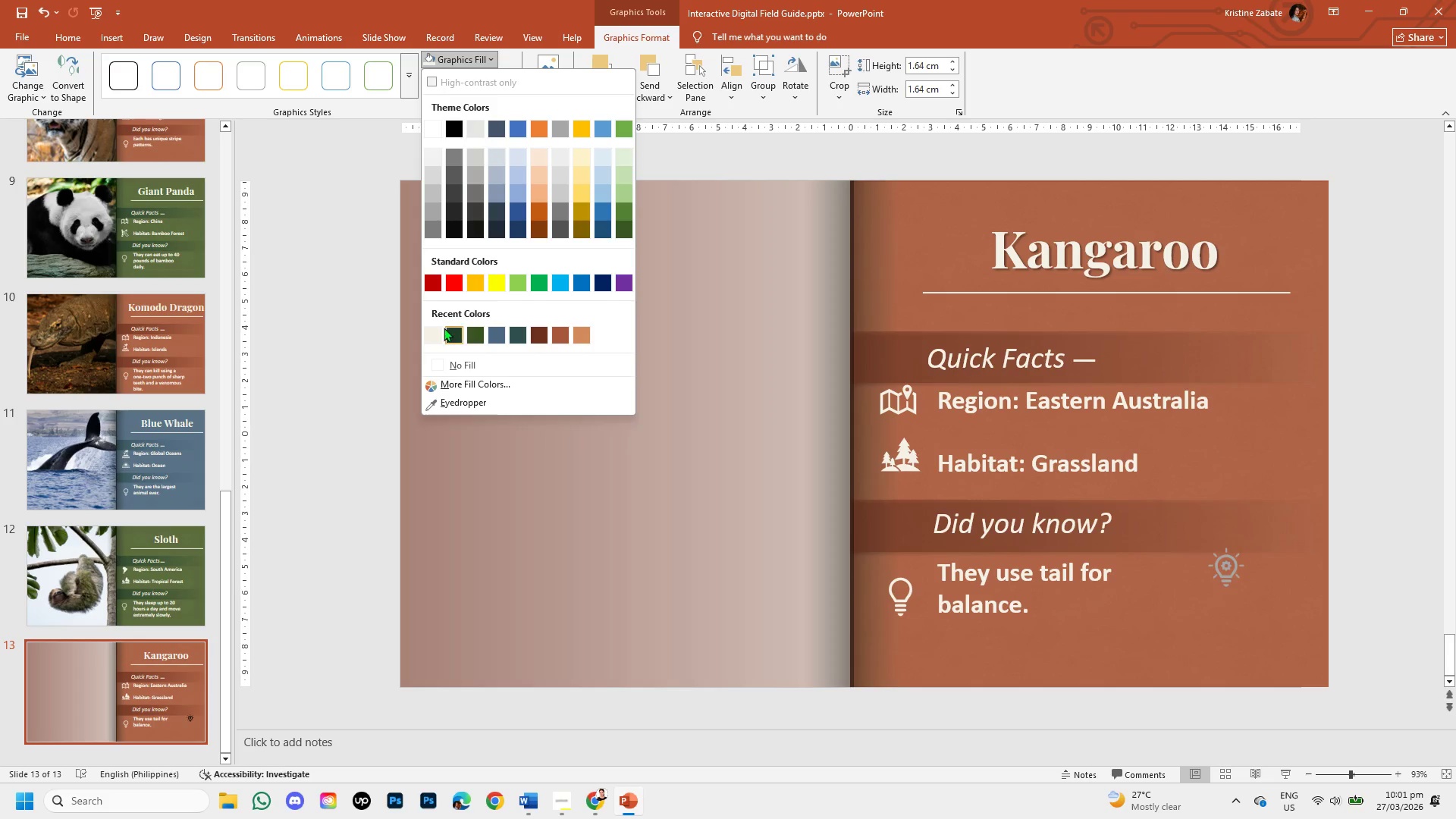 
left_click([436, 332])
 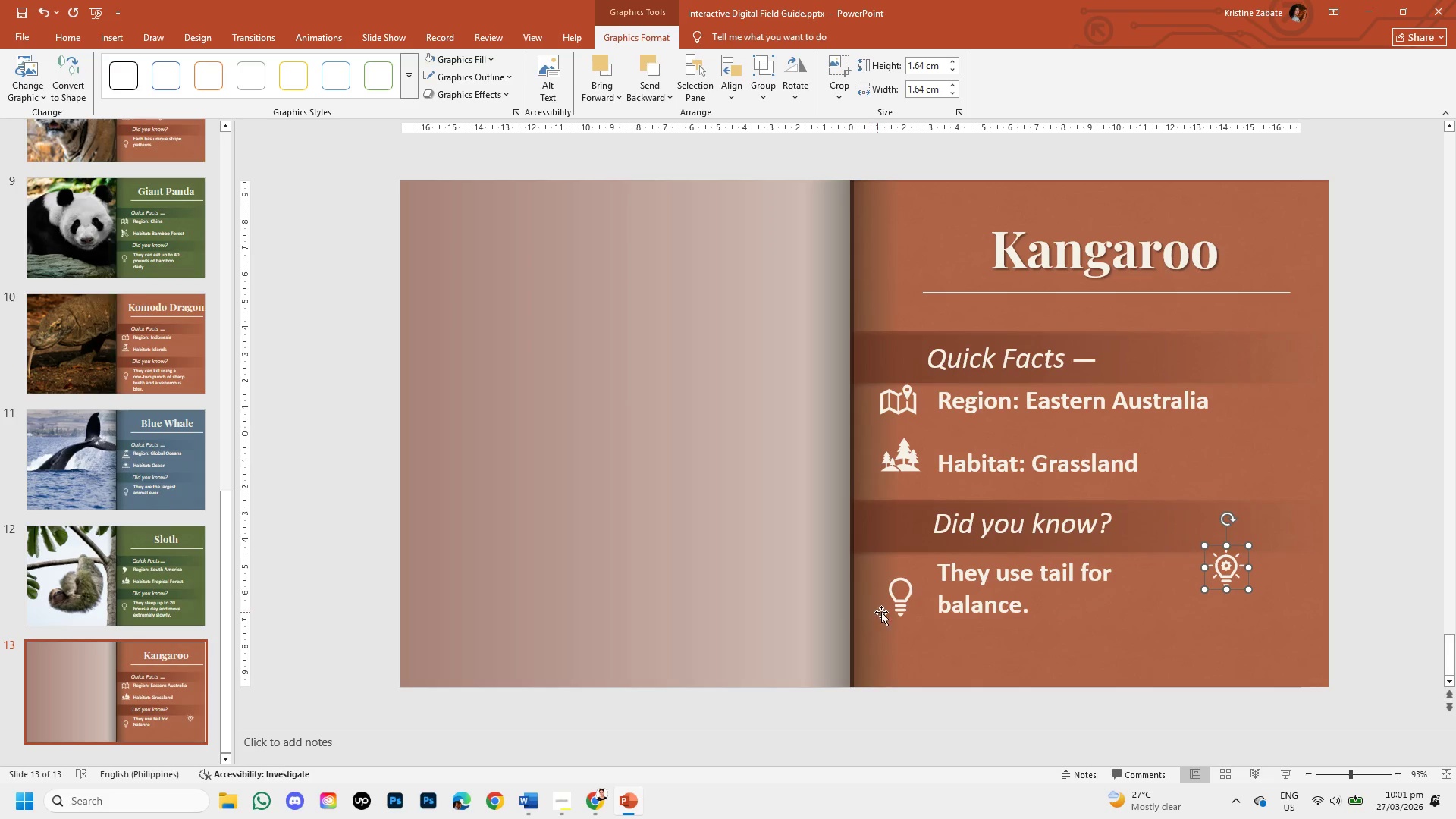 
left_click([903, 610])
 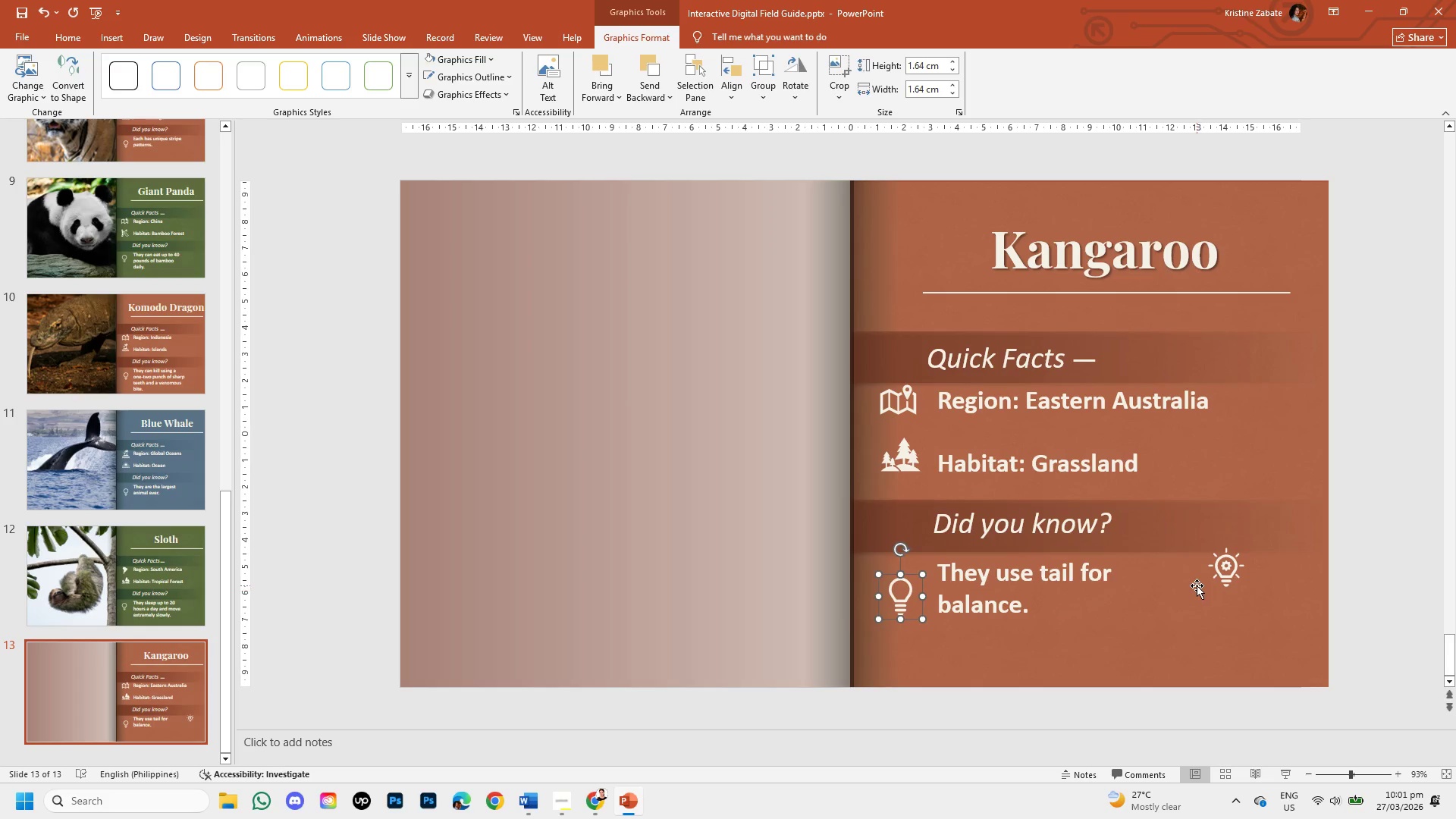 
key(Backspace)
 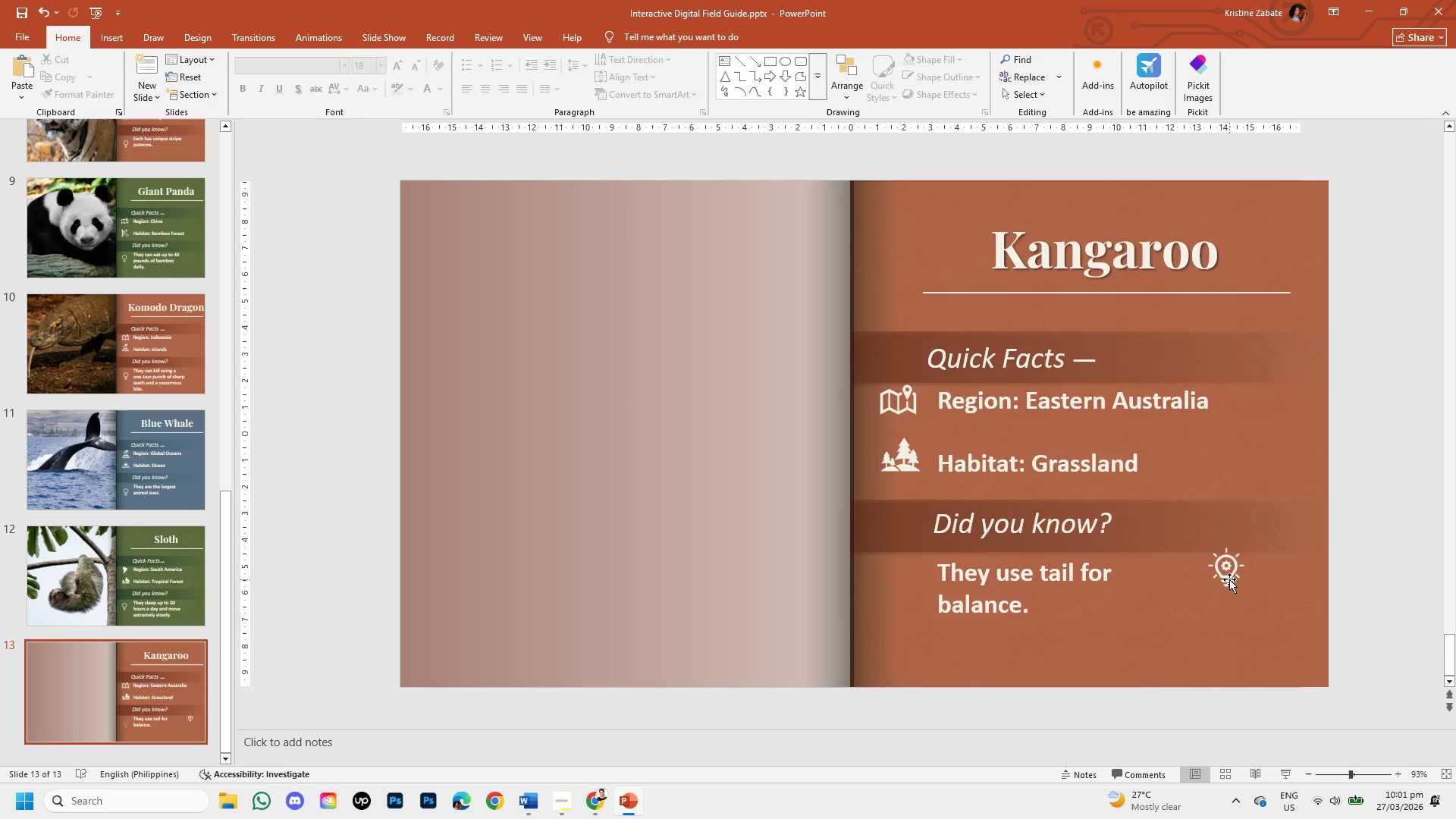 
left_click([1229, 579])
 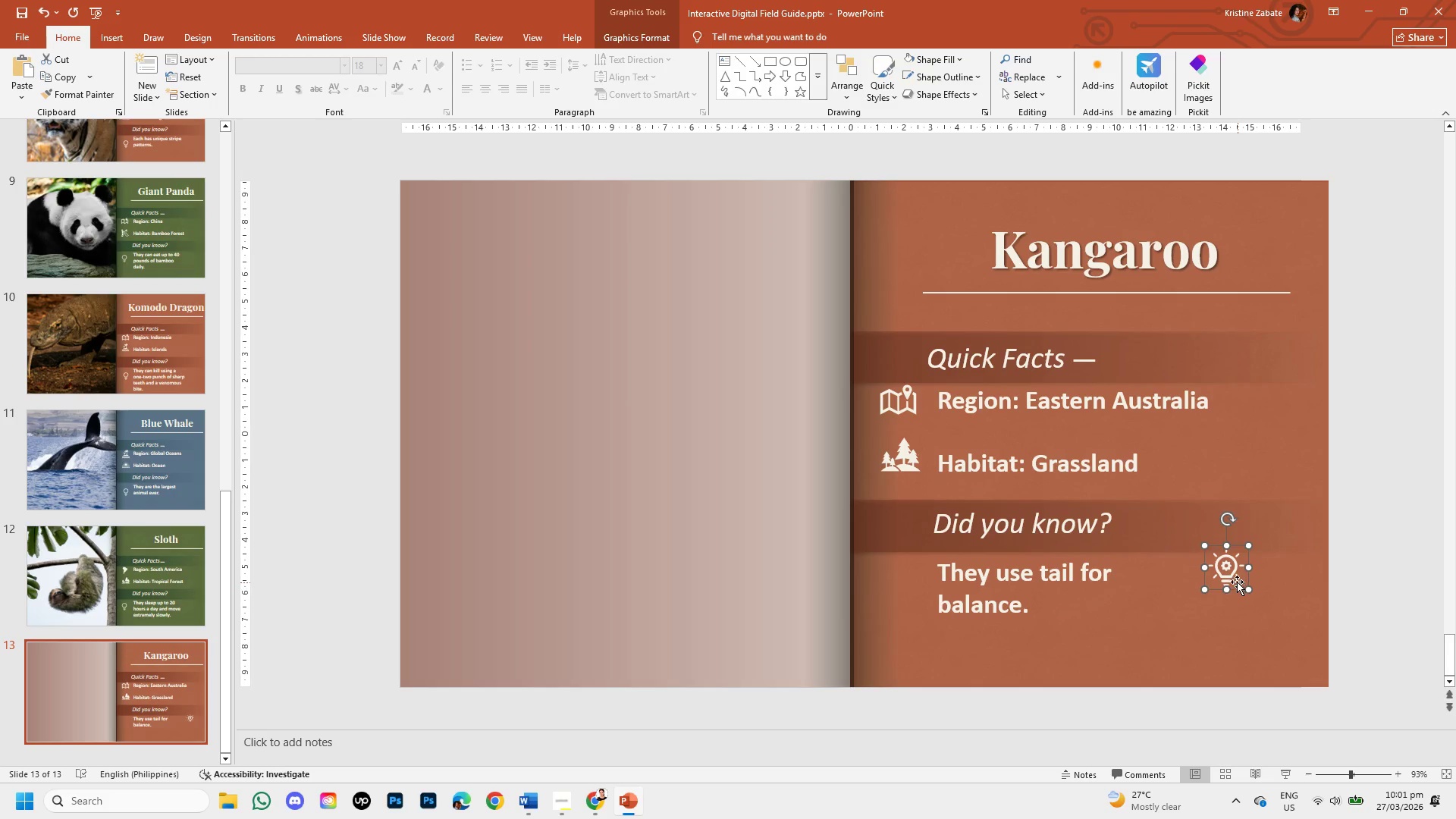 
left_click_drag(start_coordinate=[1231, 579], to_coordinate=[1225, 590])
 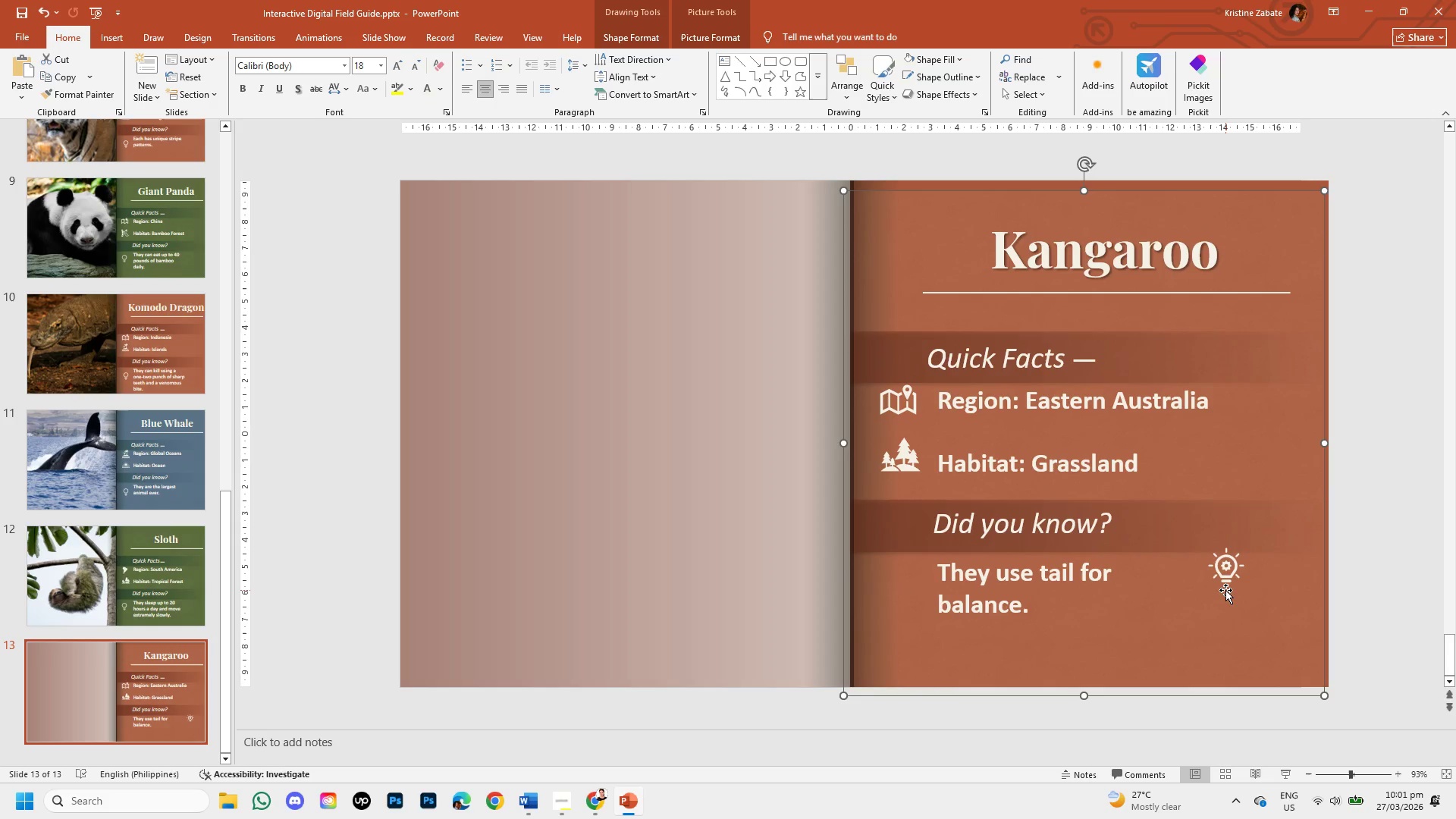 
key(Control+Z)
 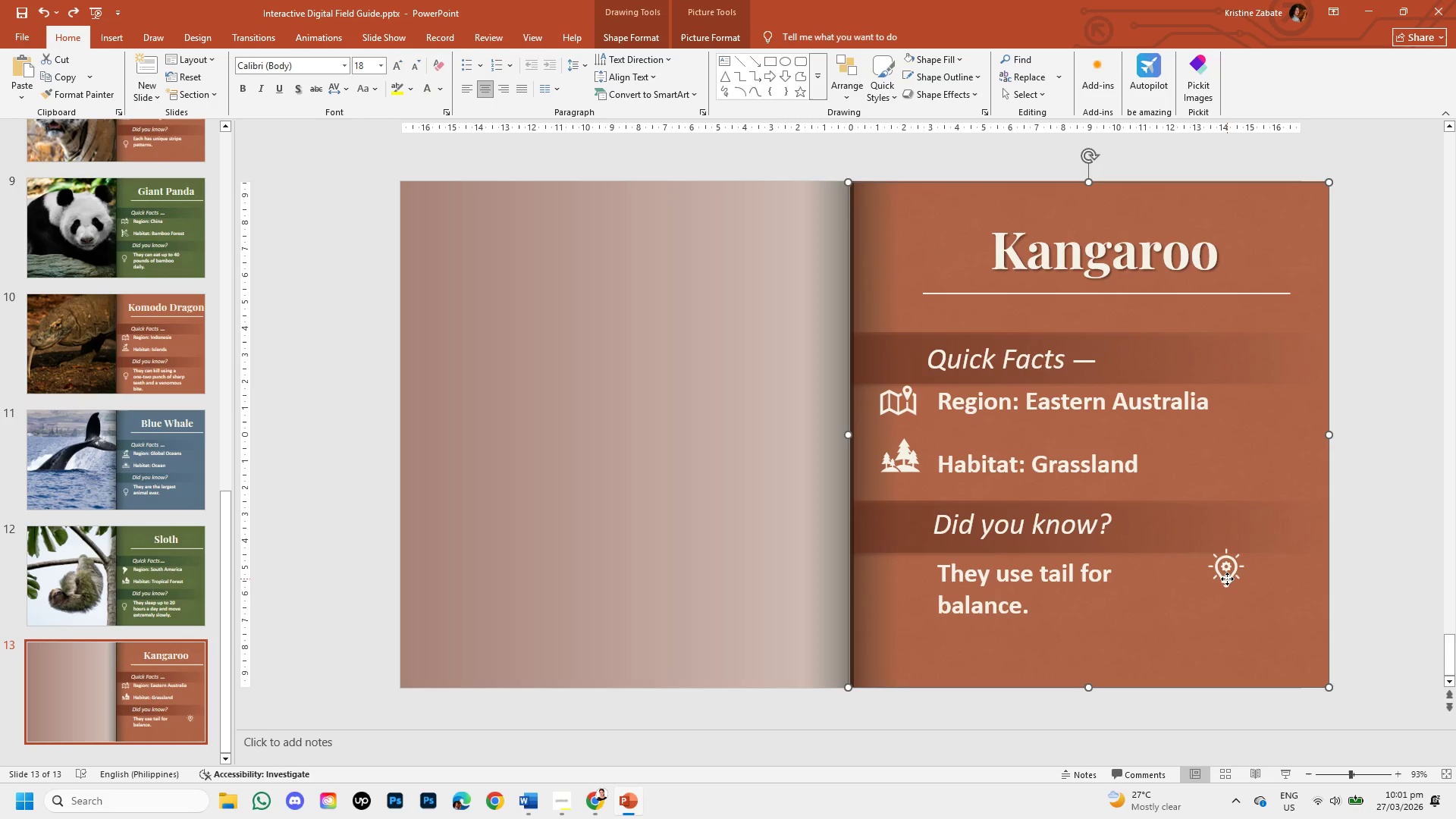 
double_click([1227, 579])
 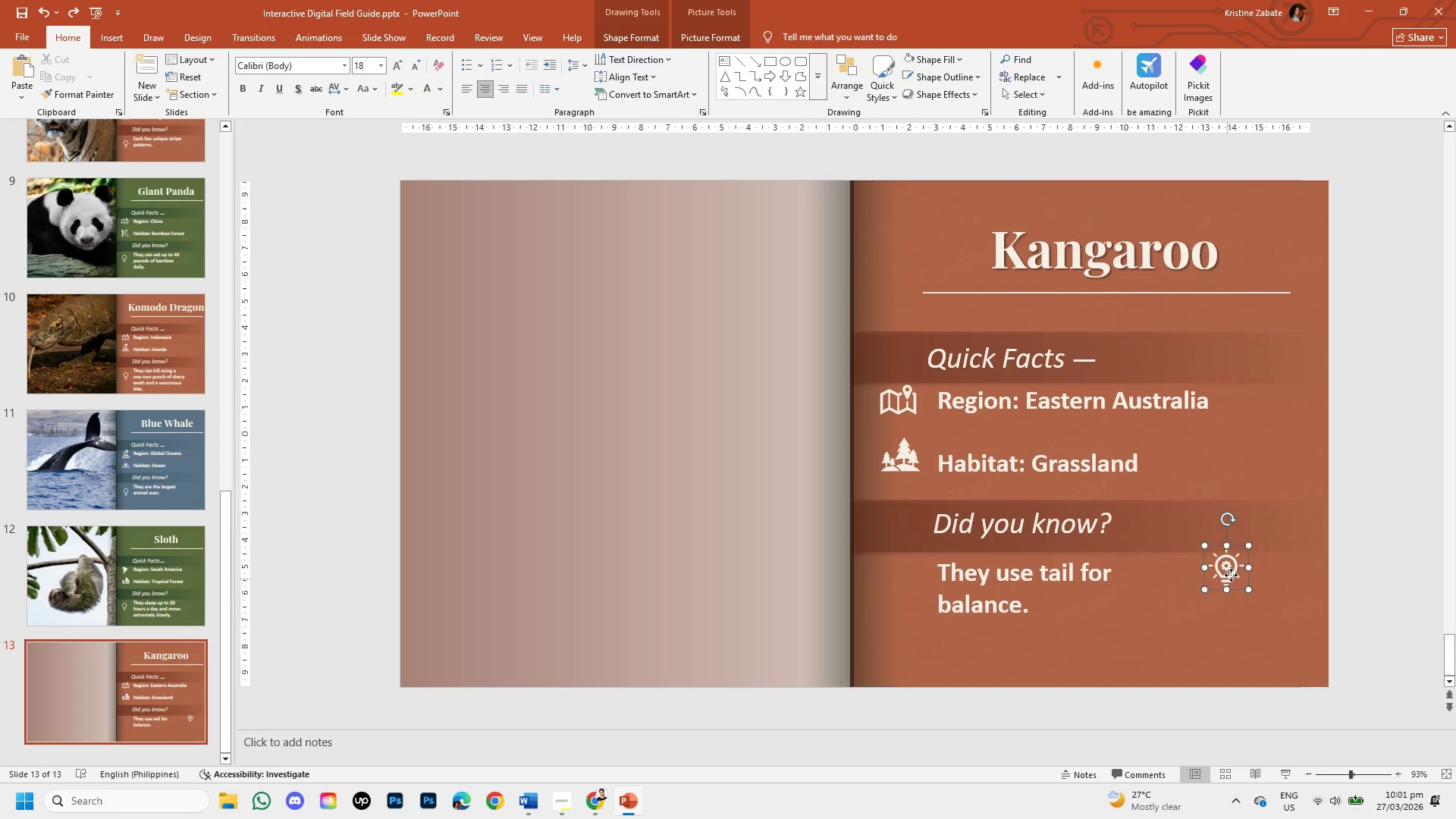 
double_click([1231, 575])
 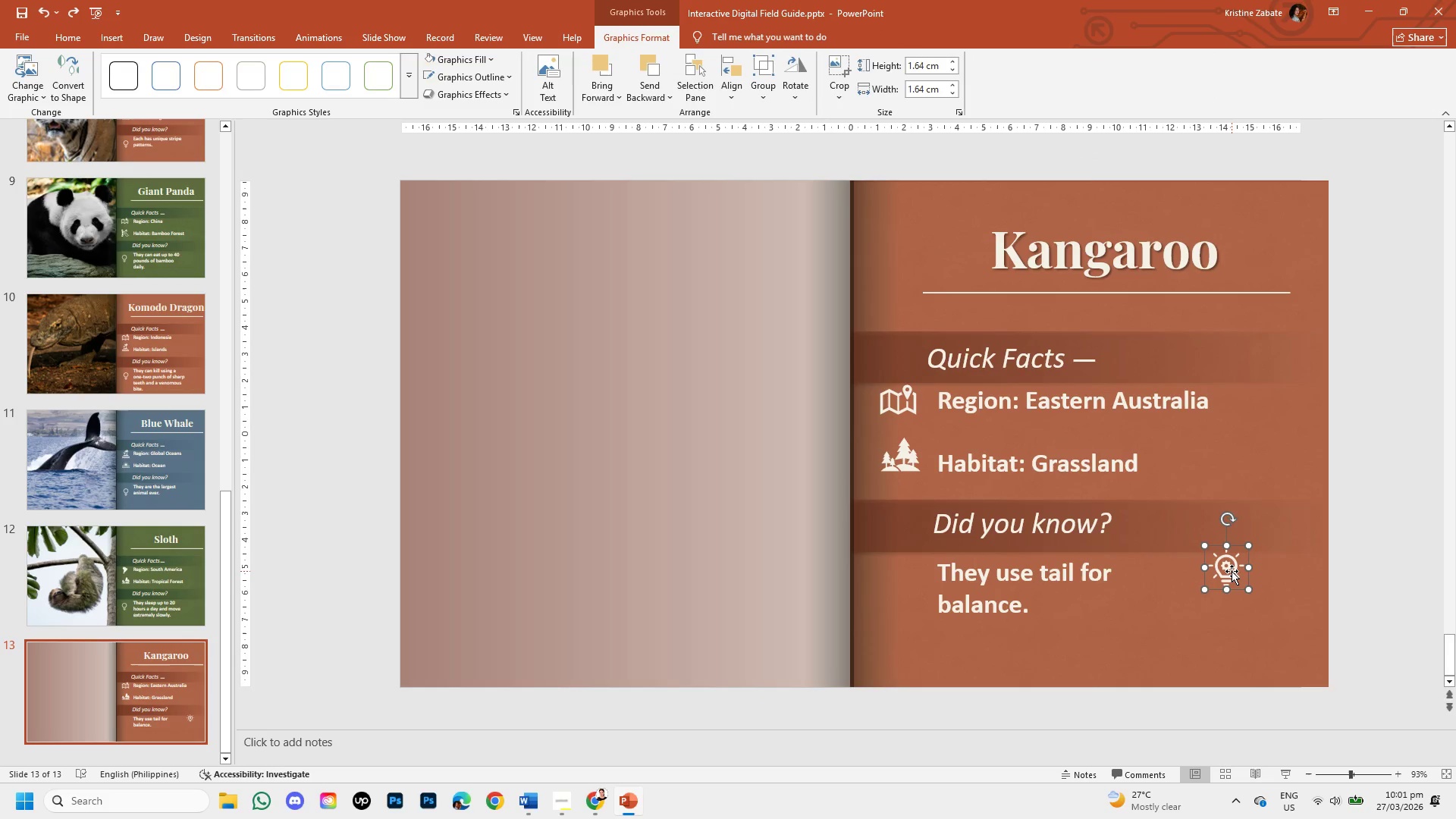 
left_click_drag(start_coordinate=[1232, 571], to_coordinate=[1225, 574])
 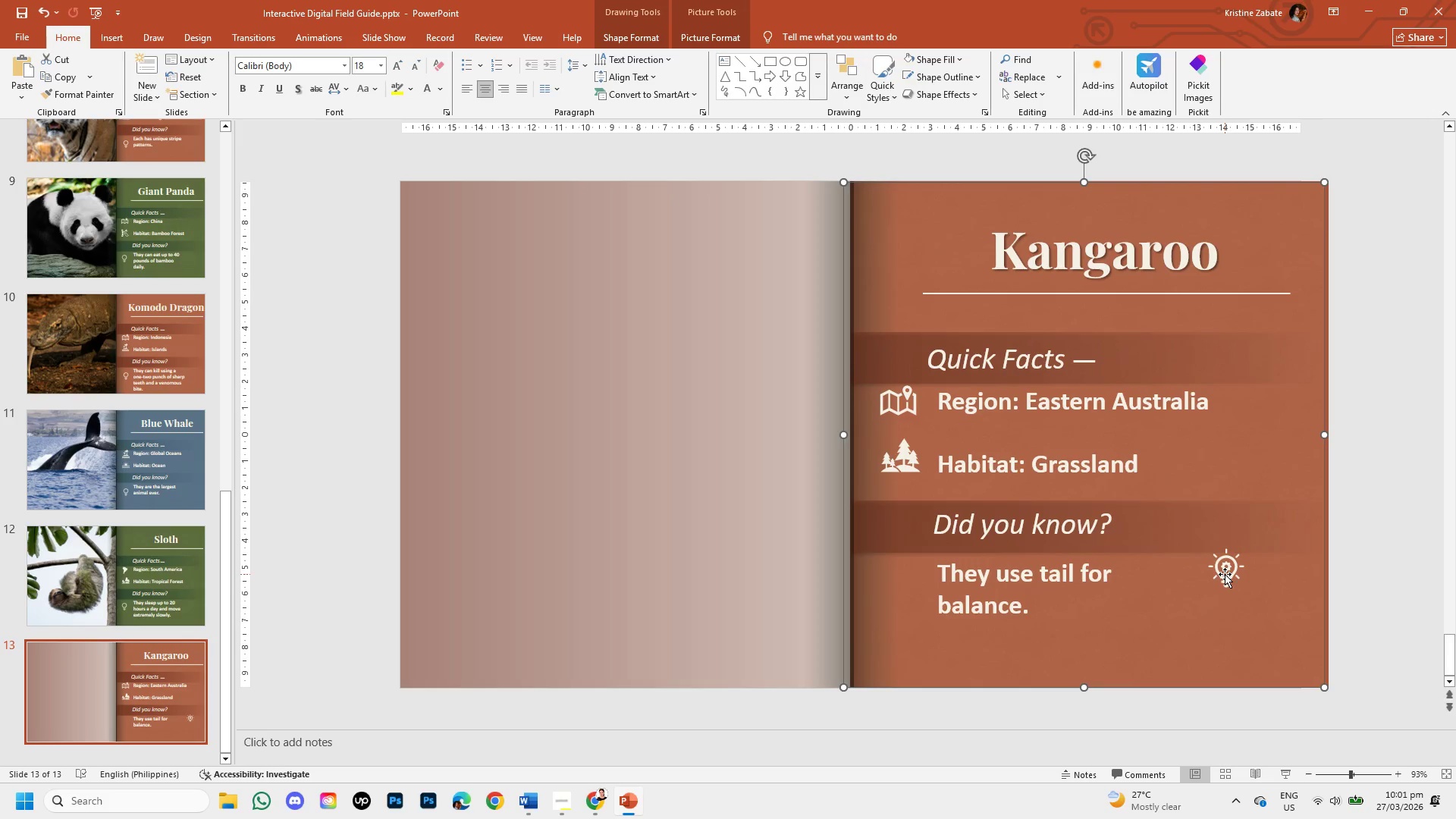 
key(Control+Z)
 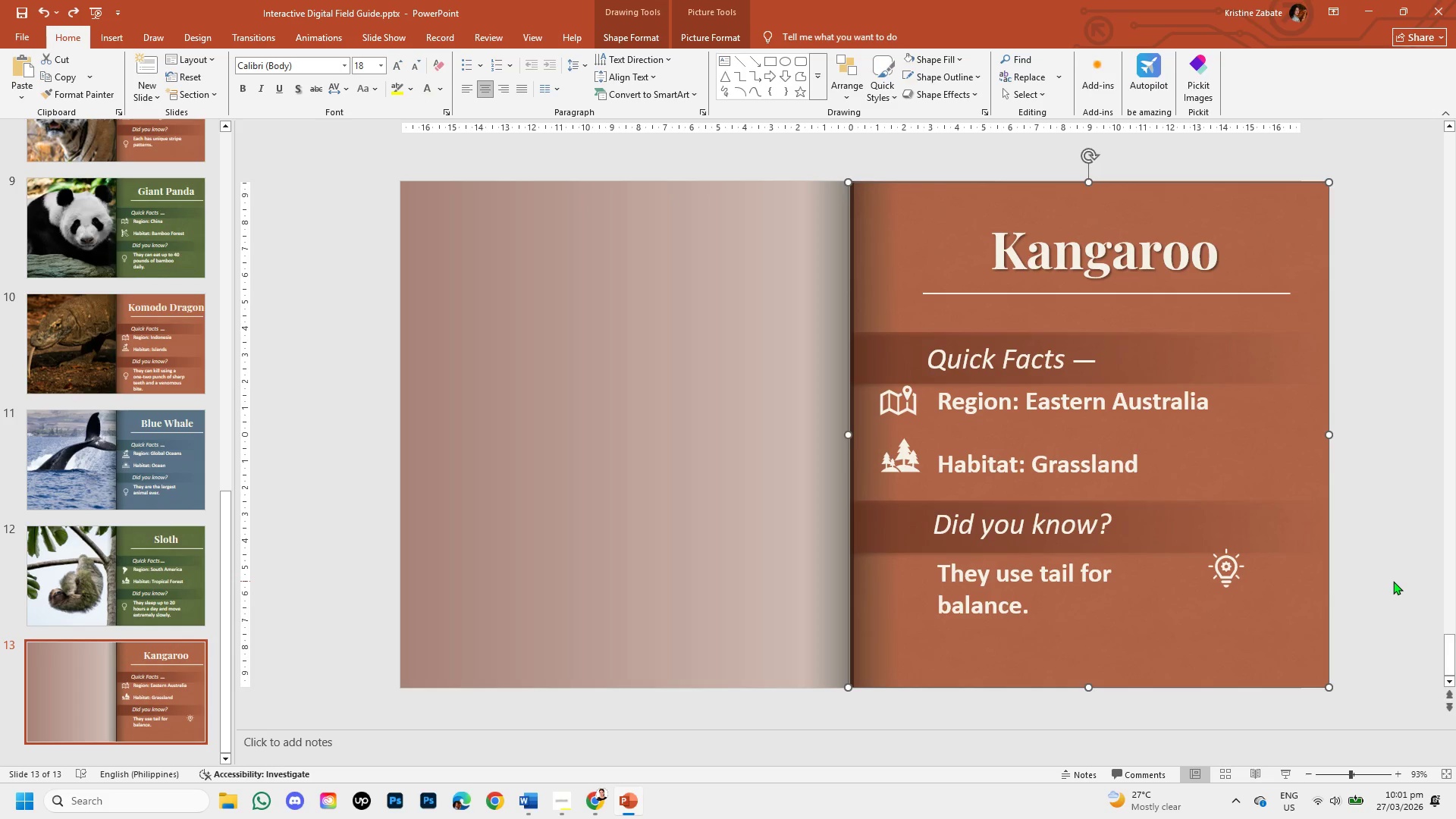 
left_click([1393, 581])
 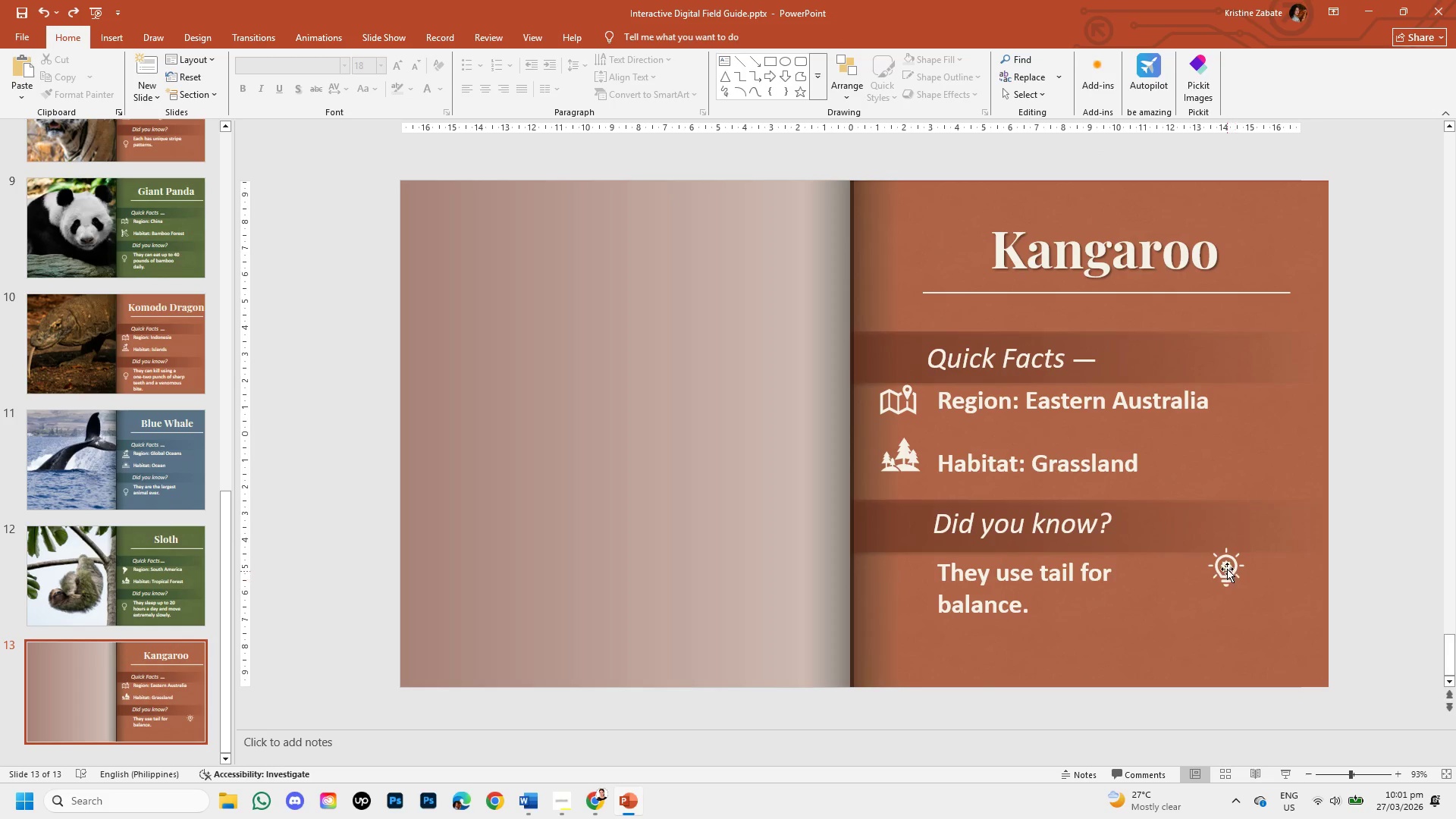 
double_click([1227, 567])
 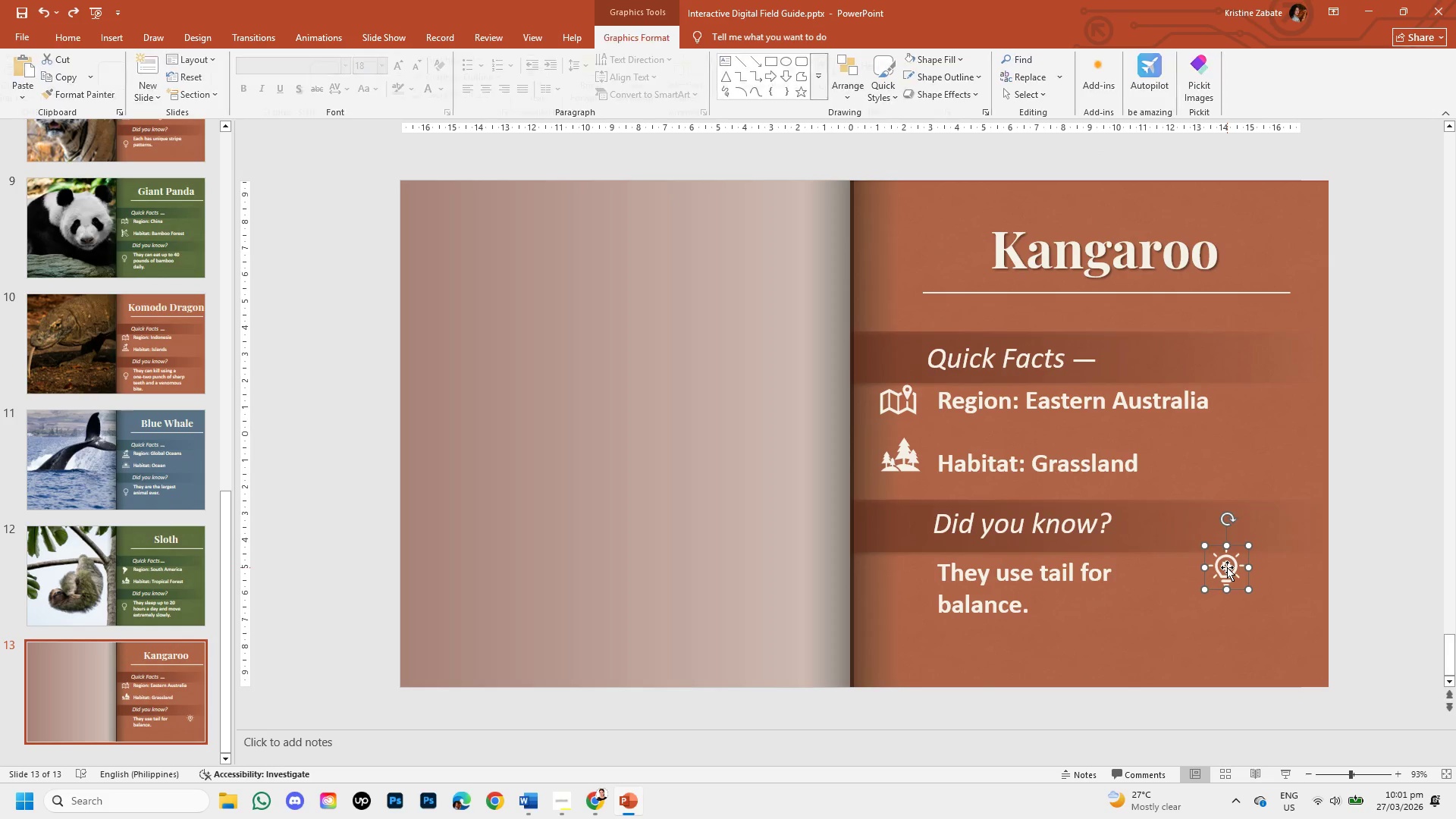 
left_click_drag(start_coordinate=[1227, 567], to_coordinate=[902, 582])
 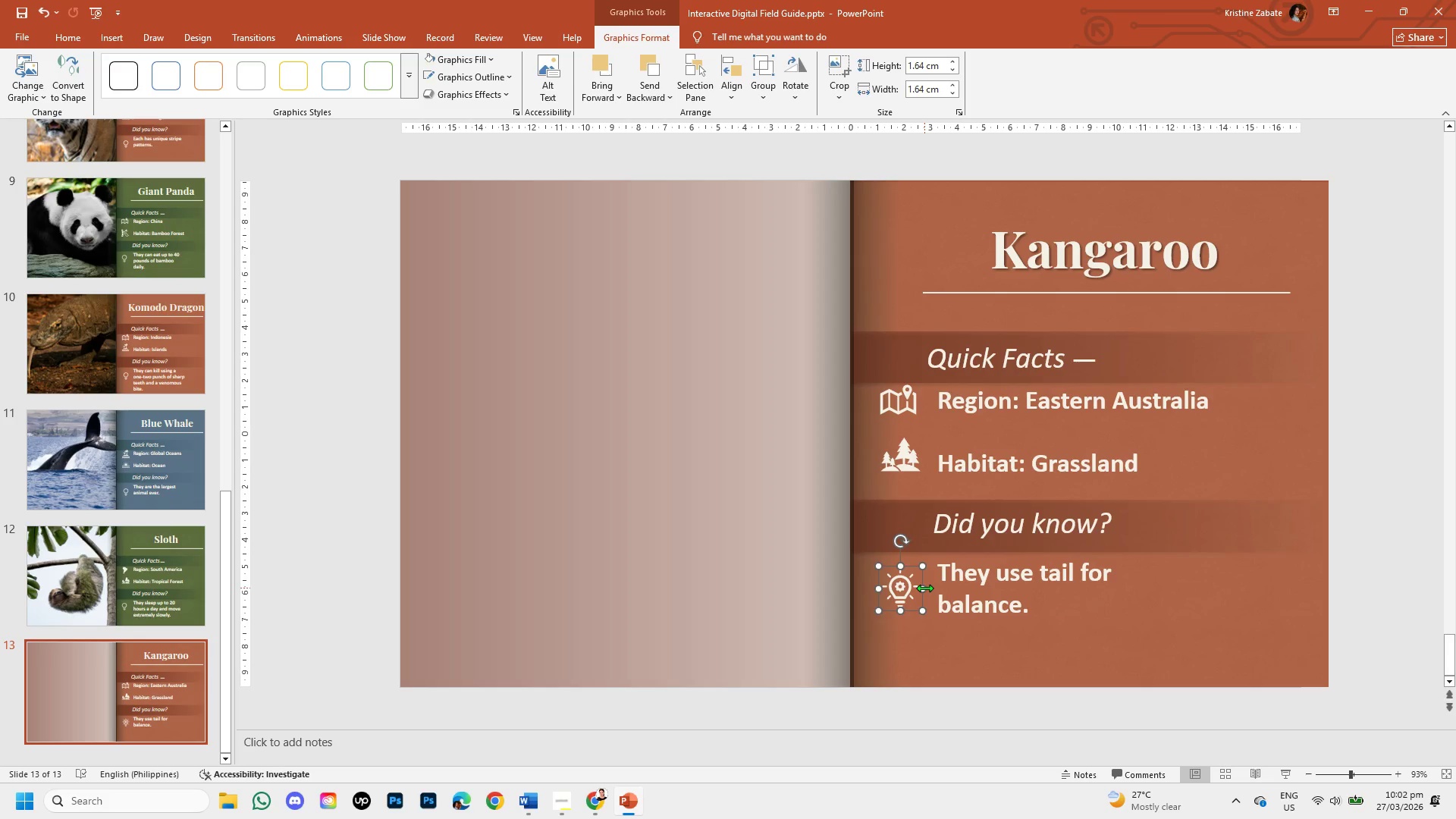 
key(ArrowUp)
 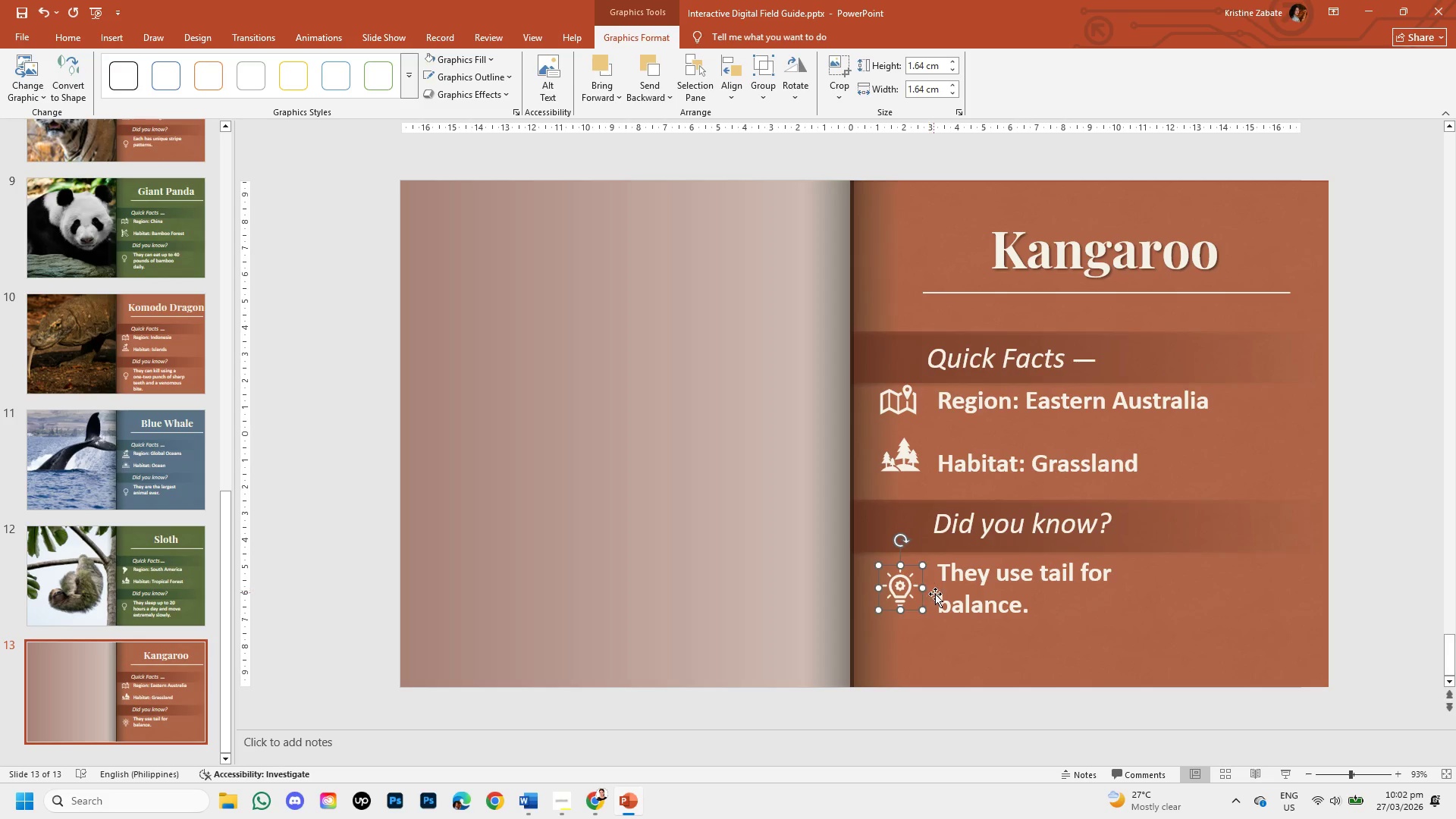 
key(ArrowUp)
 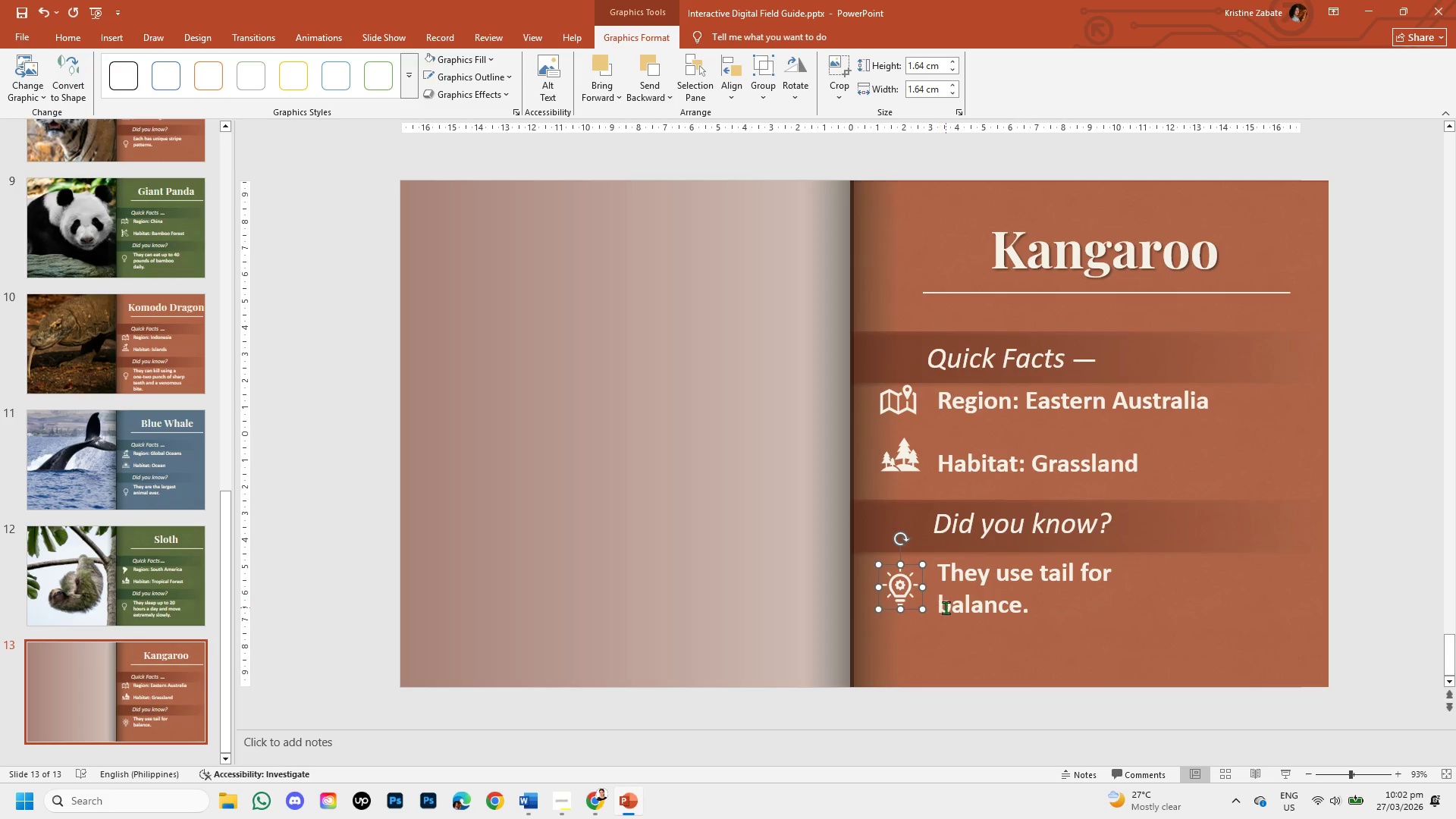 
key(ArrowUp)
 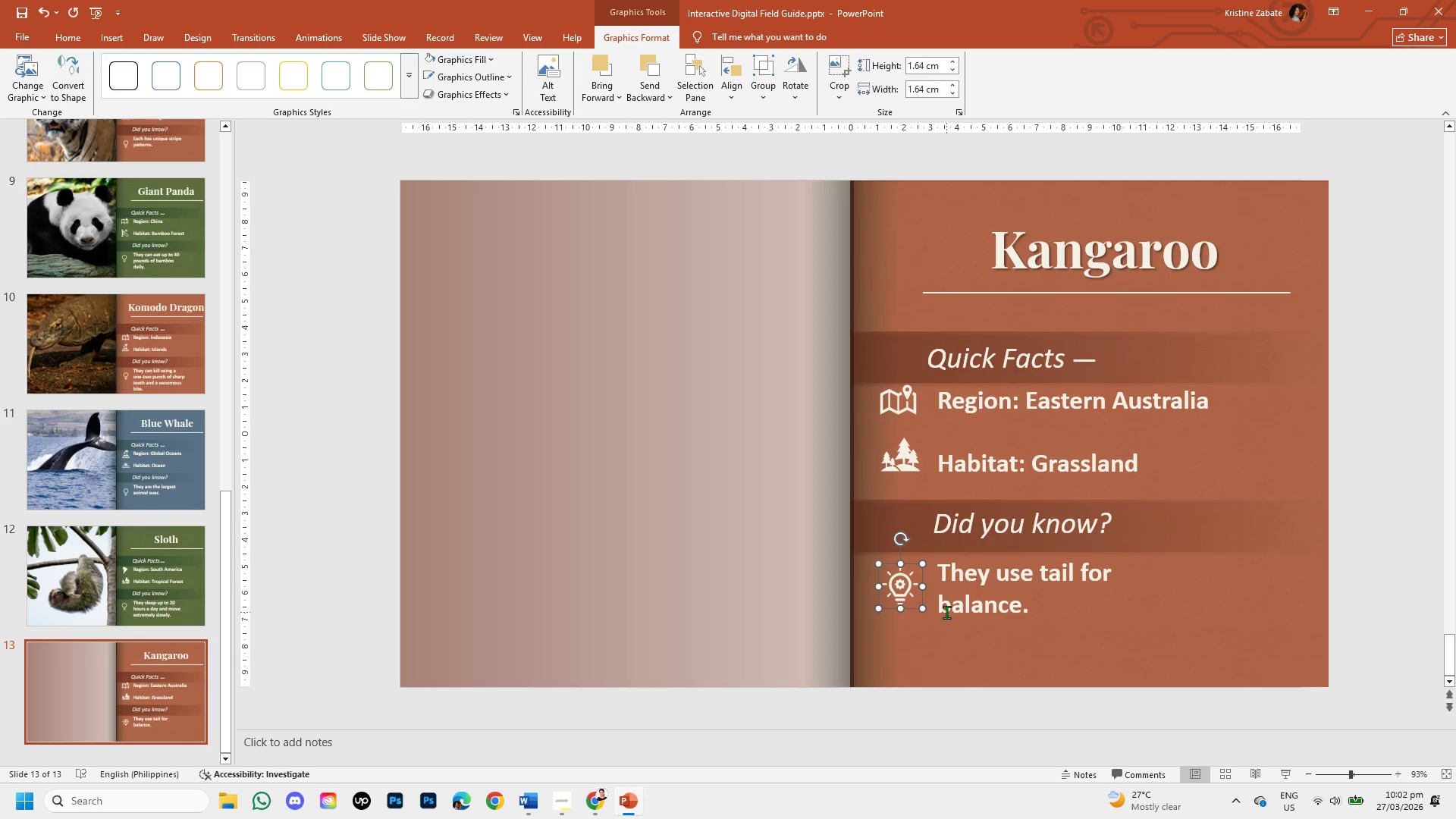 
key(ArrowUp)
 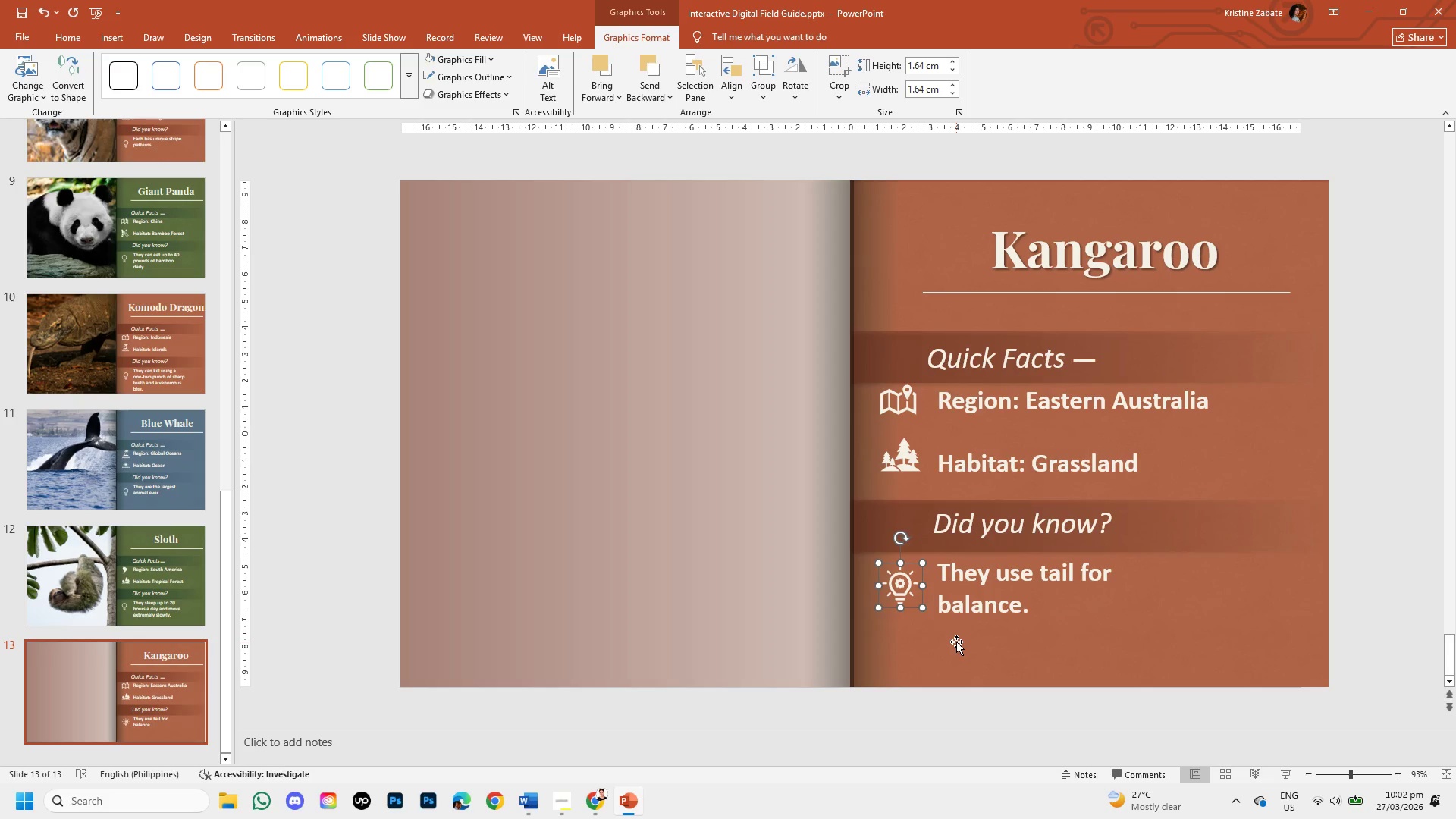 
key(ArrowDown)
 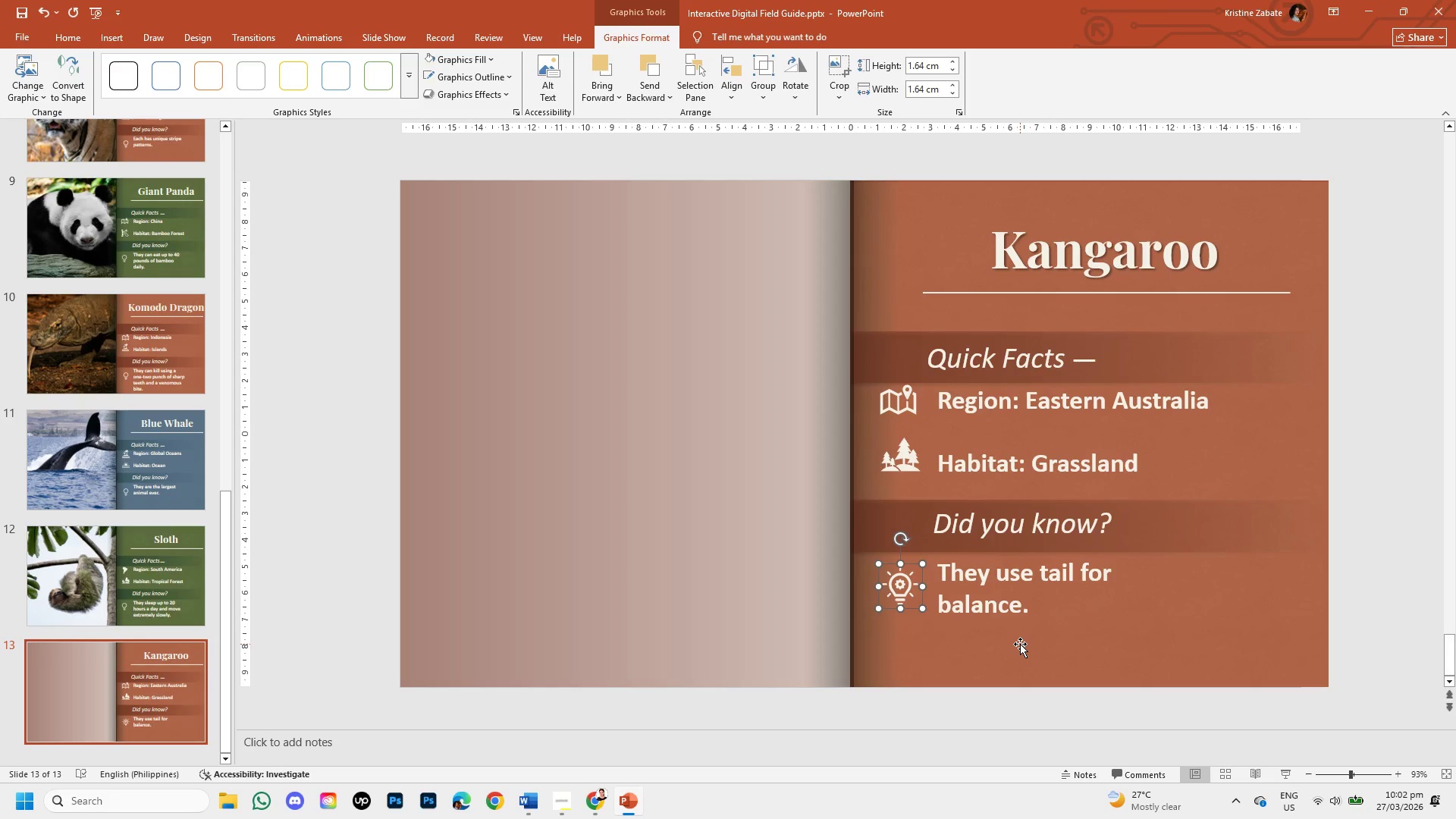 
left_click_drag(start_coordinate=[1020, 644], to_coordinate=[897, 595])
 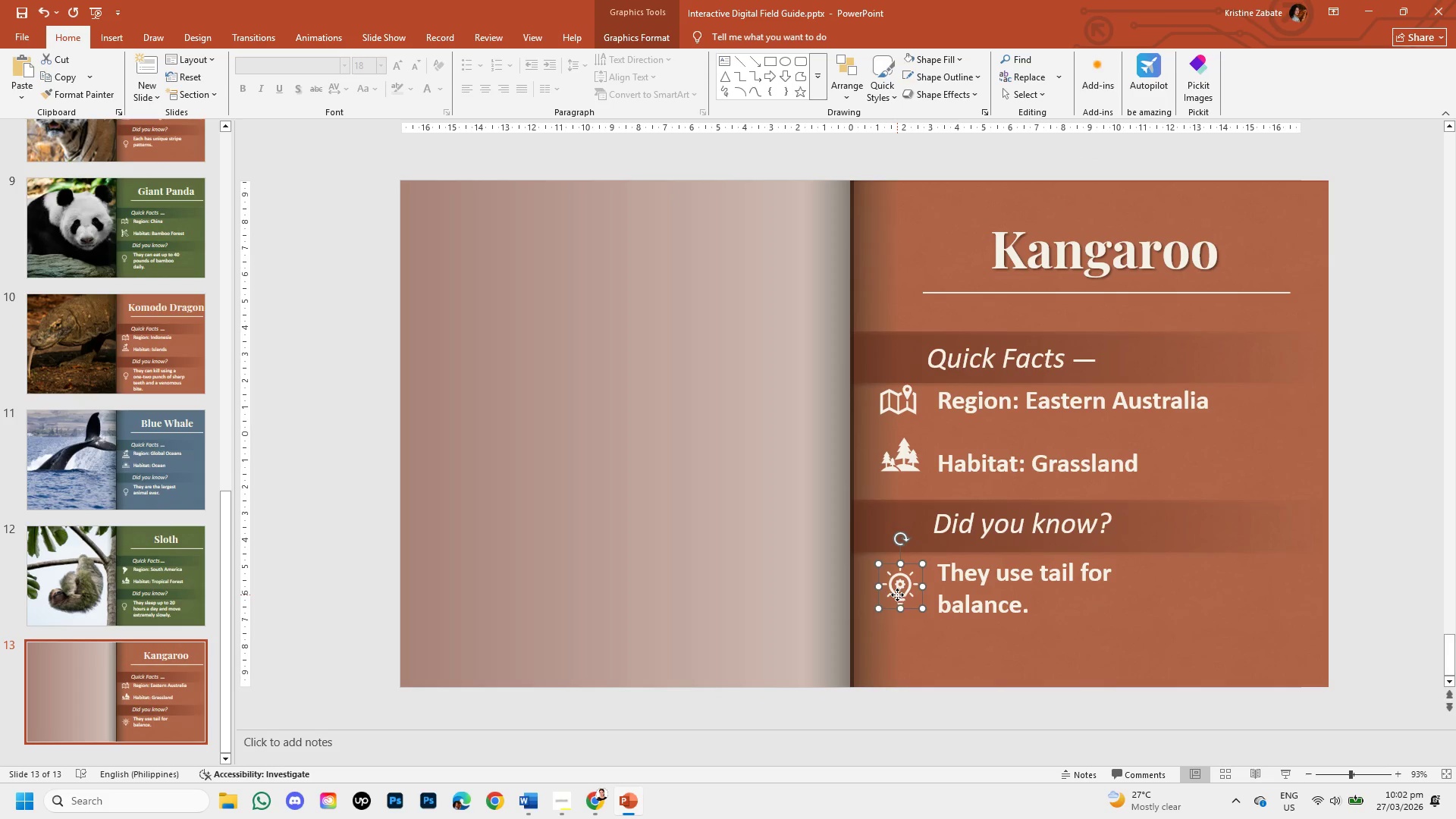 
left_click([897, 595])
 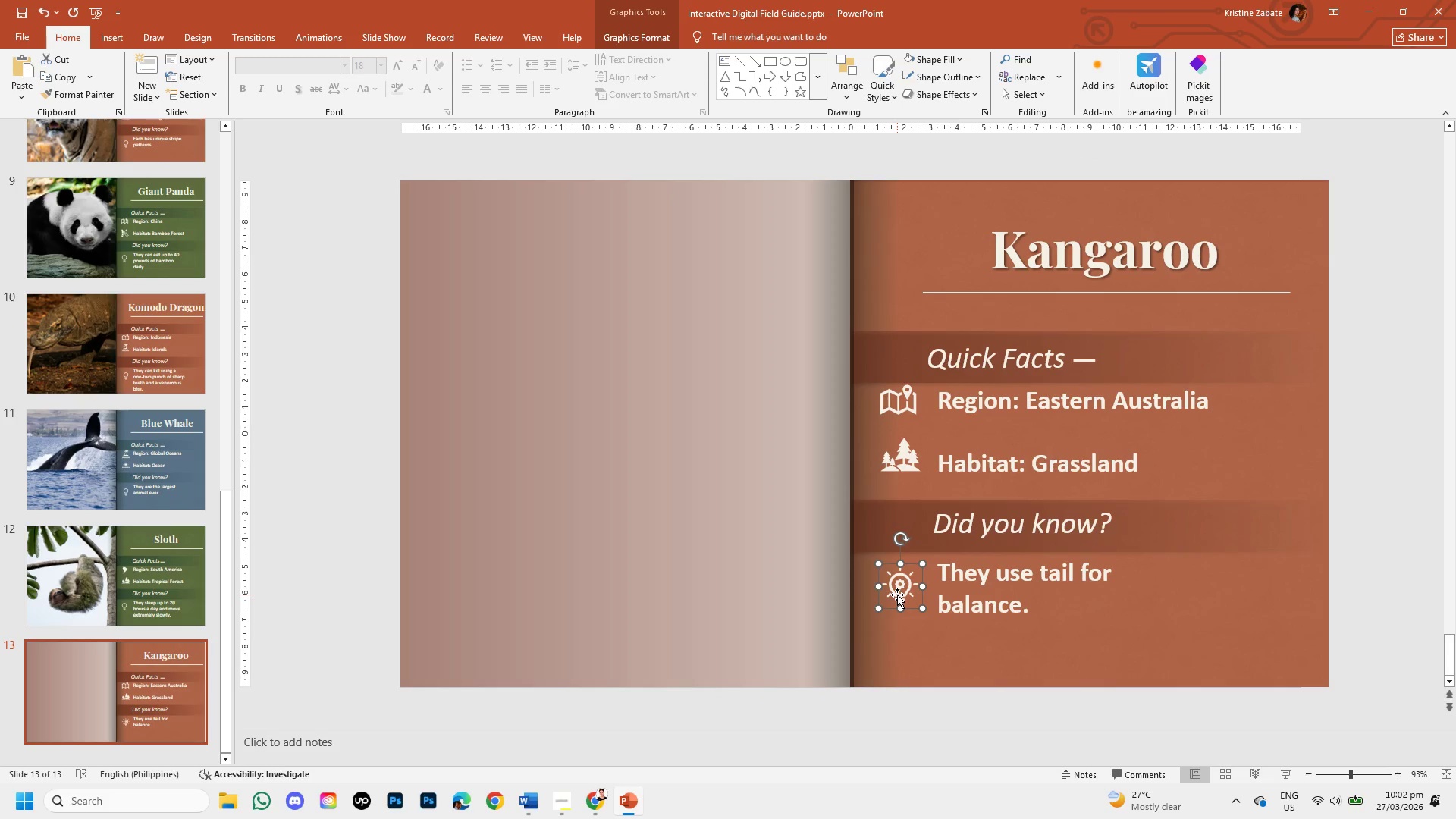 
right_click([897, 595])
 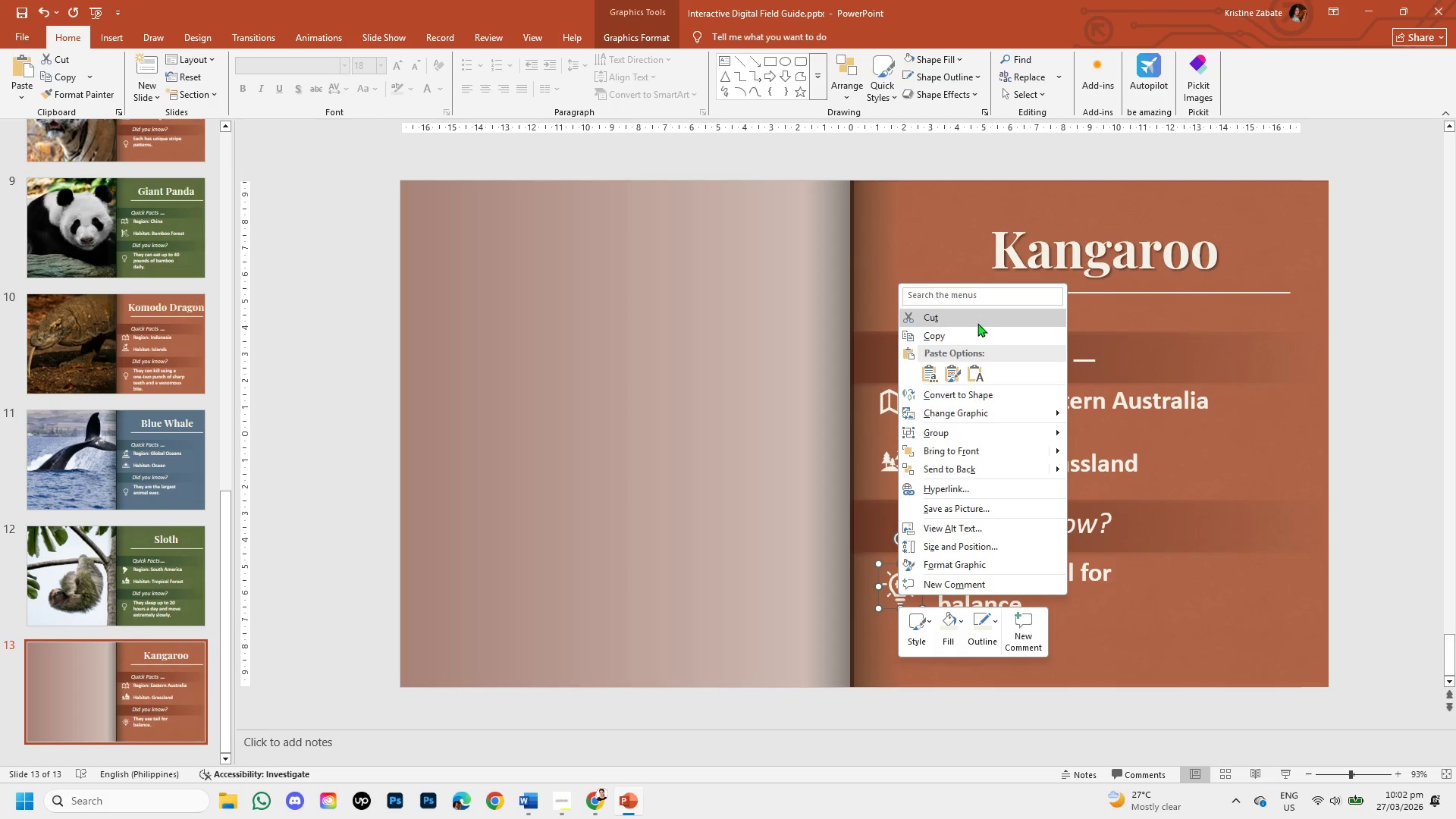 
left_click([976, 336])
 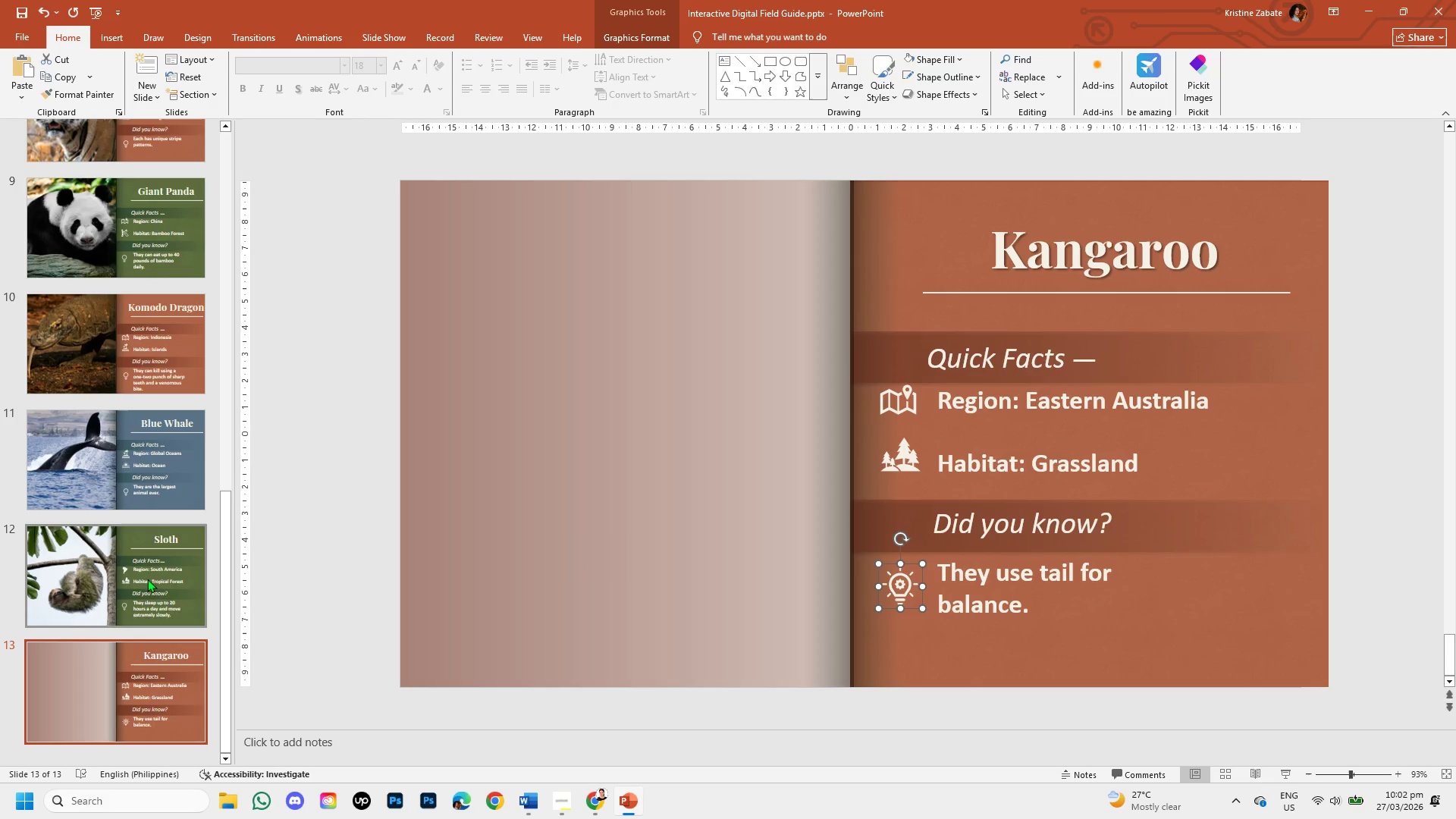 
left_click([147, 576])
 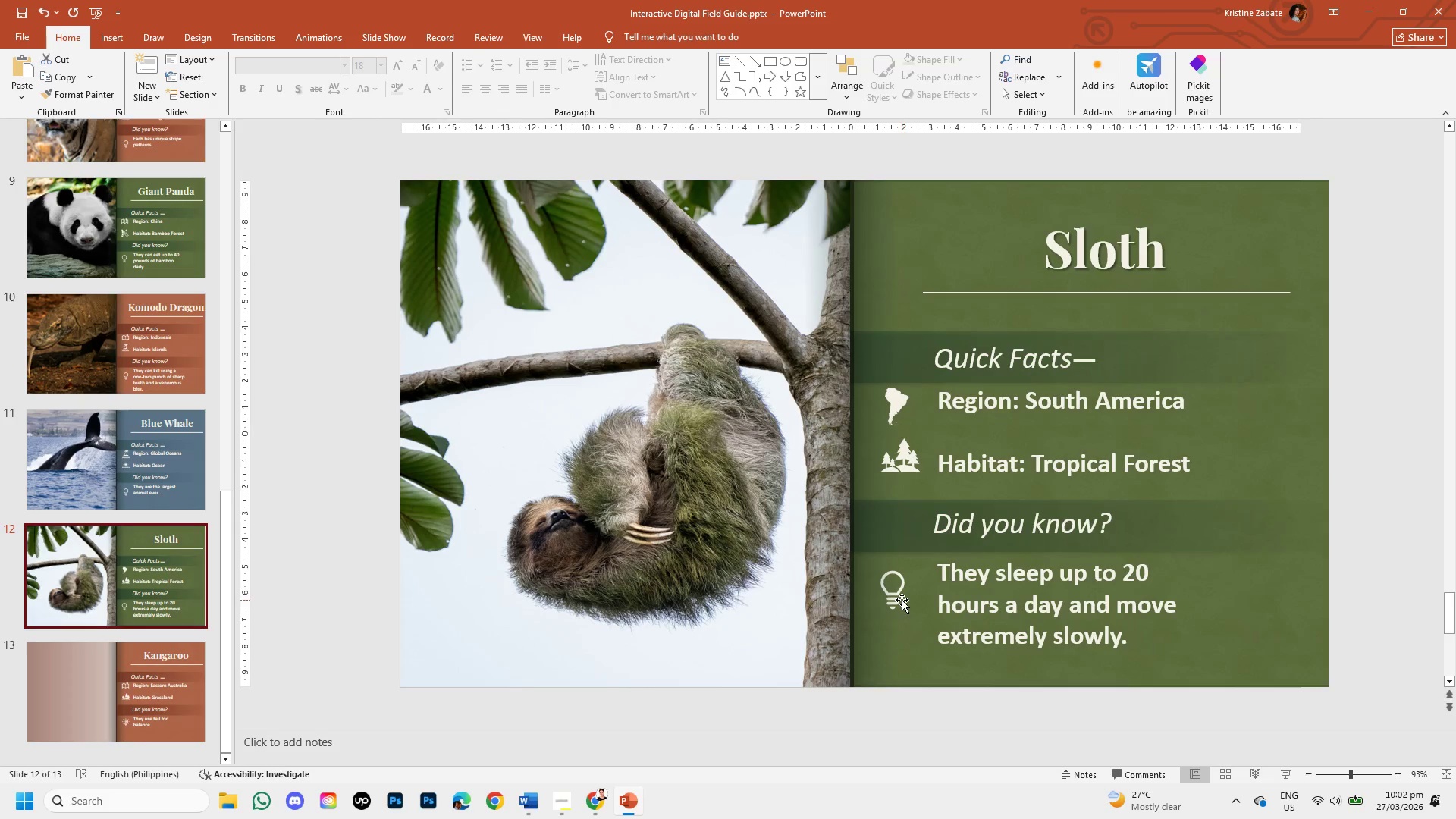 
left_click([900, 599])
 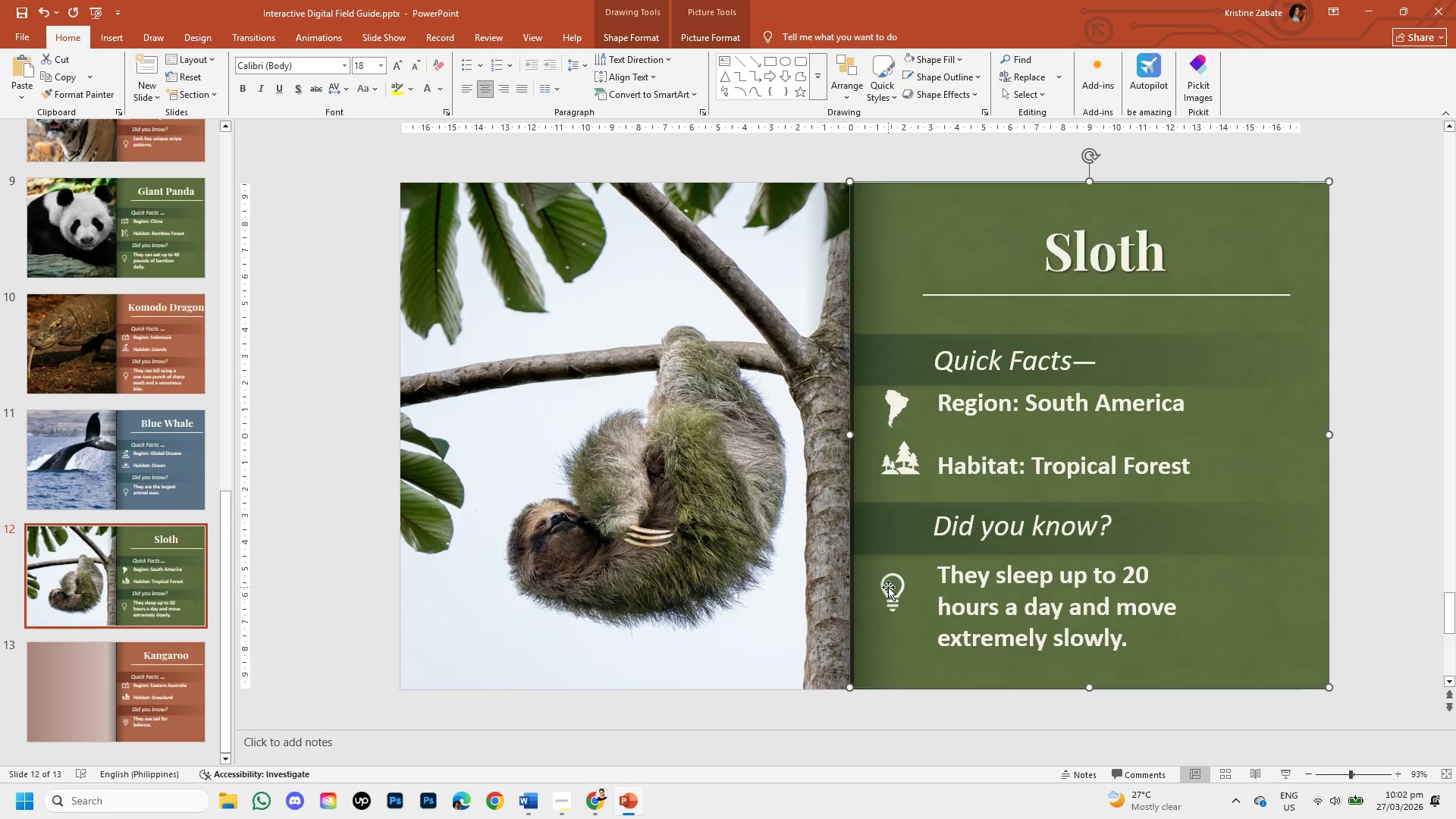 
double_click([888, 587])
 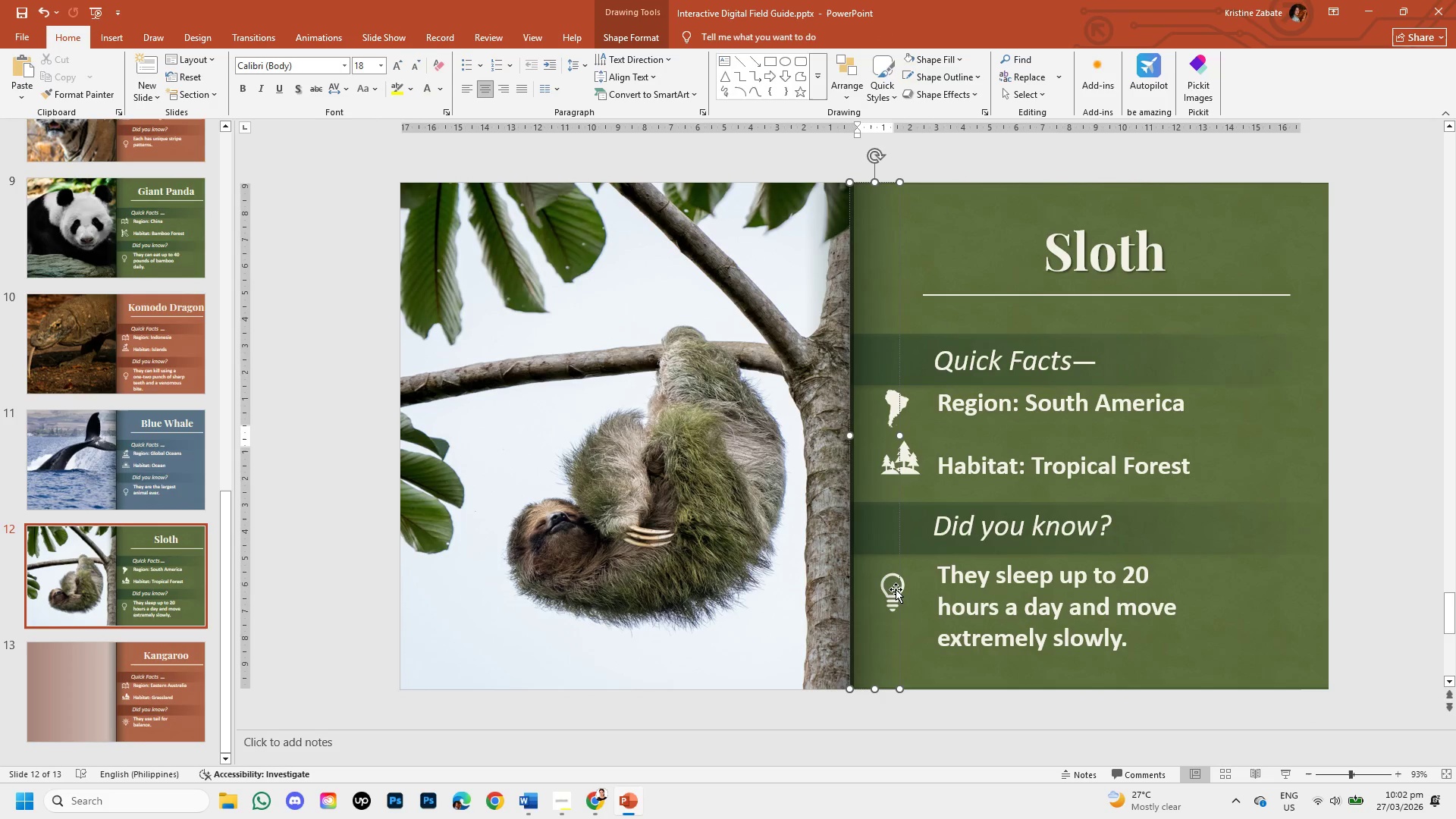 
left_click([897, 590])
 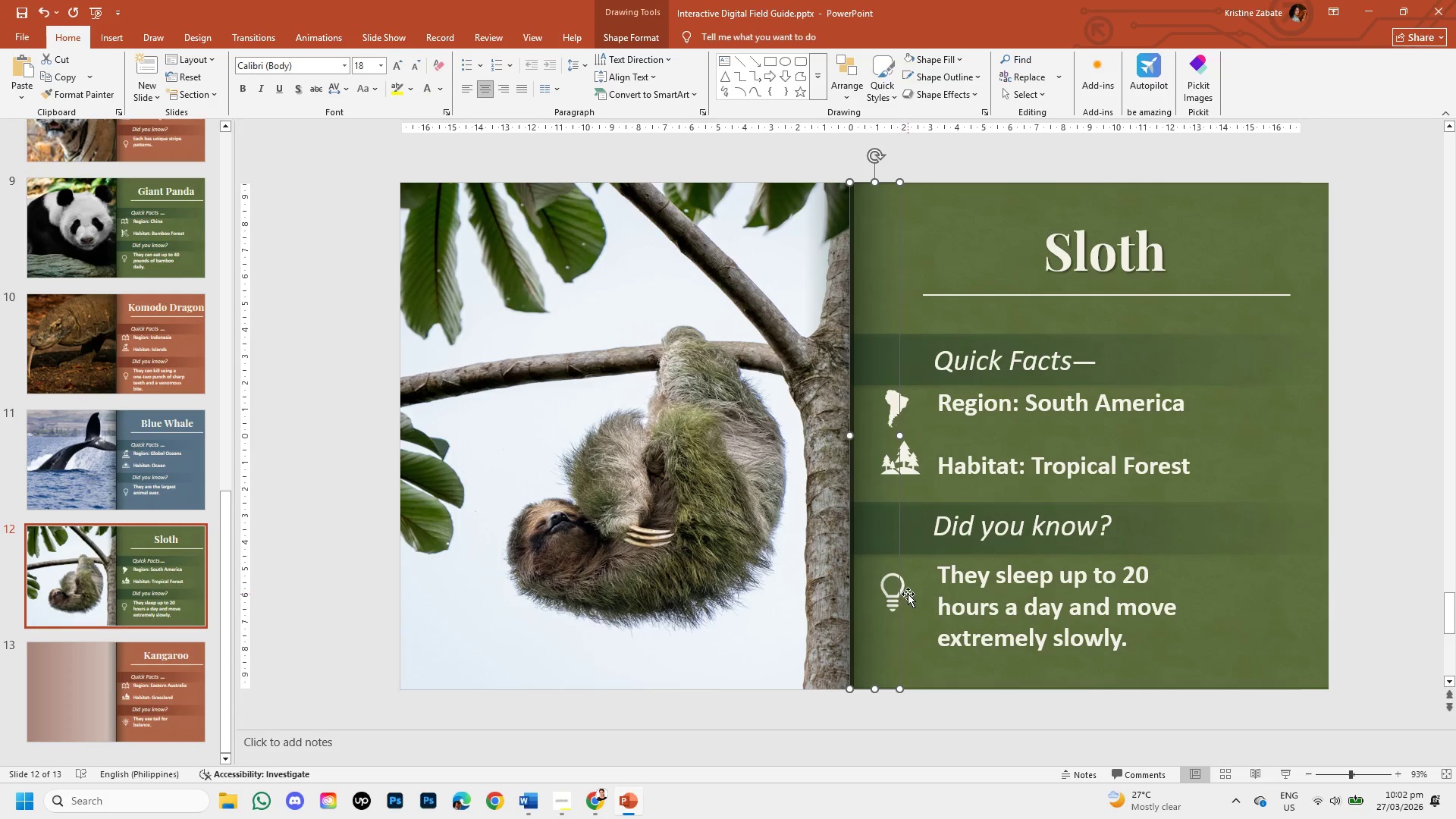 
left_click([908, 594])
 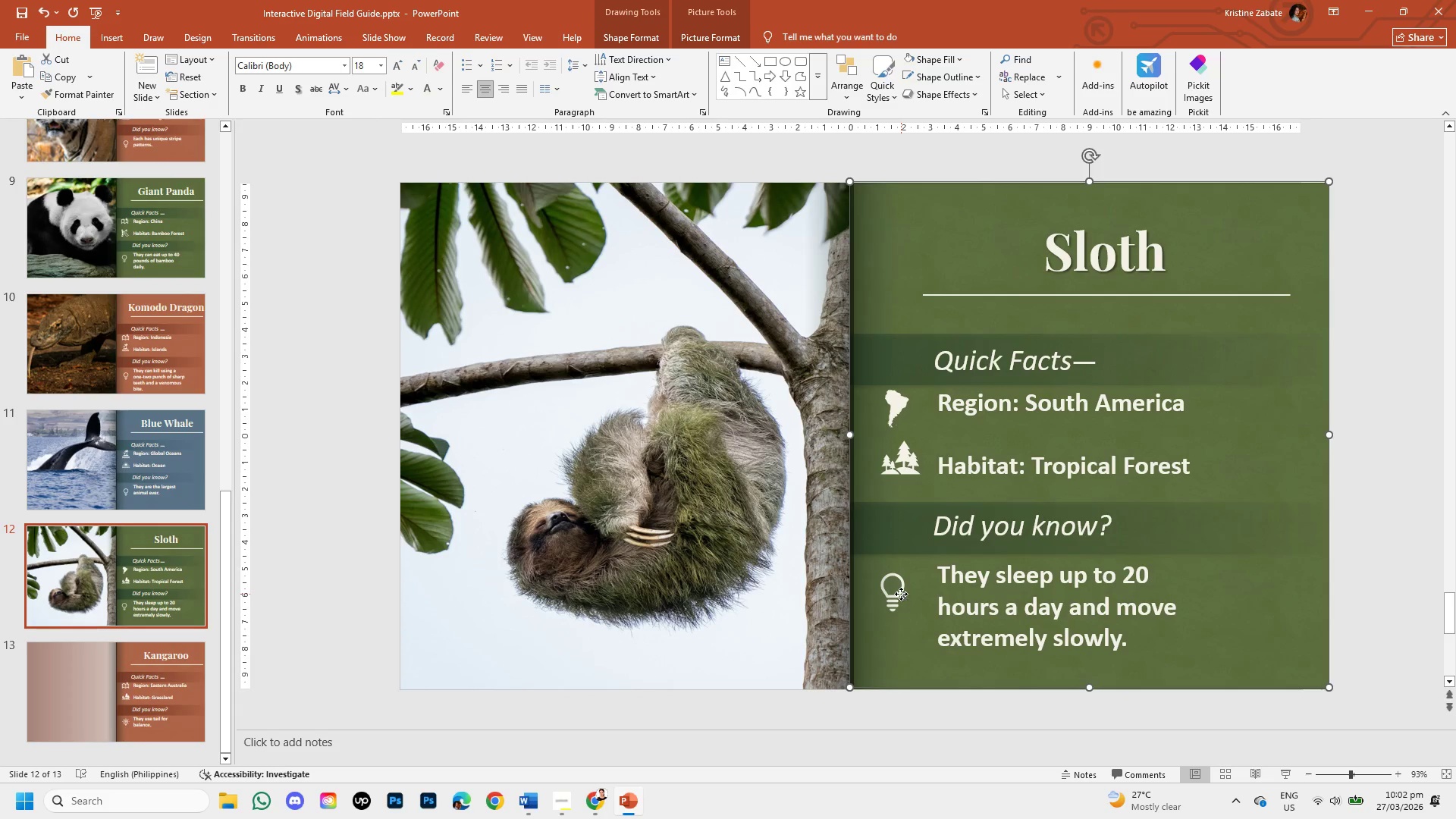 
double_click([892, 592])
 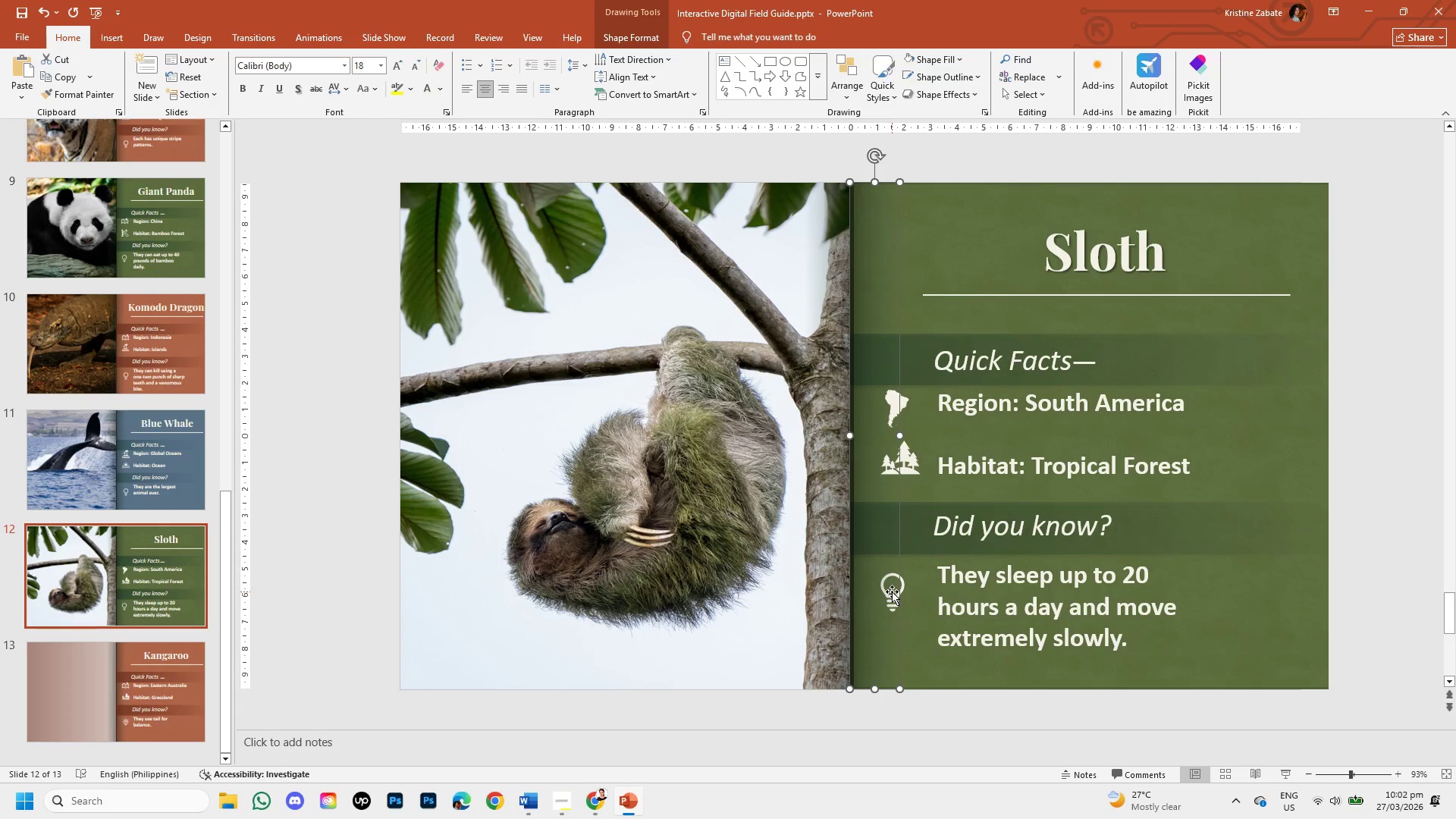 
left_click([892, 592])
 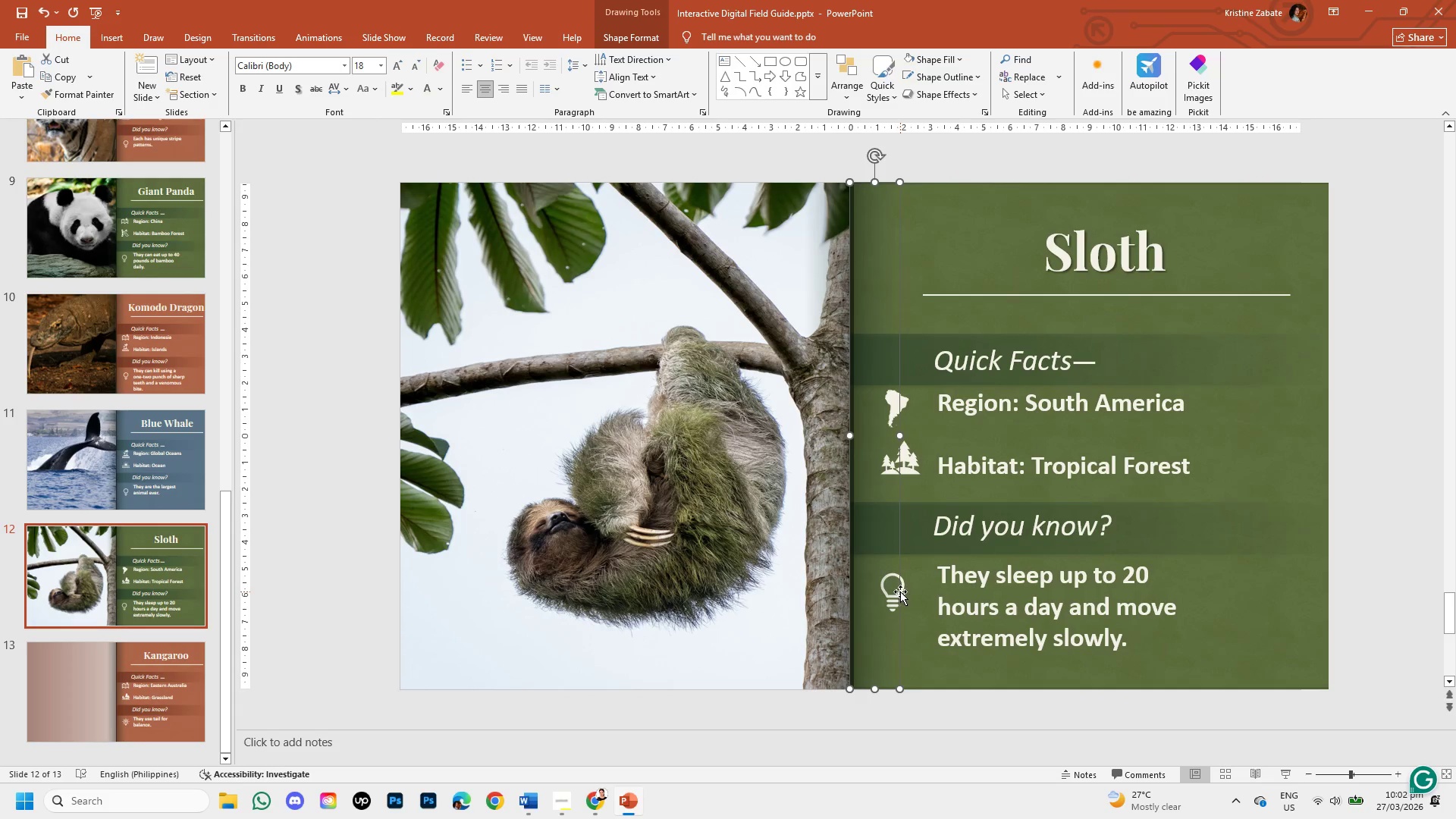 
left_click([900, 592])
 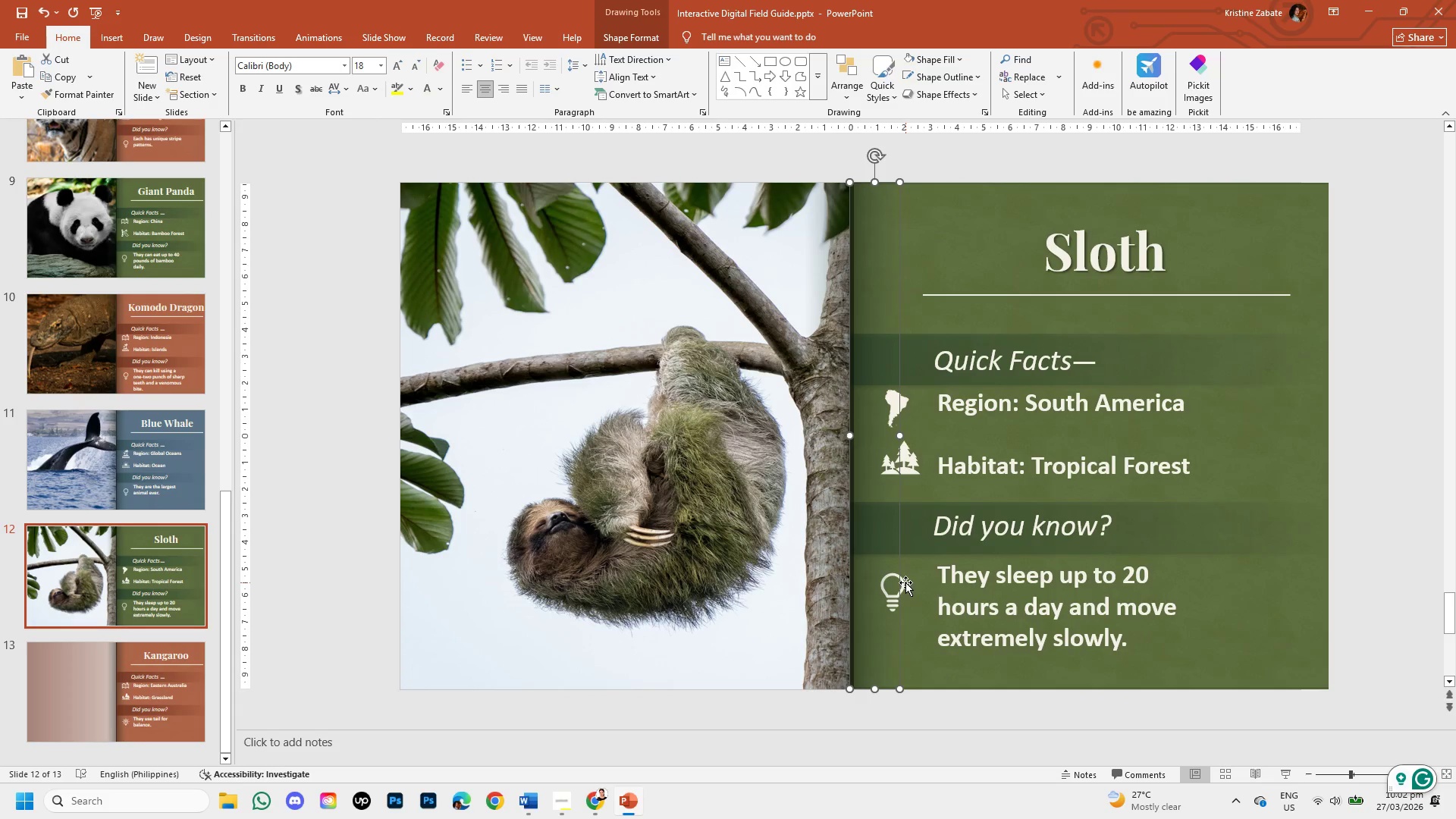 
left_click([906, 582])
 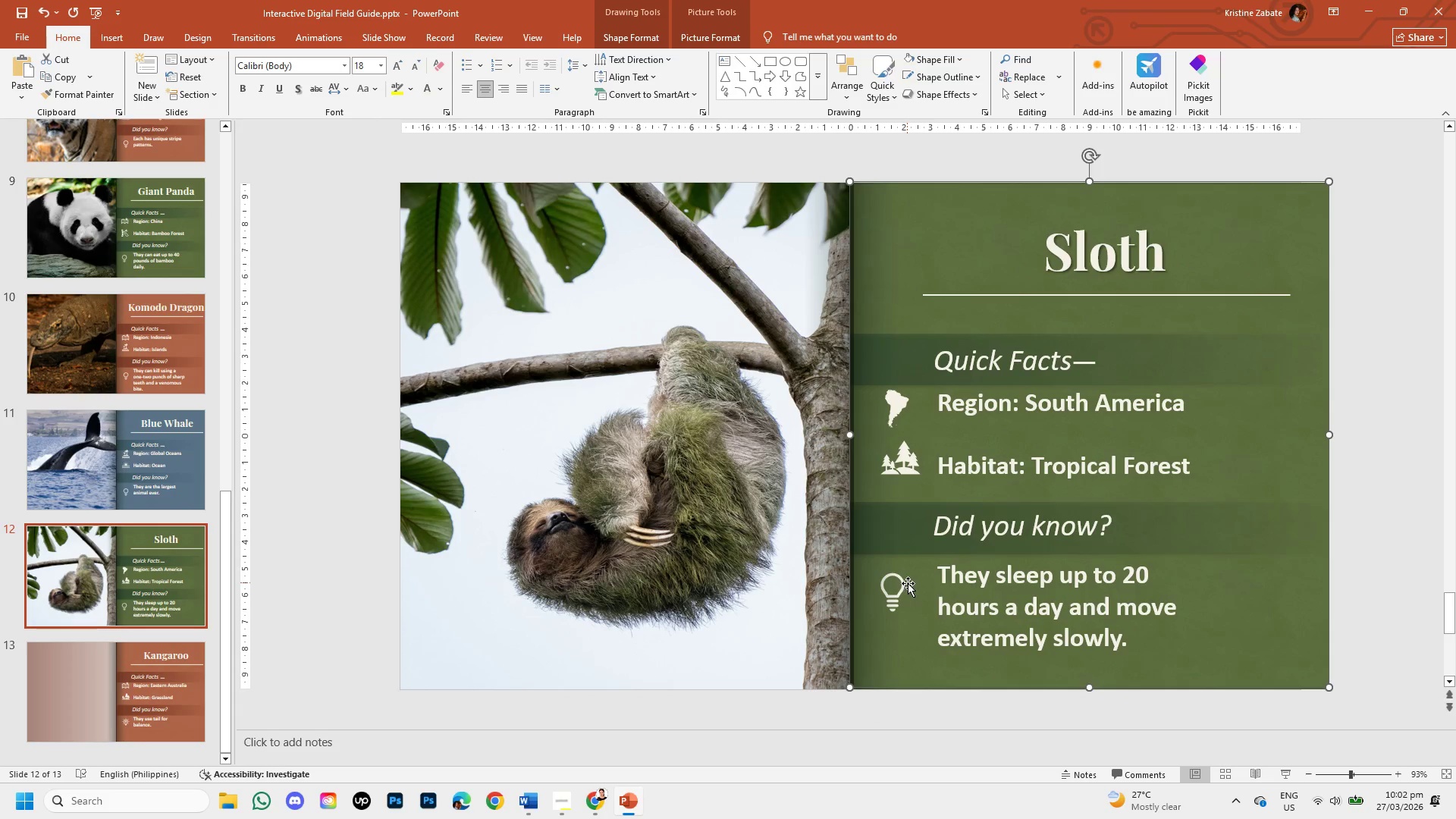 
left_click([908, 583])
 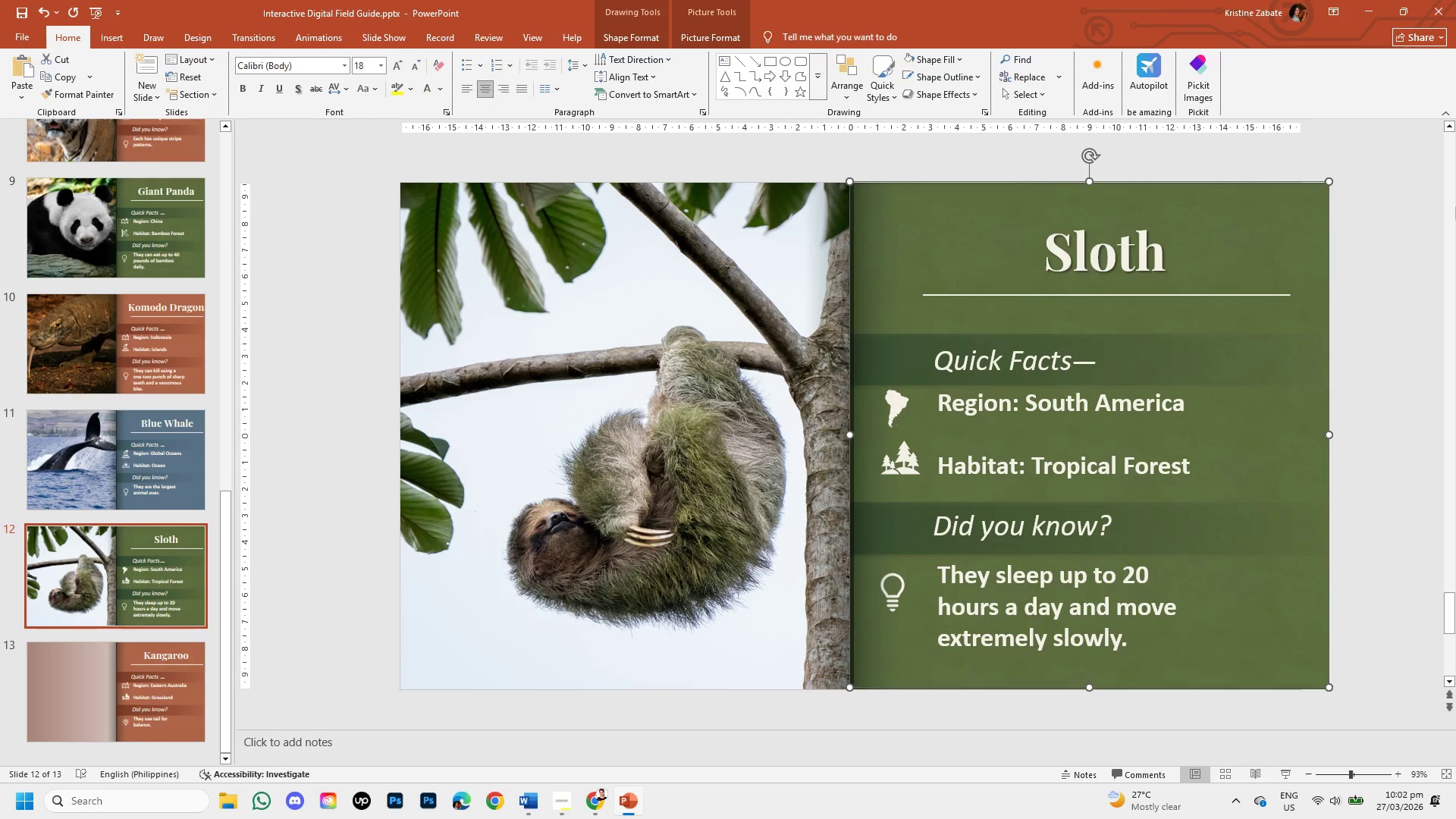 
wait(7.19)
 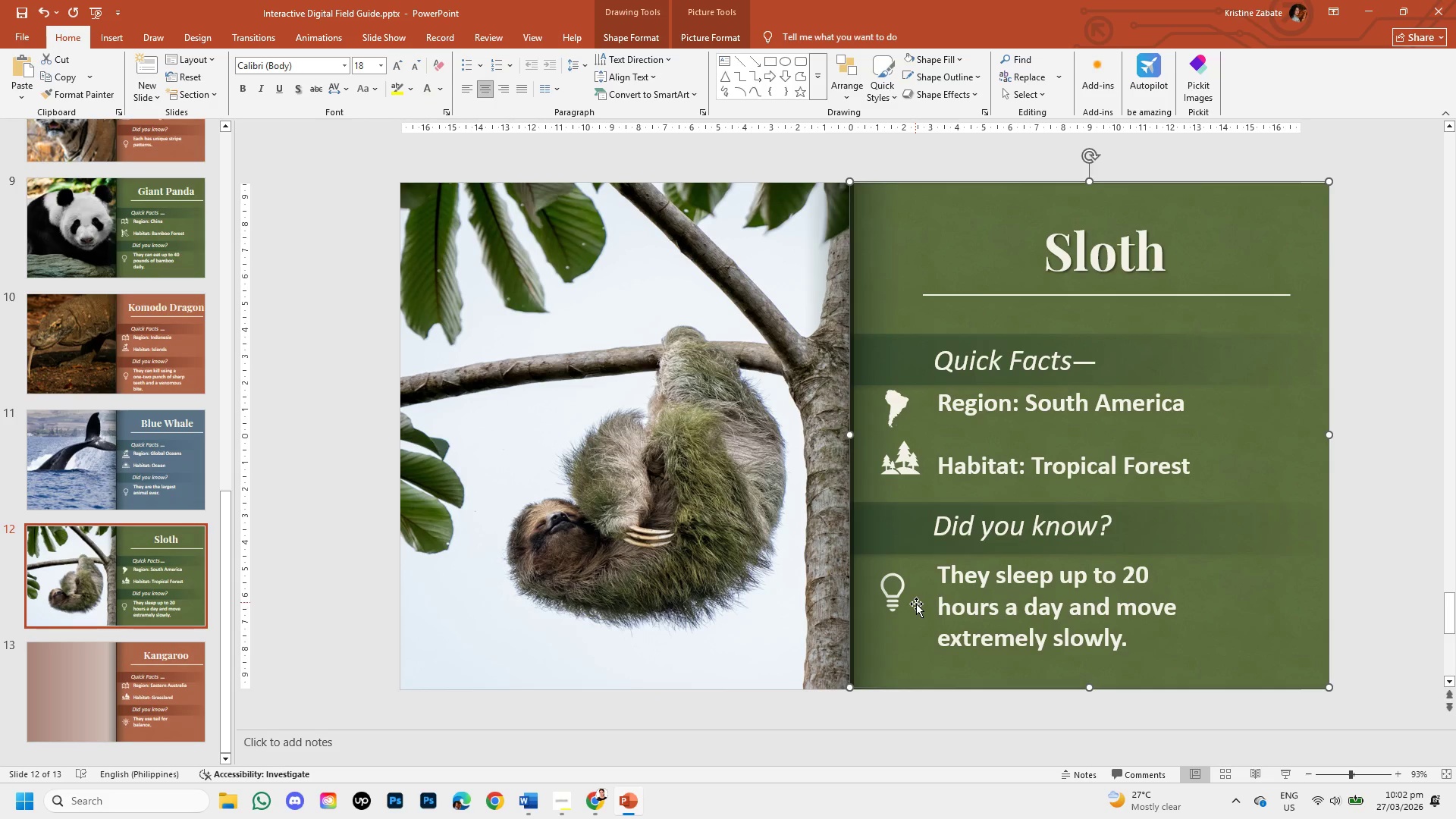 
left_click([886, 588])
 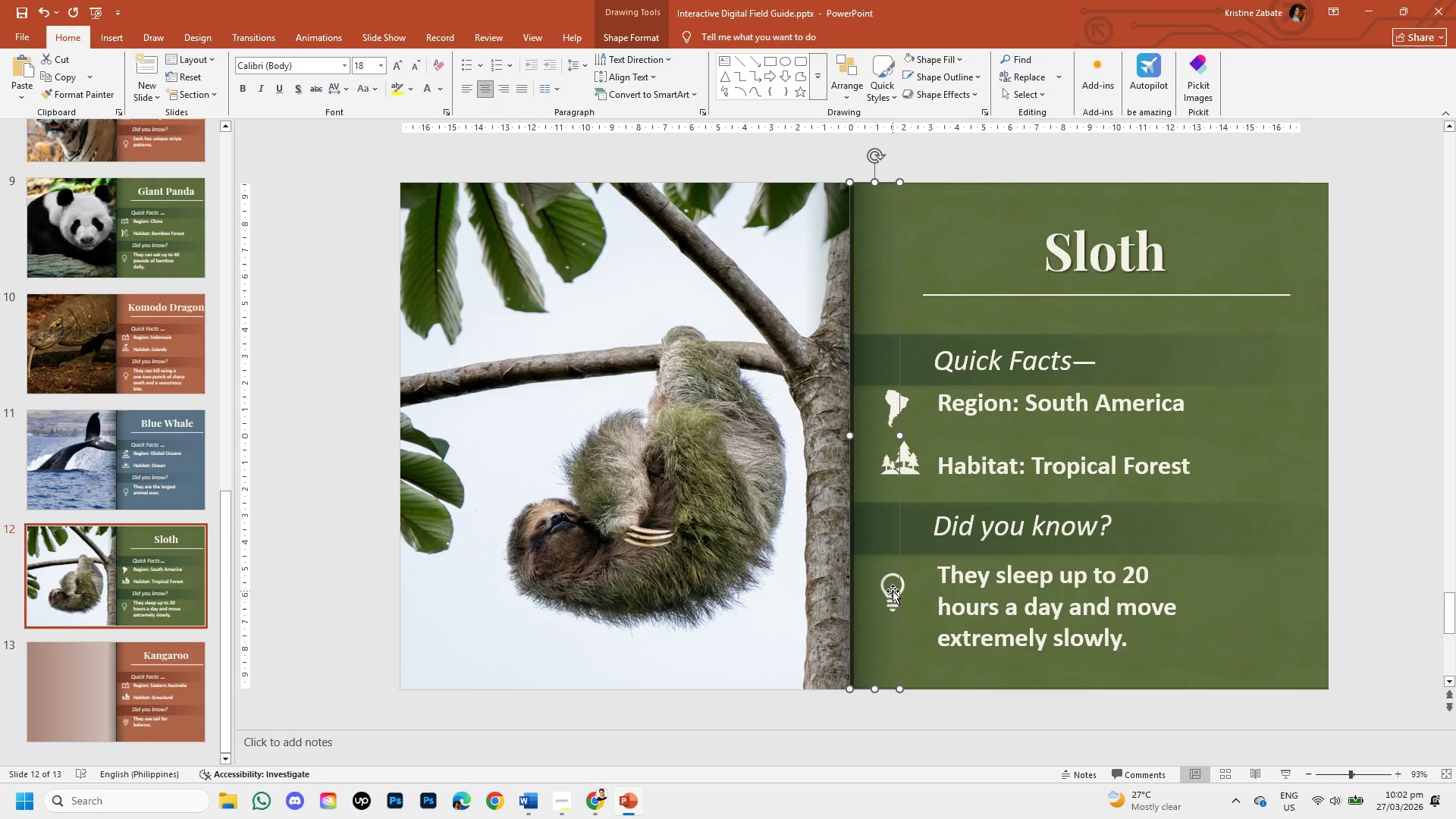 
left_click([893, 591])
 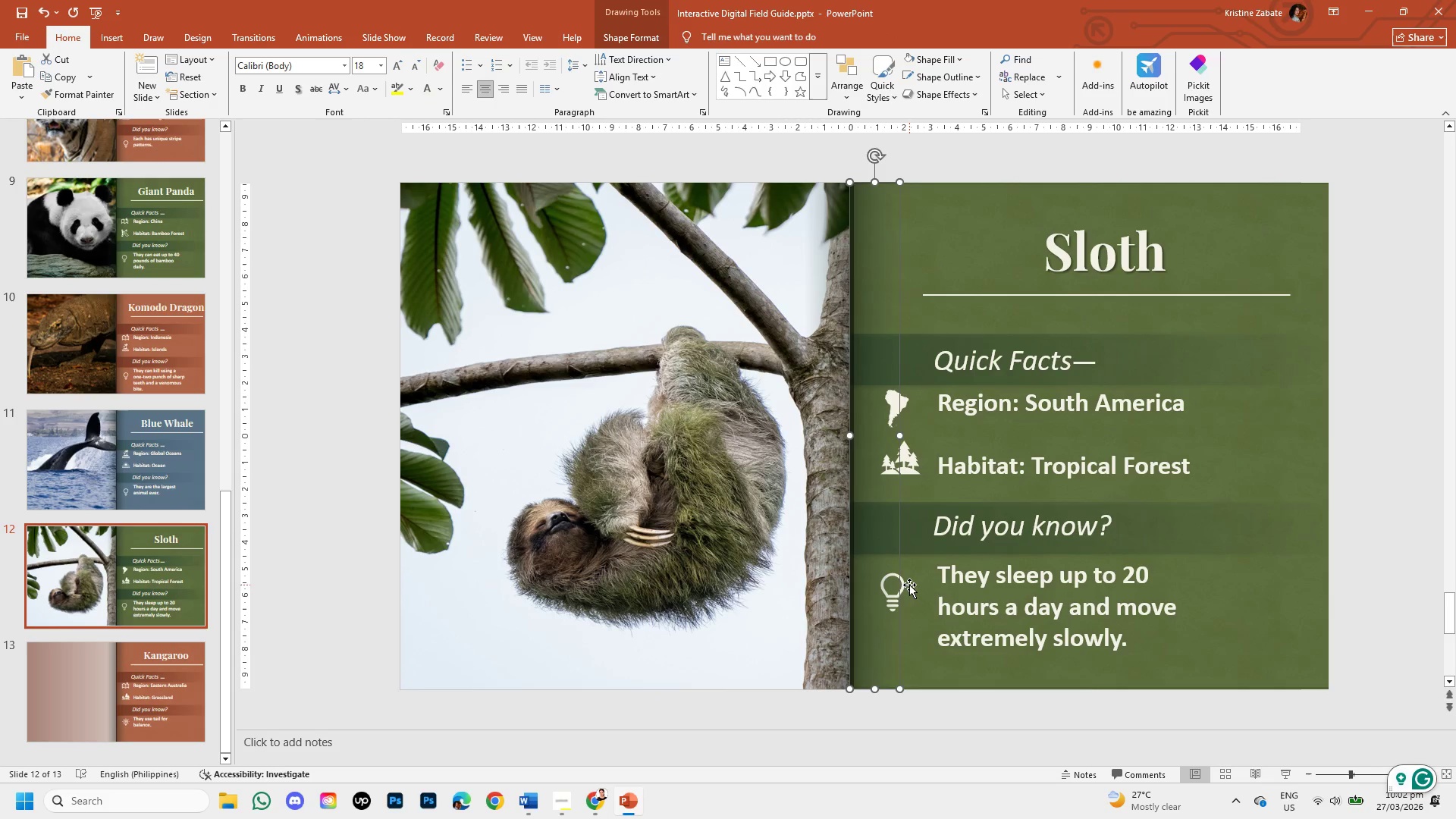 
left_click([909, 585])
 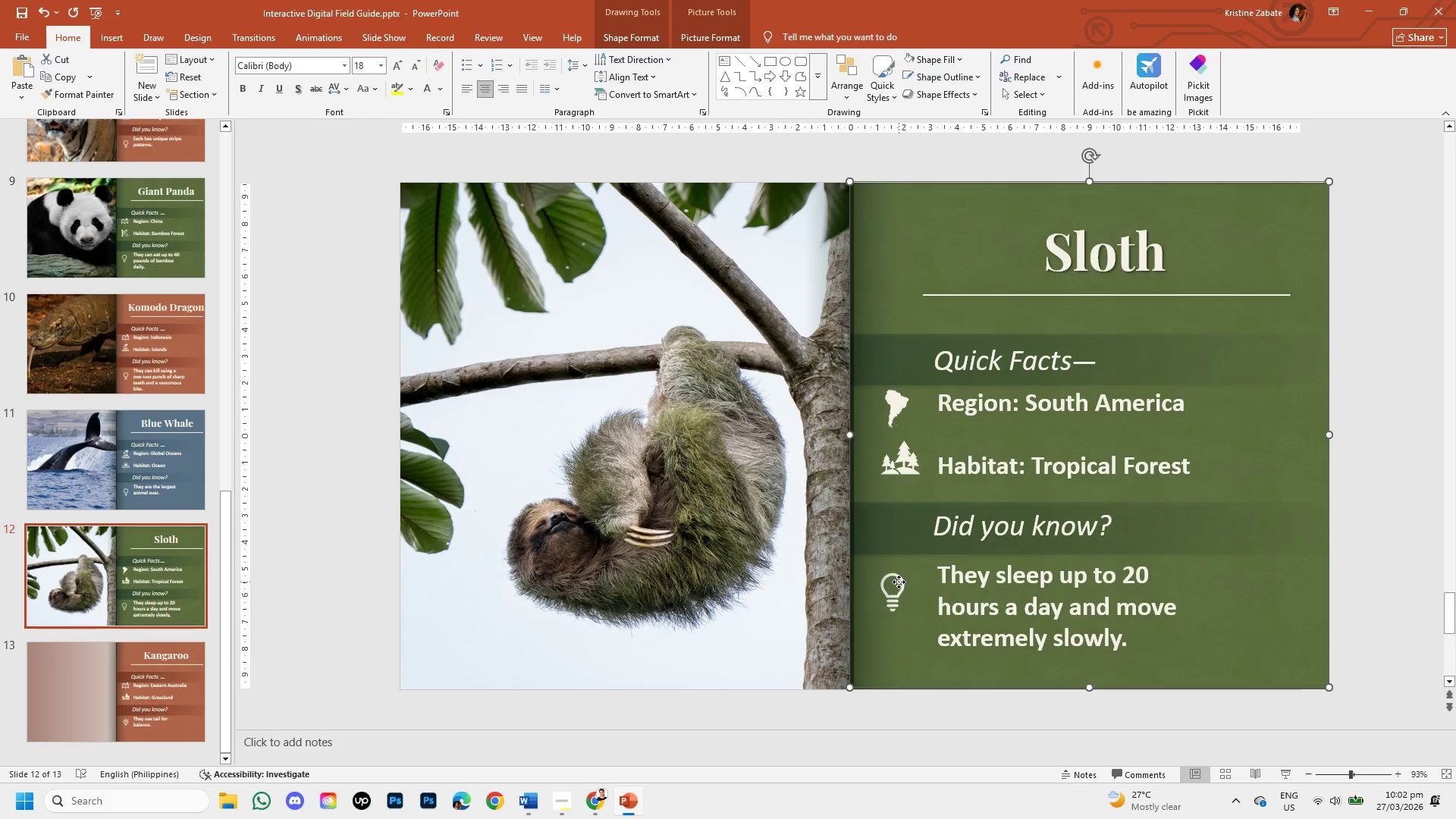 
double_click([899, 582])
 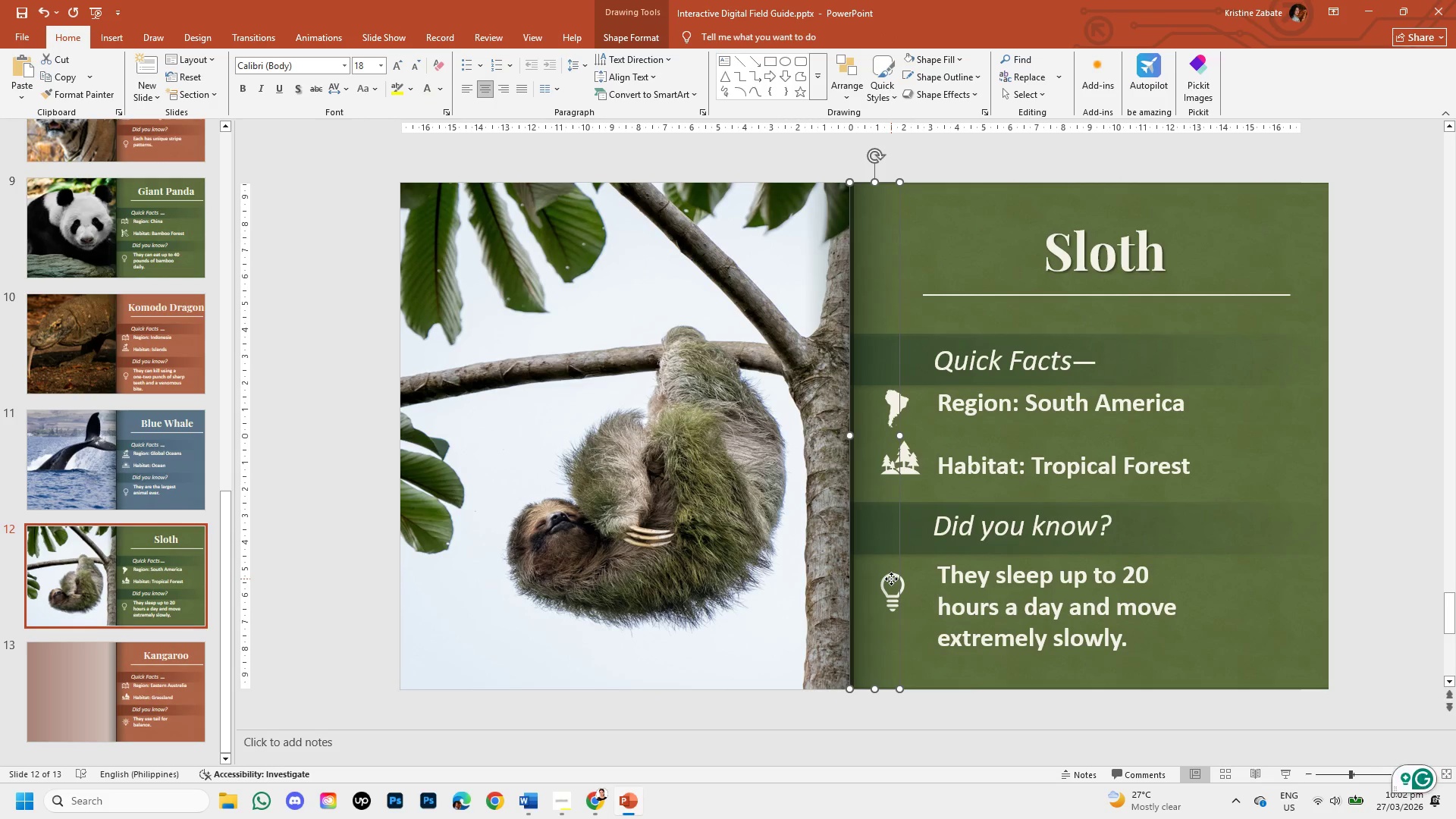 
double_click([891, 579])
 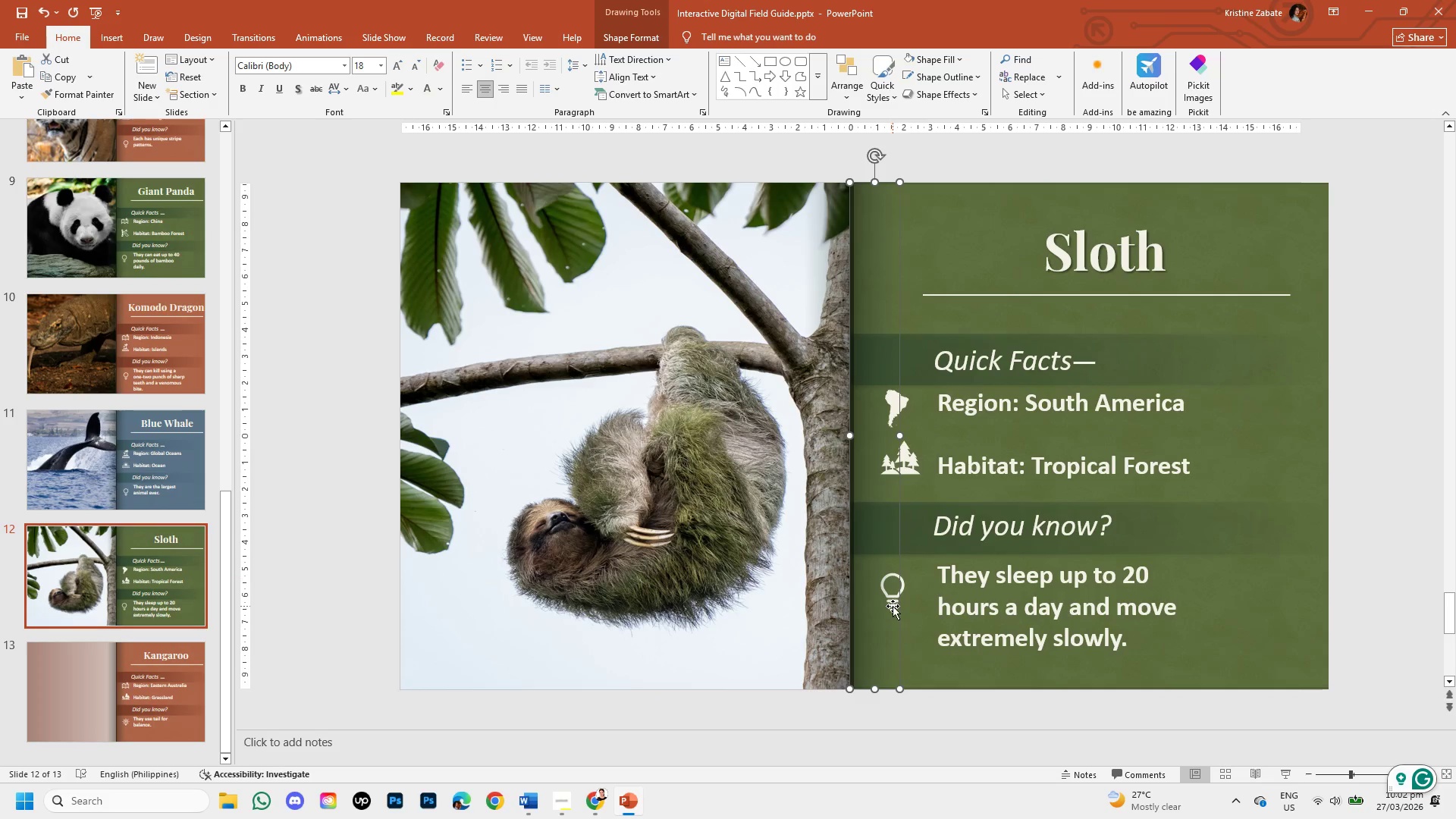 
double_click([893, 606])
 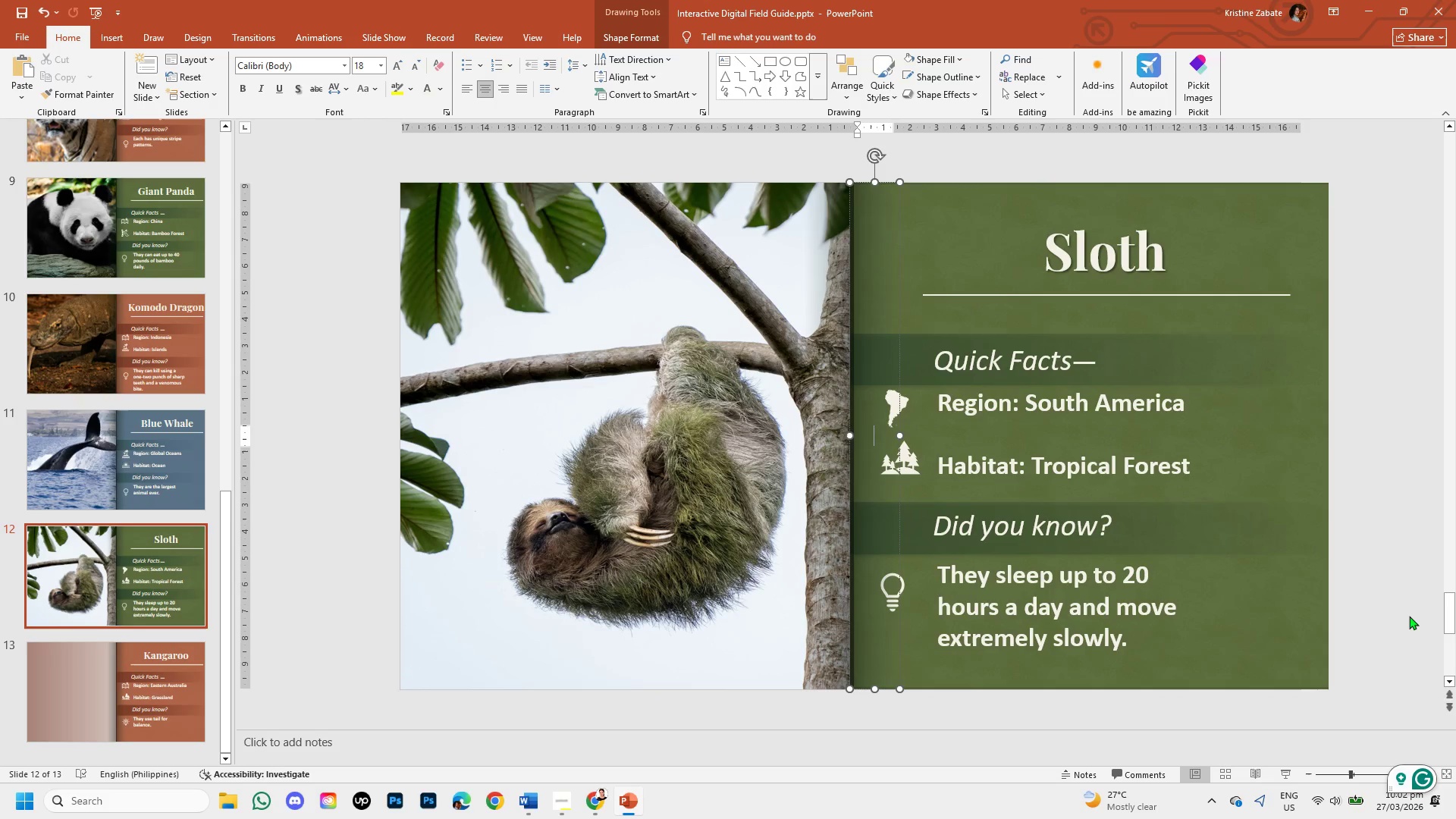 
left_click([1391, 563])
 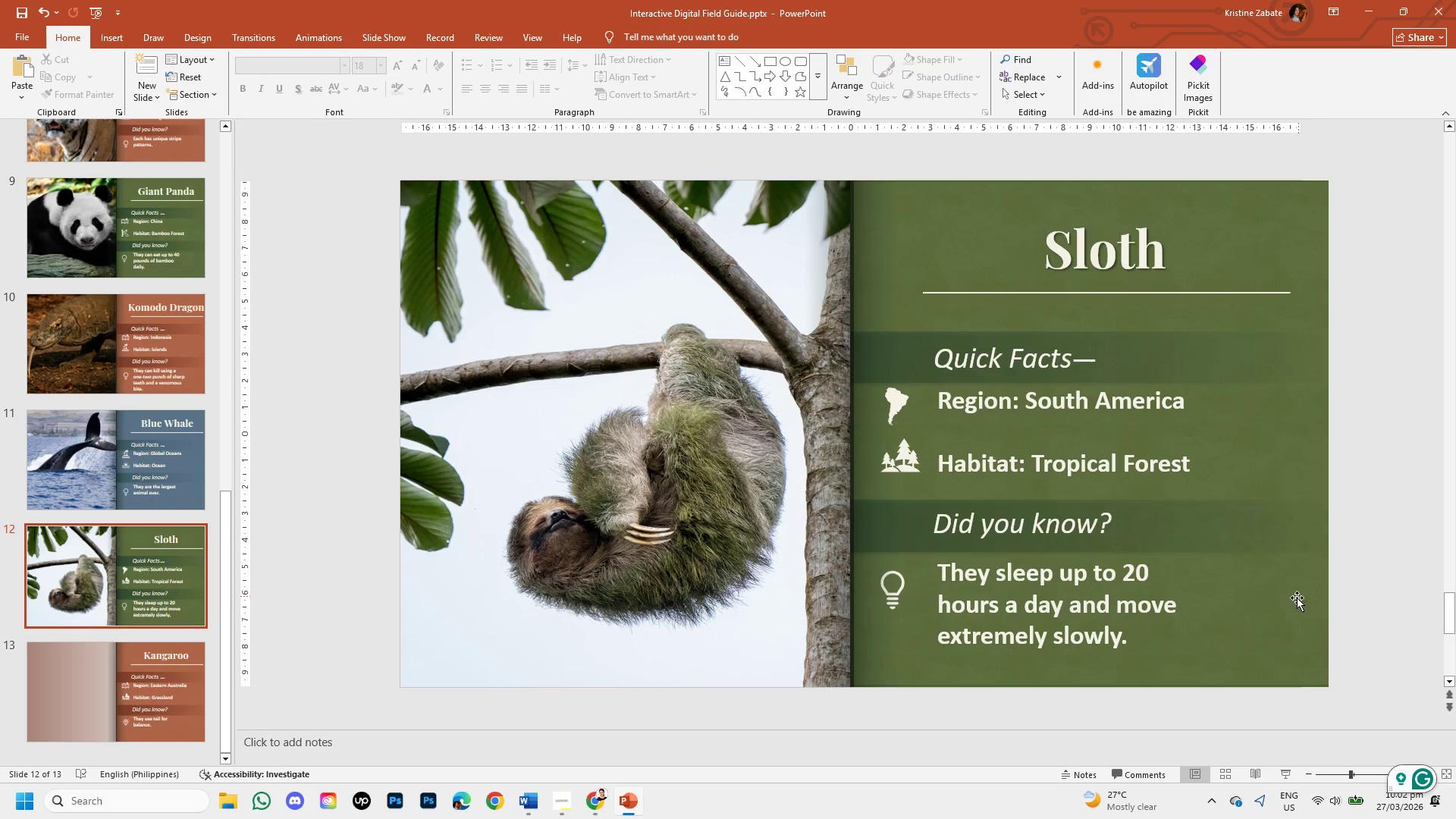 
left_click([1293, 599])
 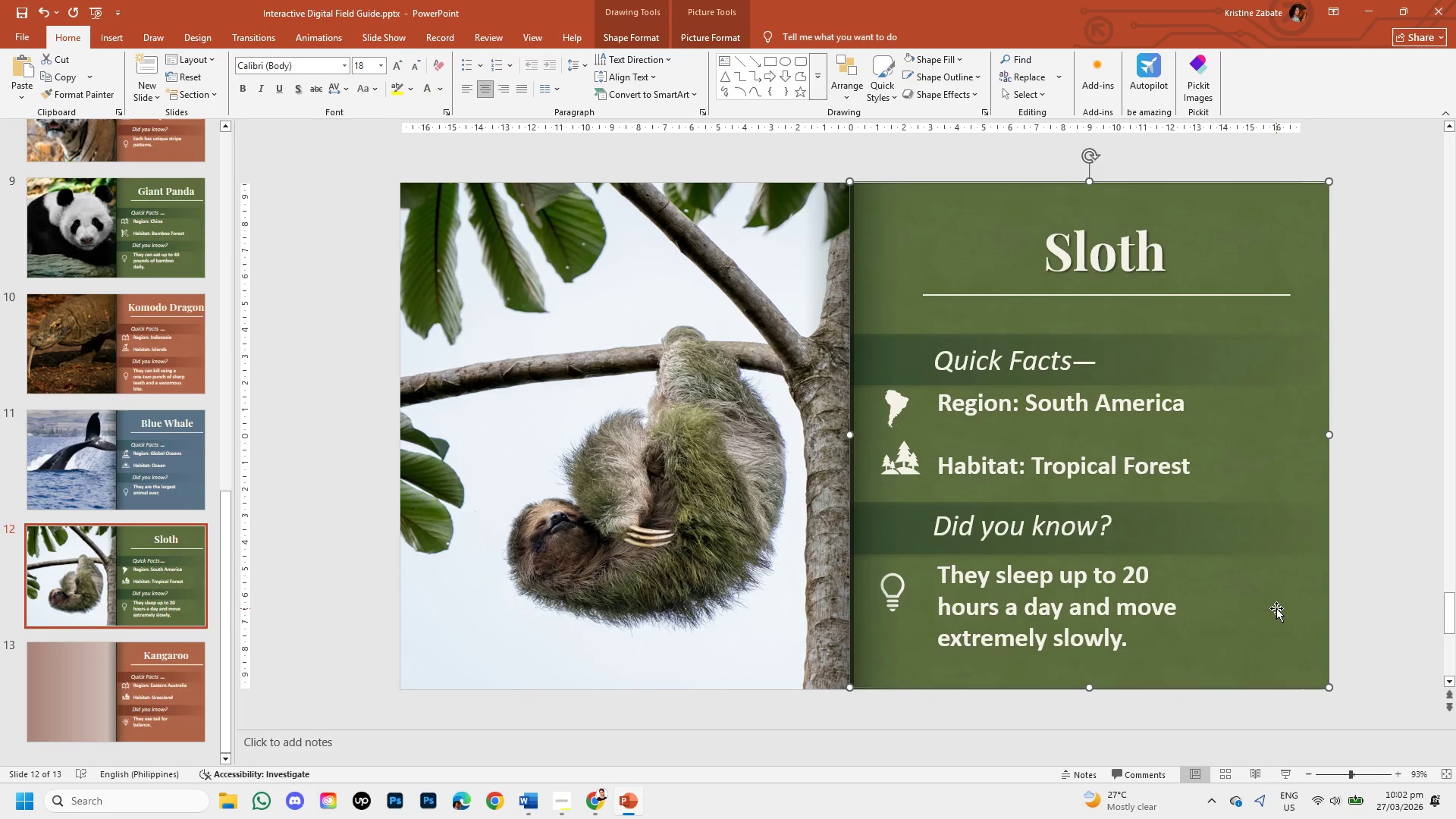 
left_click_drag(start_coordinate=[1276, 609], to_coordinate=[1333, 600])
 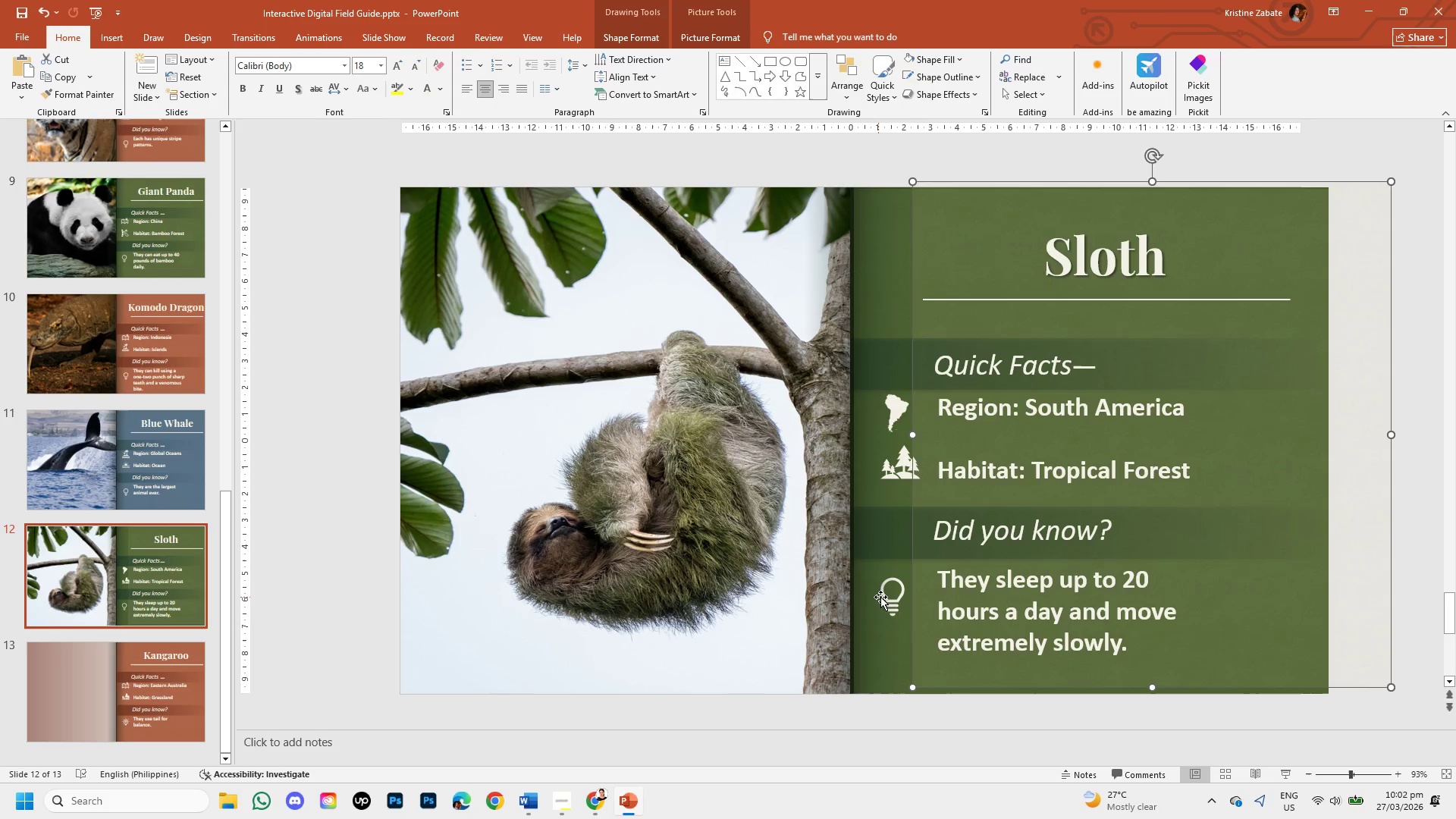 
left_click([892, 597])
 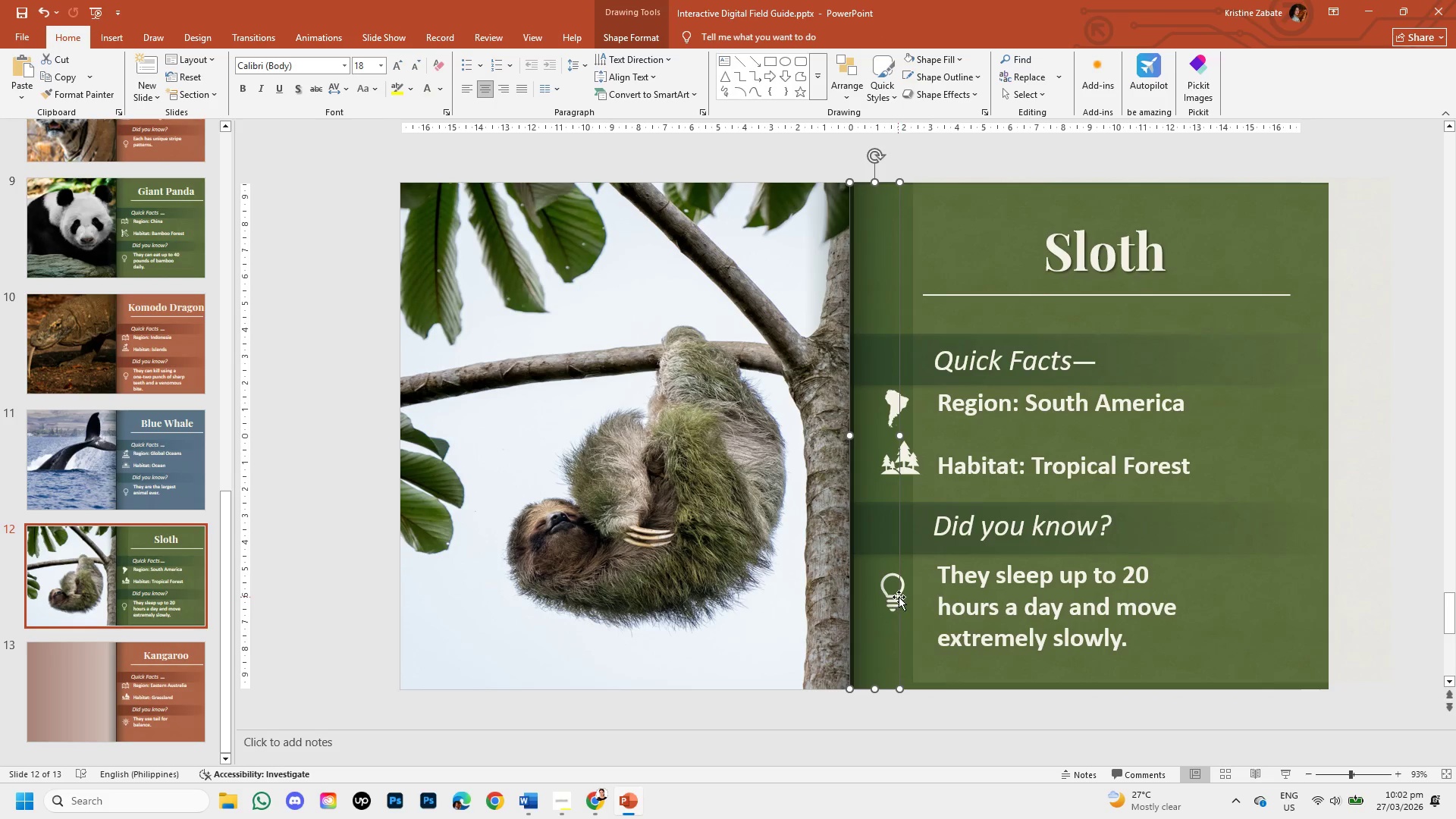 
left_click([901, 597])
 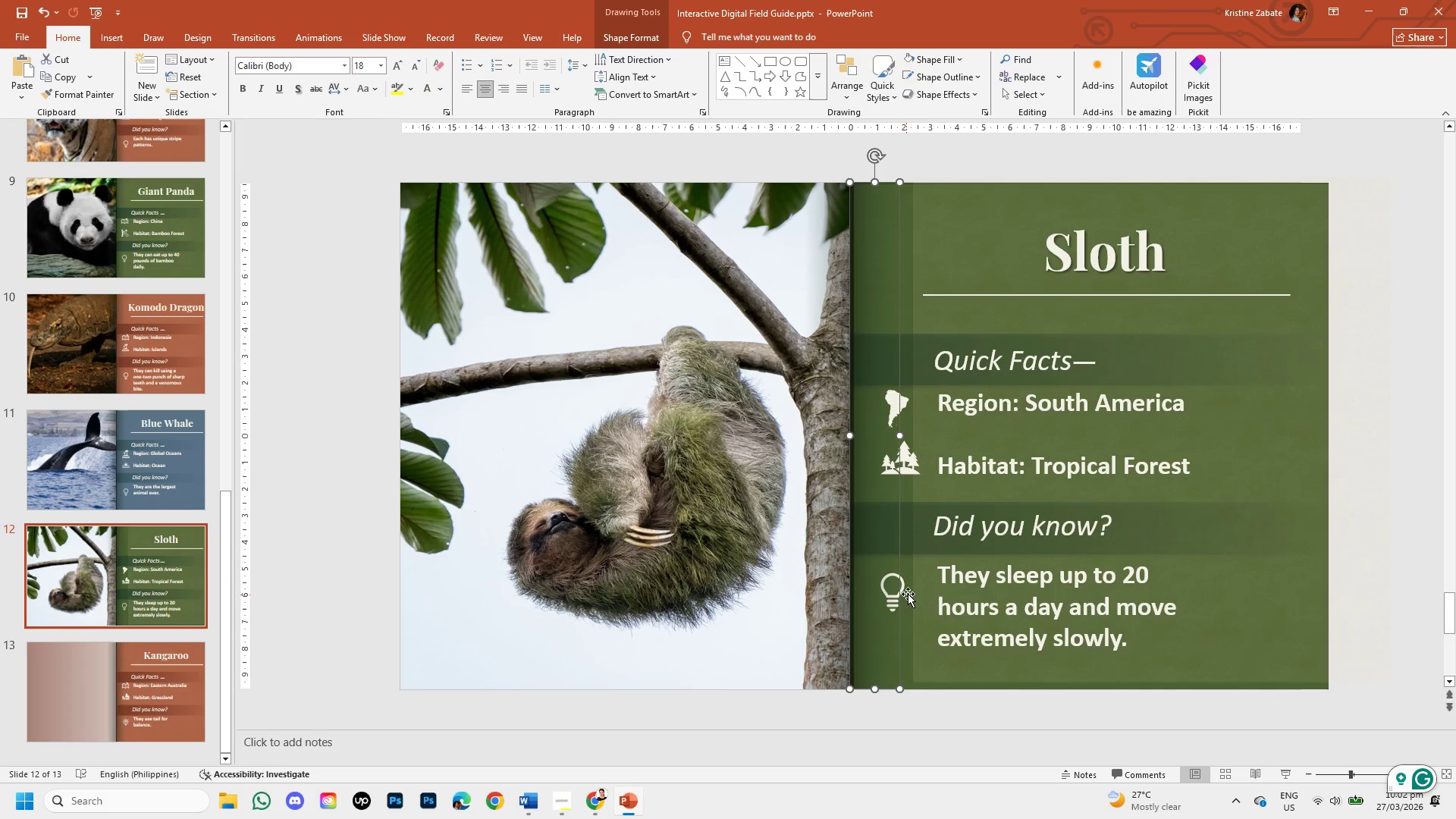 
left_click([908, 594])
 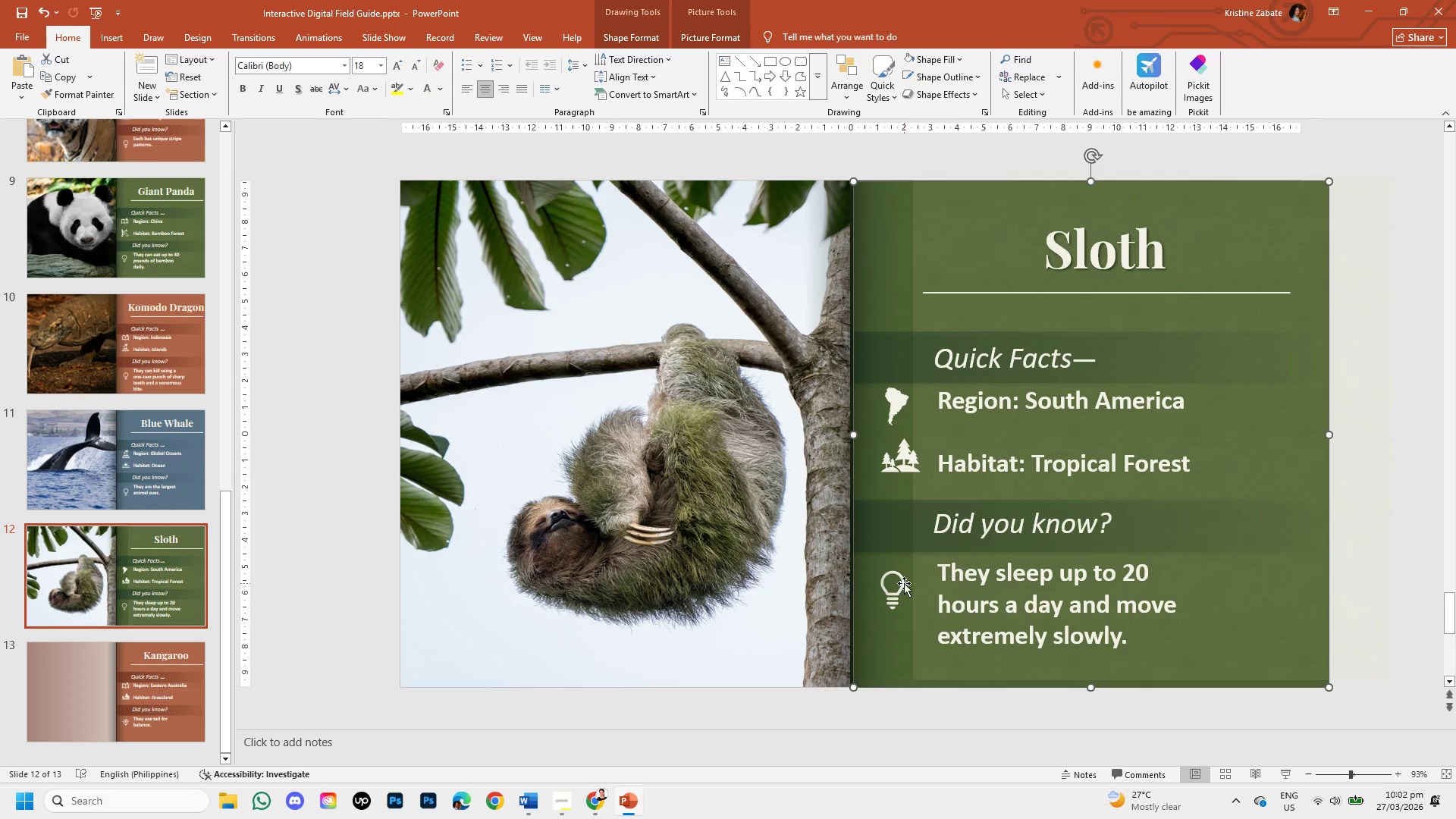 
triple_click([899, 582])
 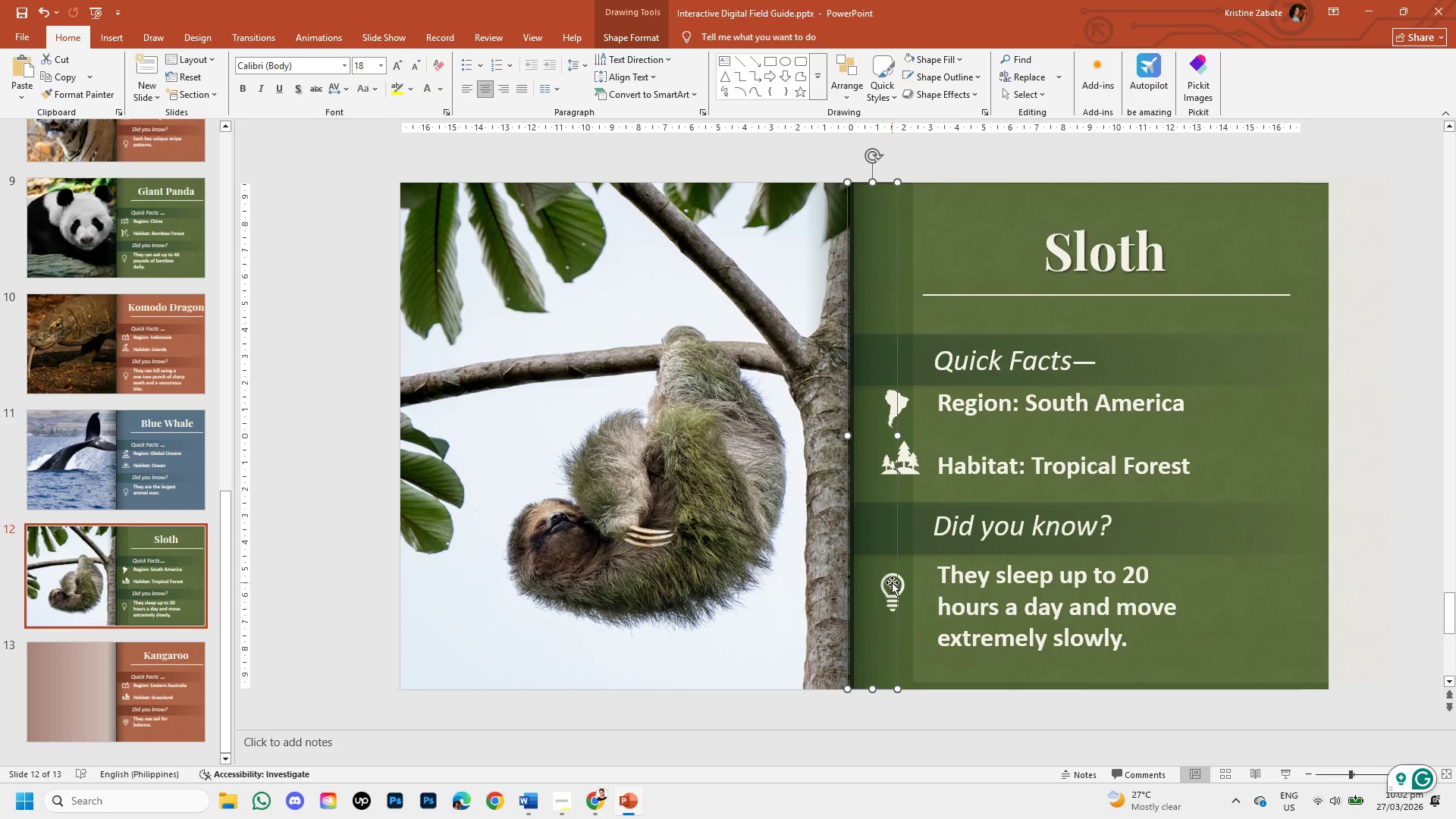 
key(Control+Z)
 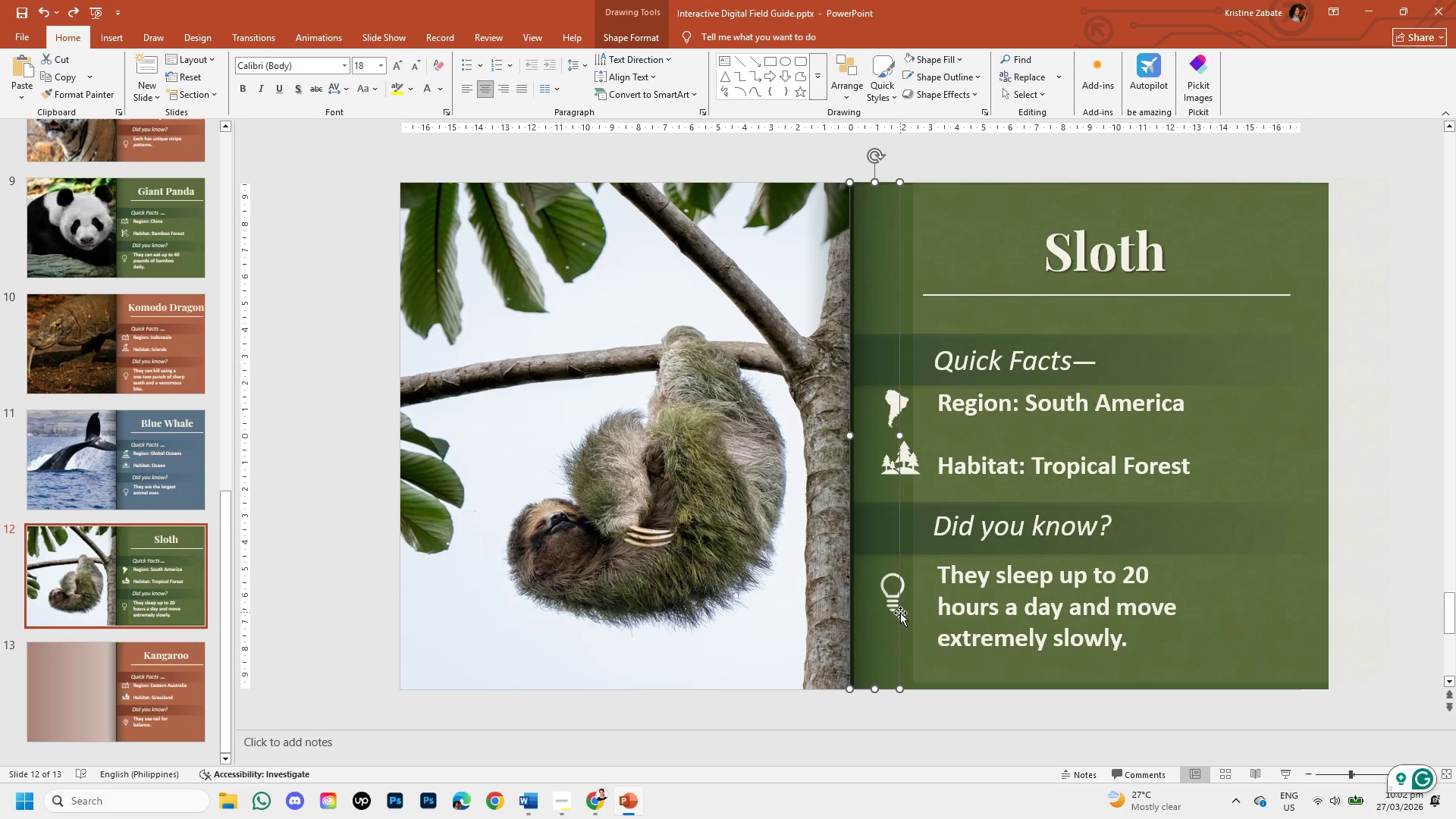 
left_click([903, 614])
 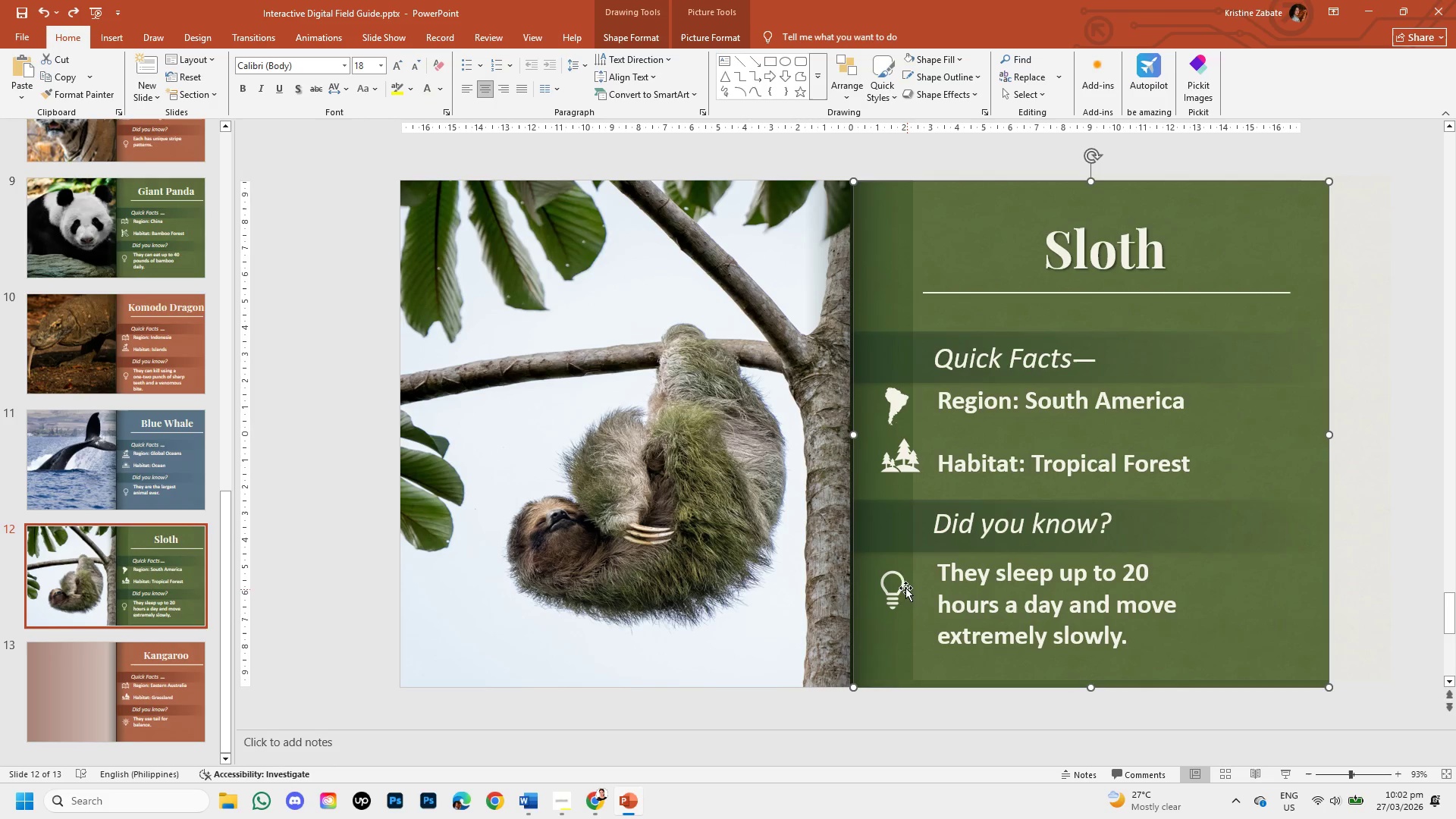 
left_click([899, 579])
 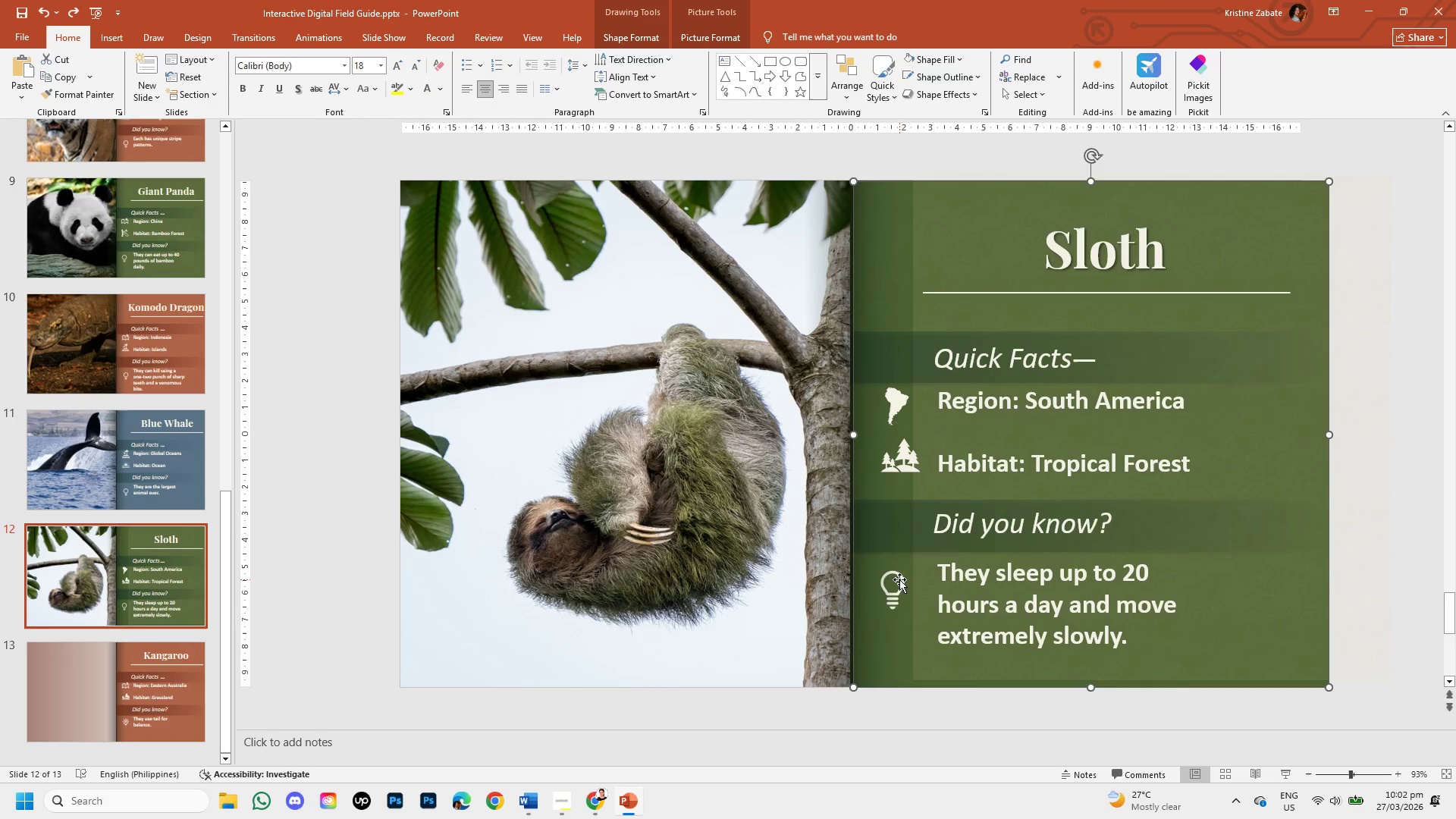 
key(Control+Z)
 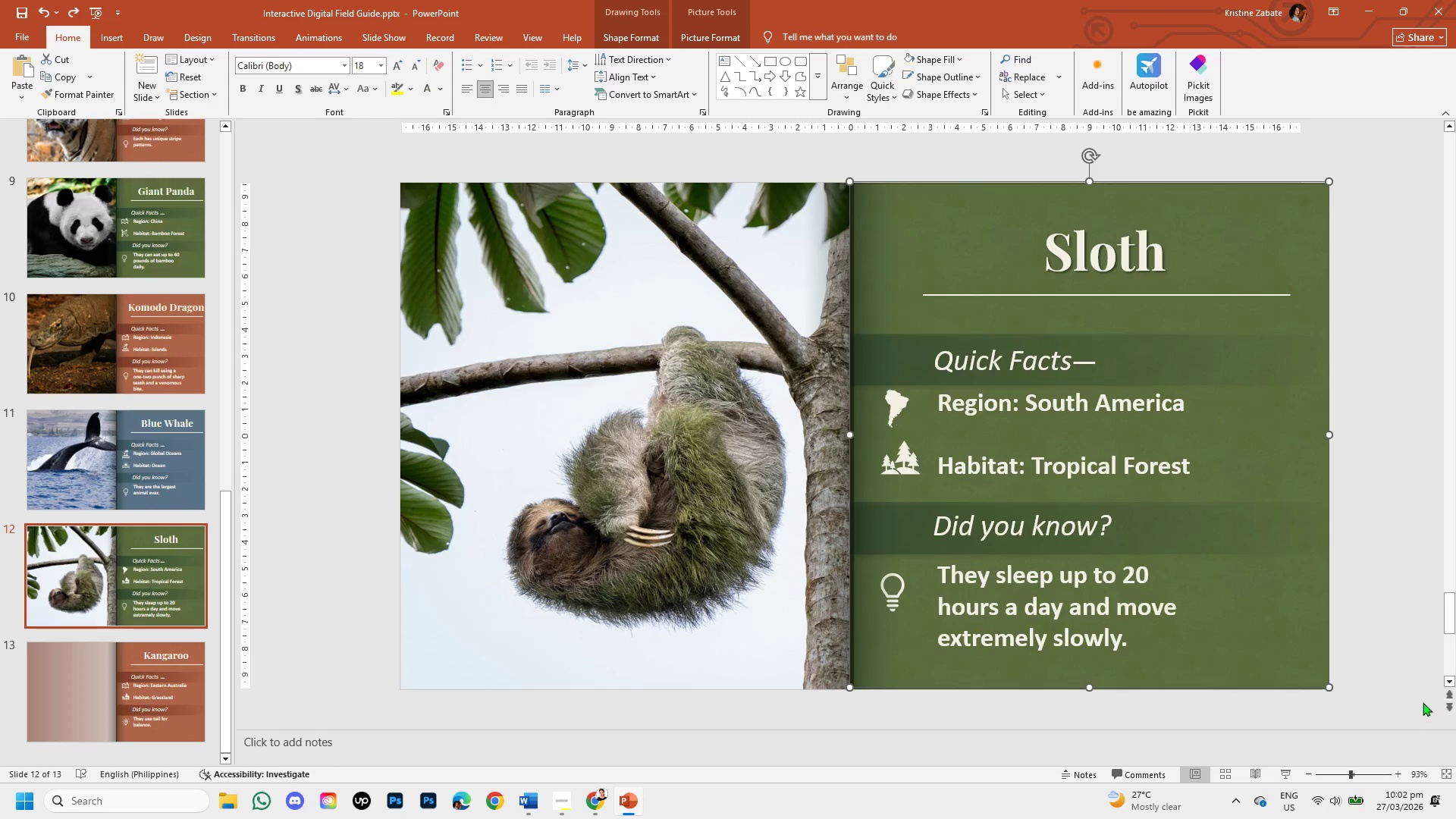 
left_click([1382, 615])
 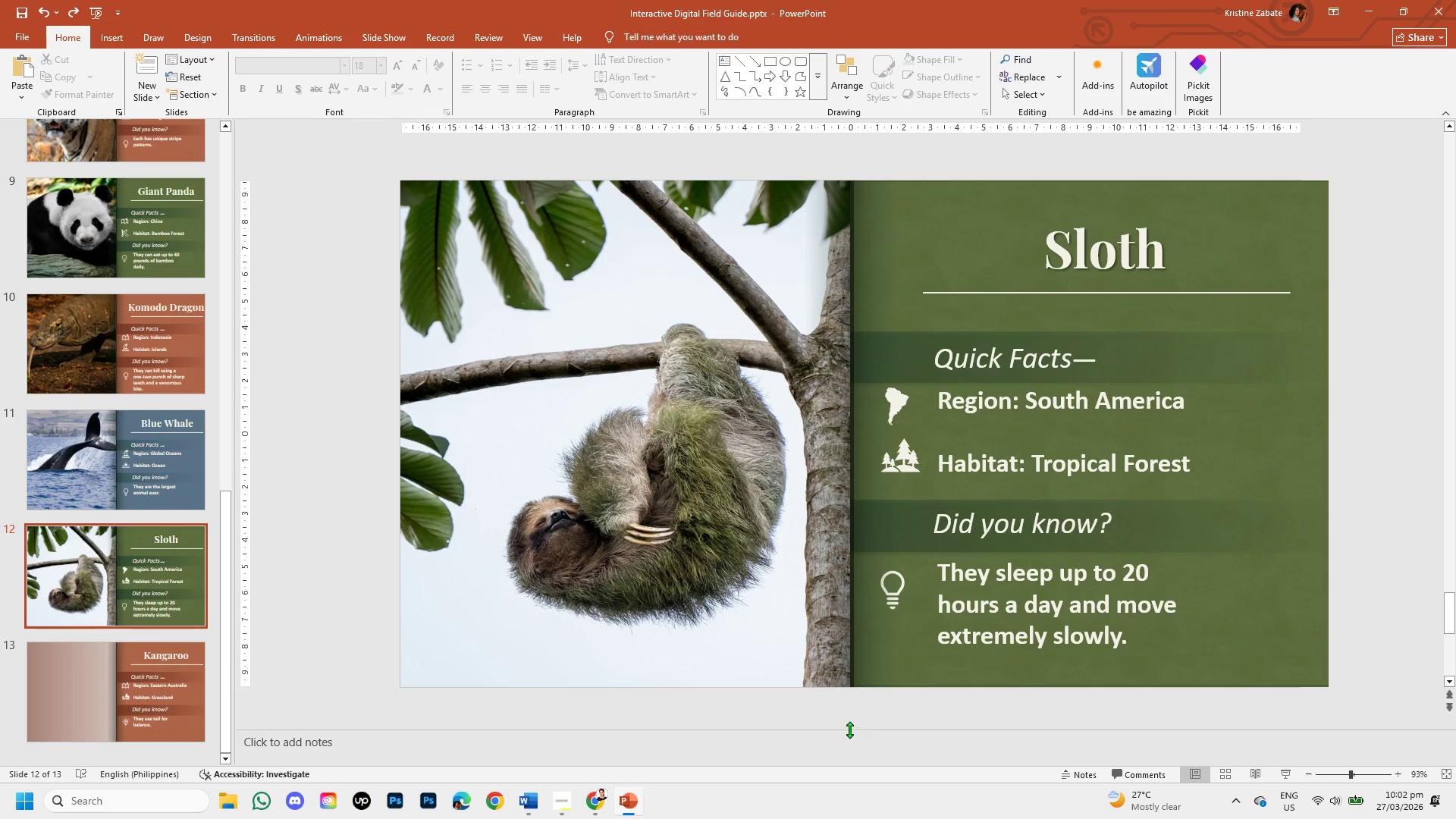 
double_click([896, 586])
 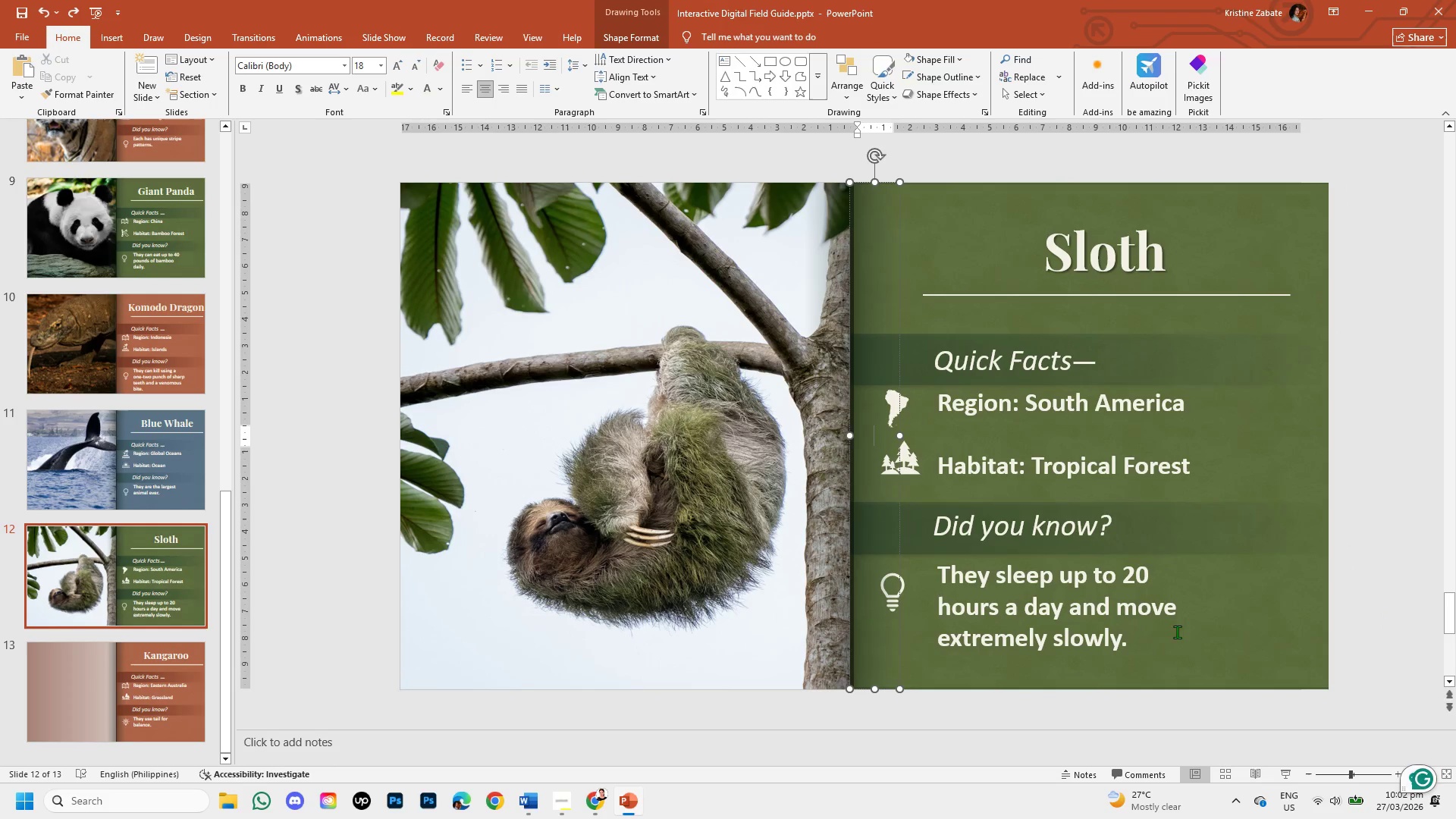 
left_click([1238, 606])
 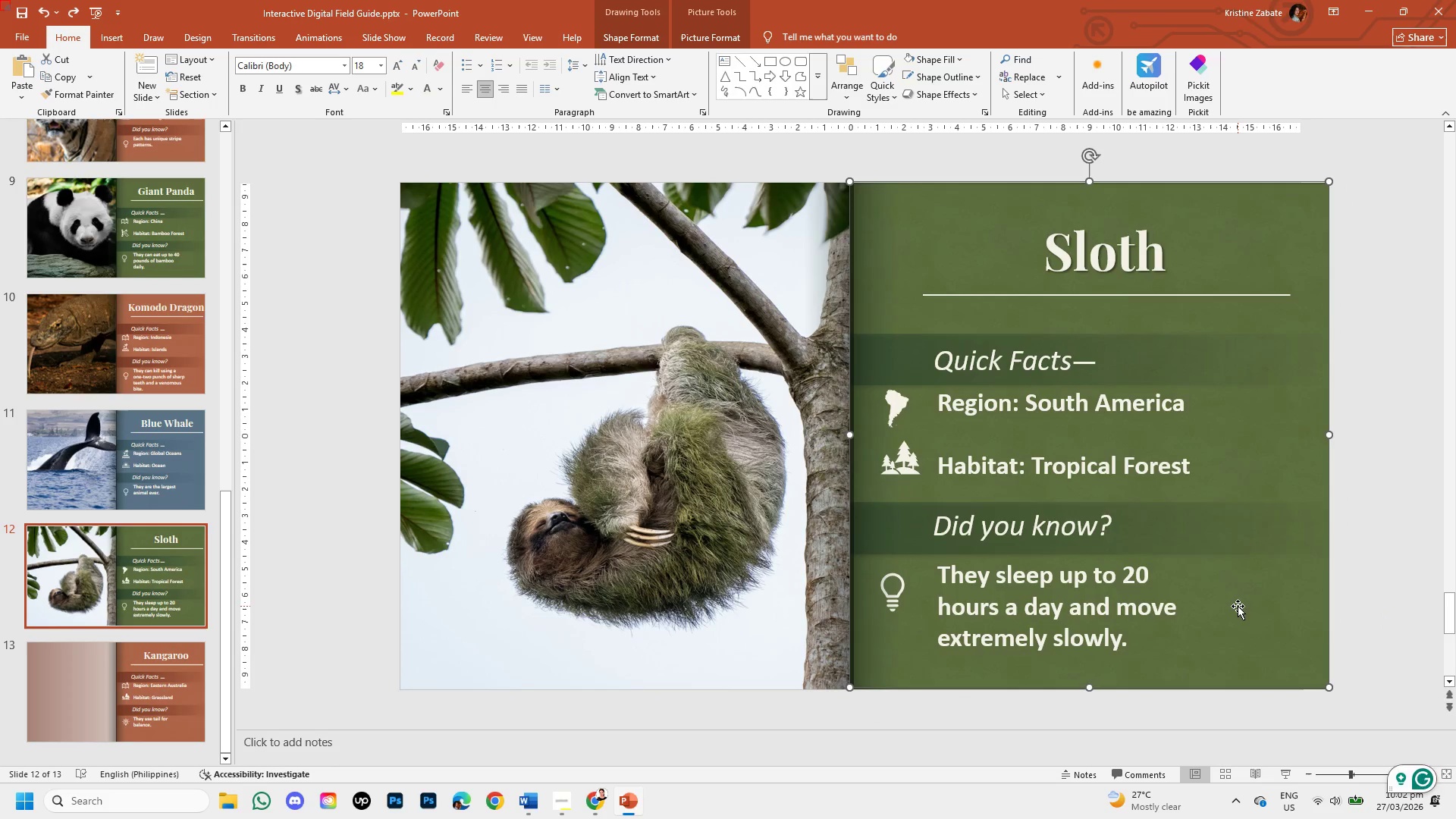 
right_click([1238, 606])
 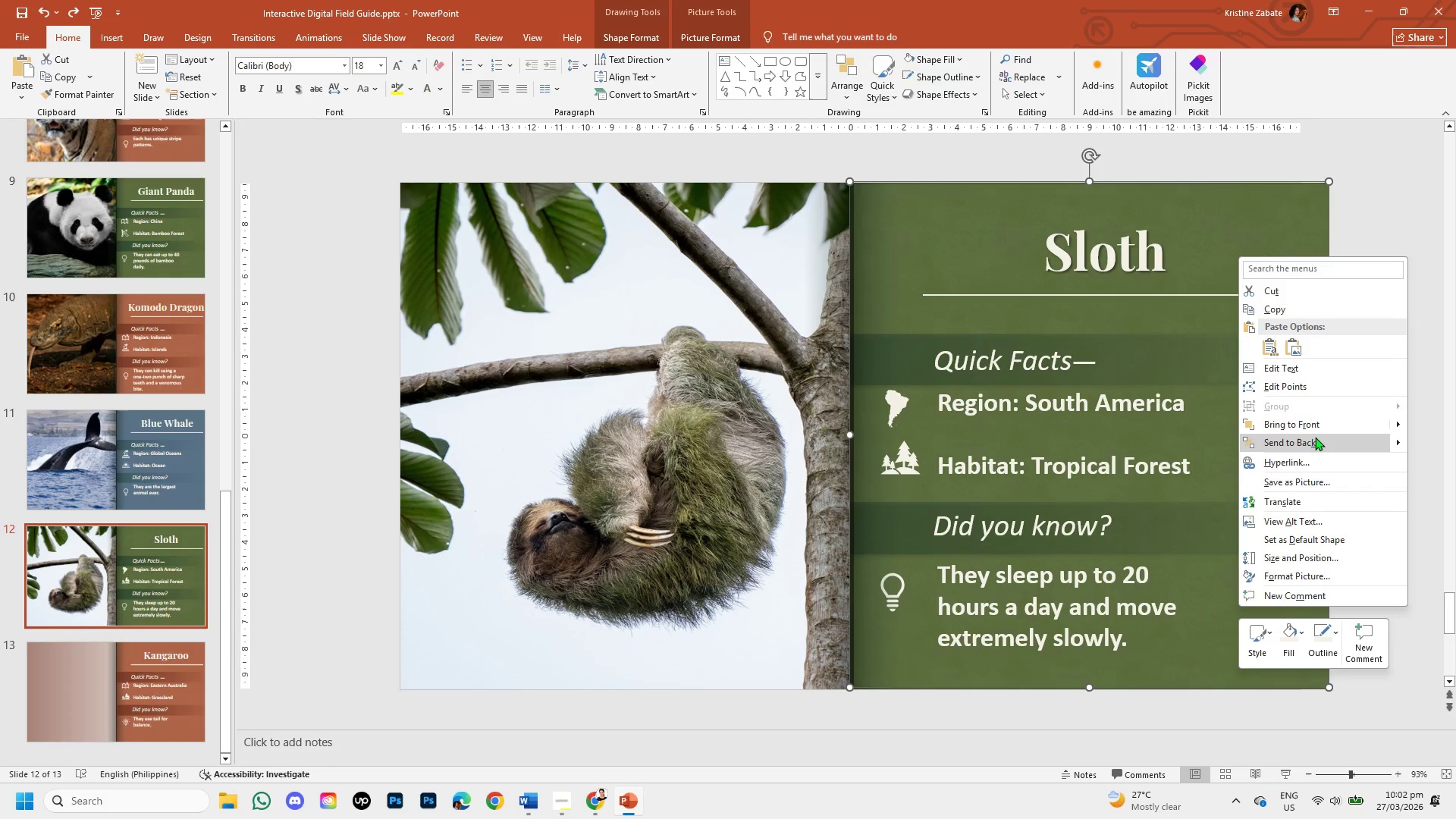 
left_click([1315, 437])
 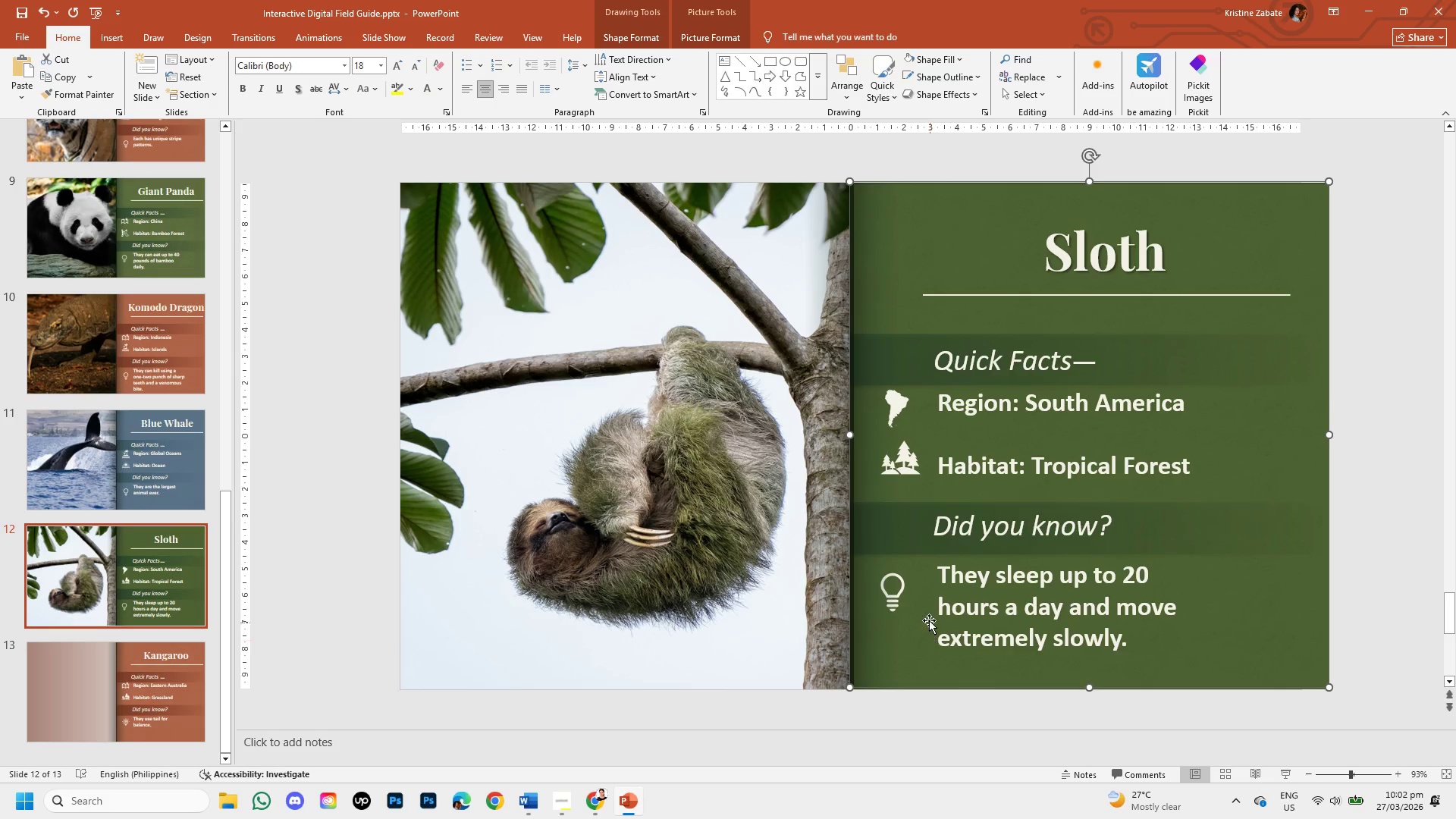 
left_click([894, 588])
 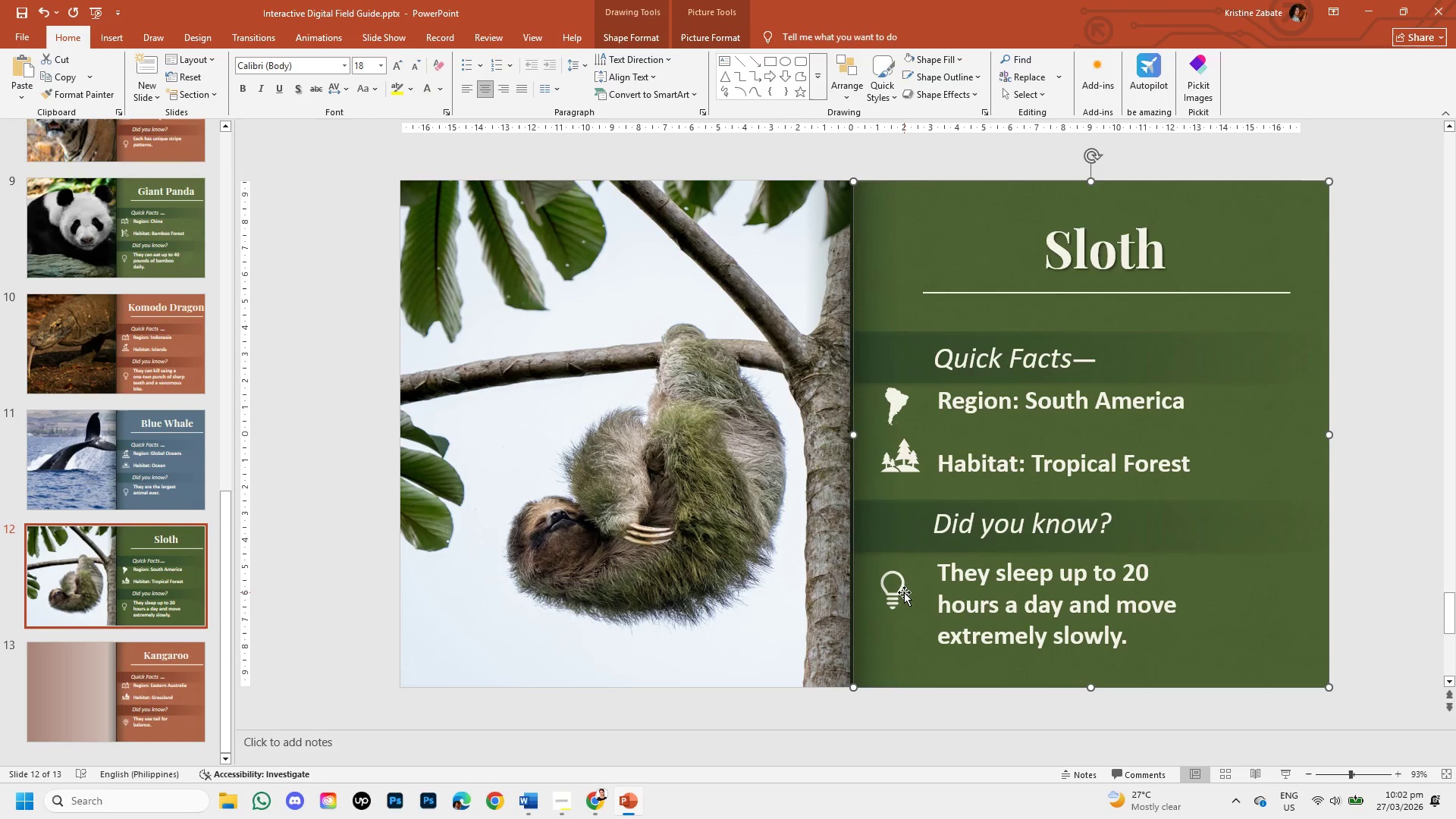 
left_click([904, 584])
 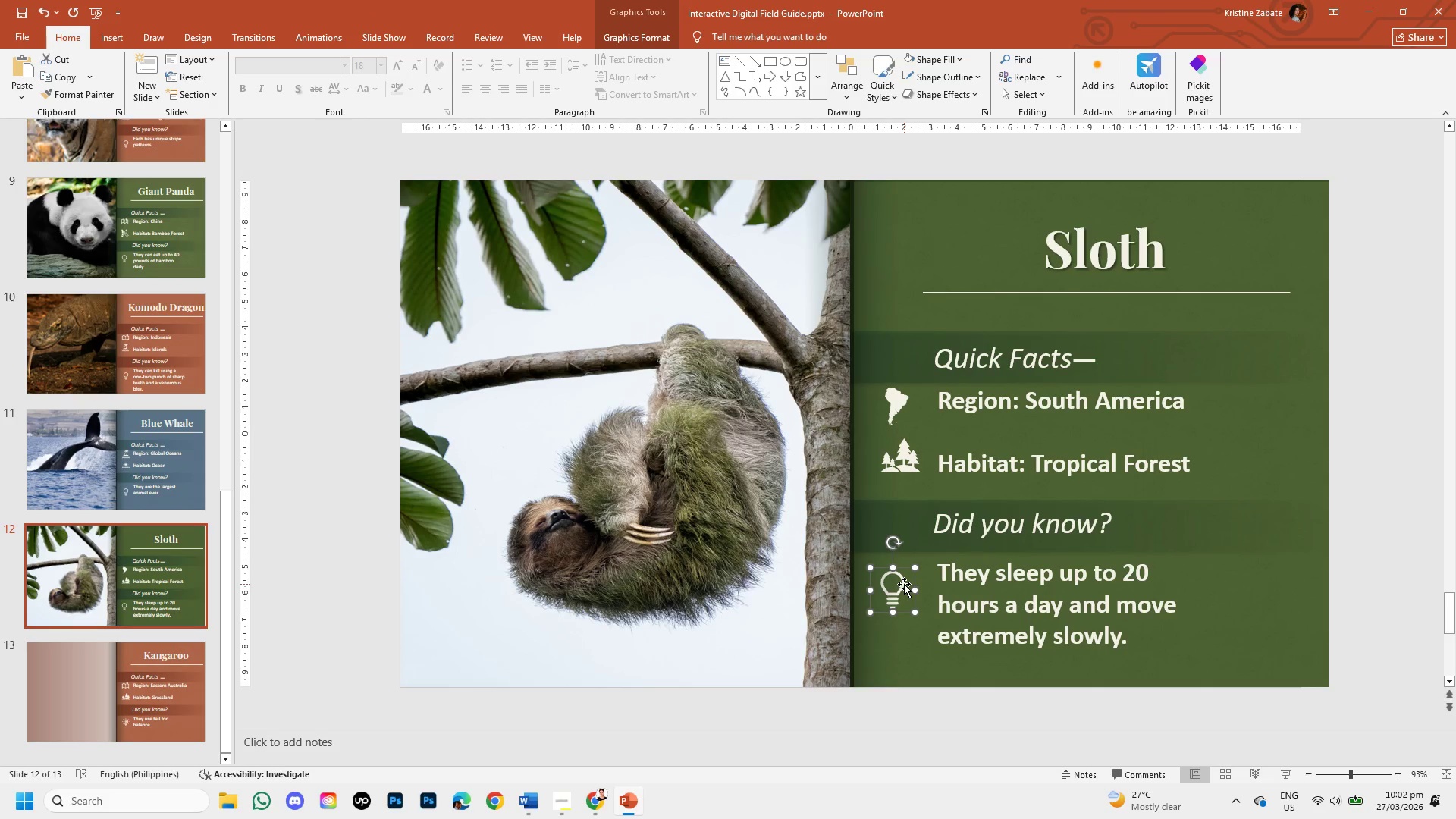 
key(Backspace)
 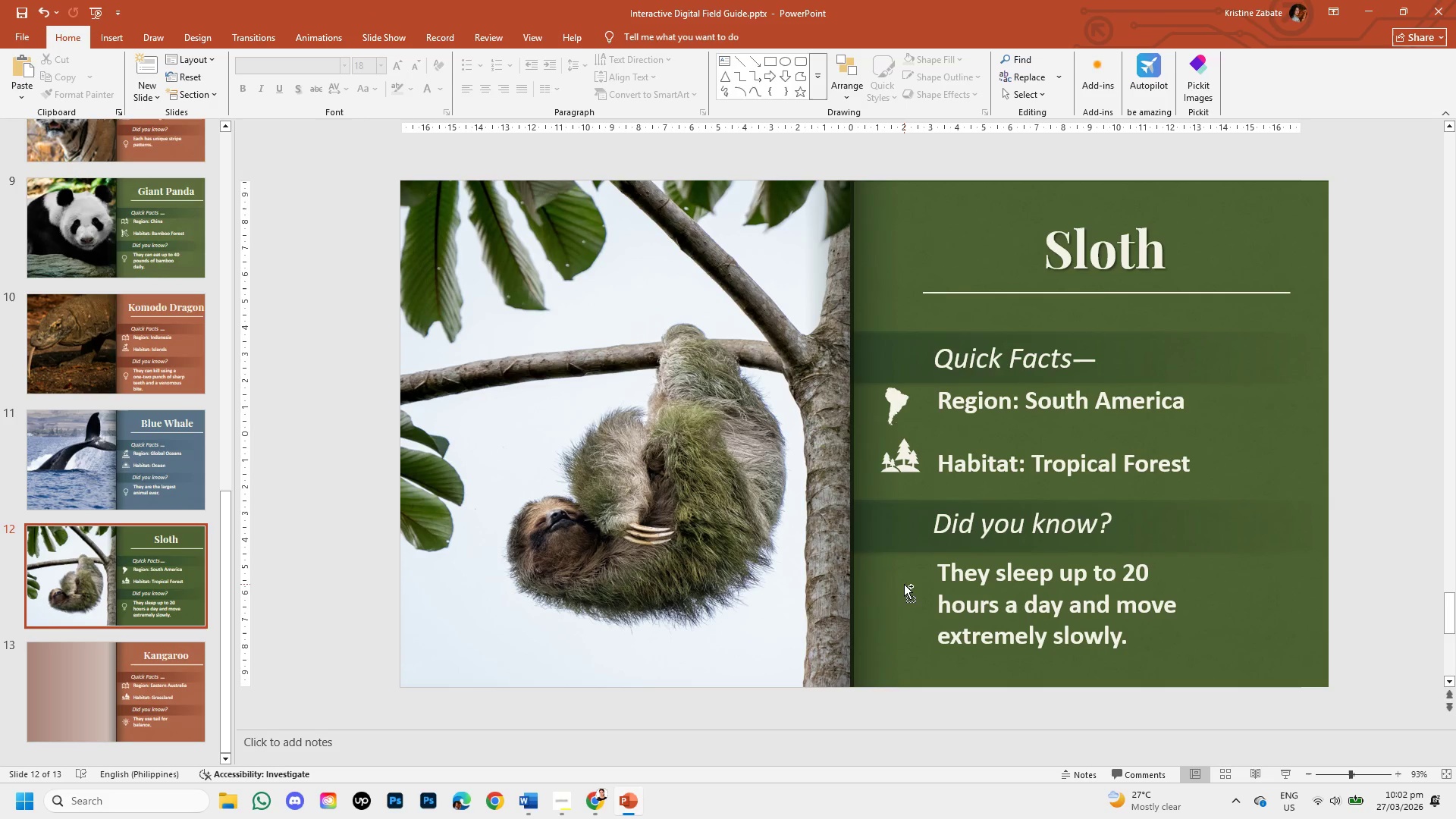 
key(Control+V)
 